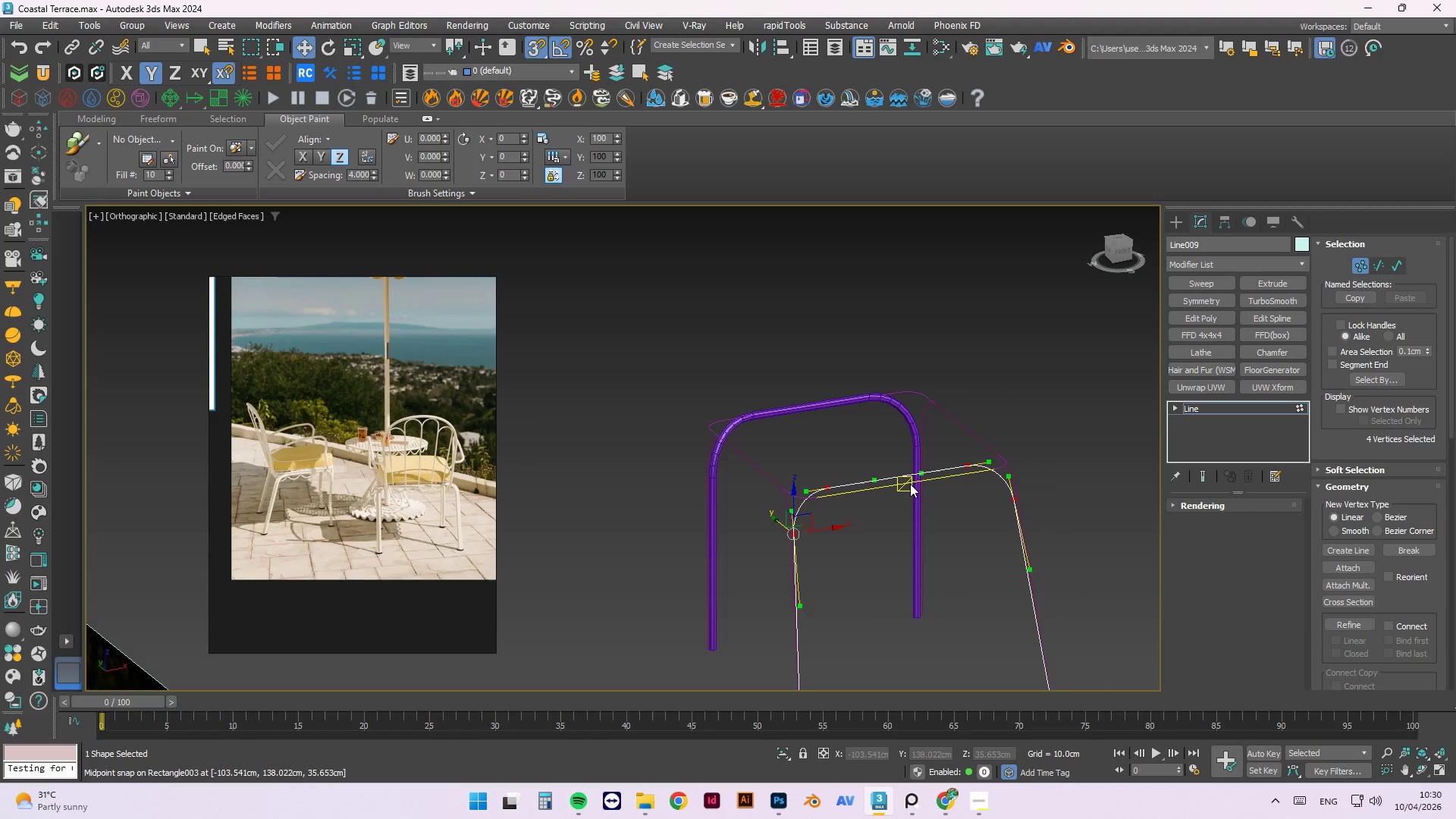 
scroll: coordinate [899, 482], scroll_direction: up, amount: 2.0
 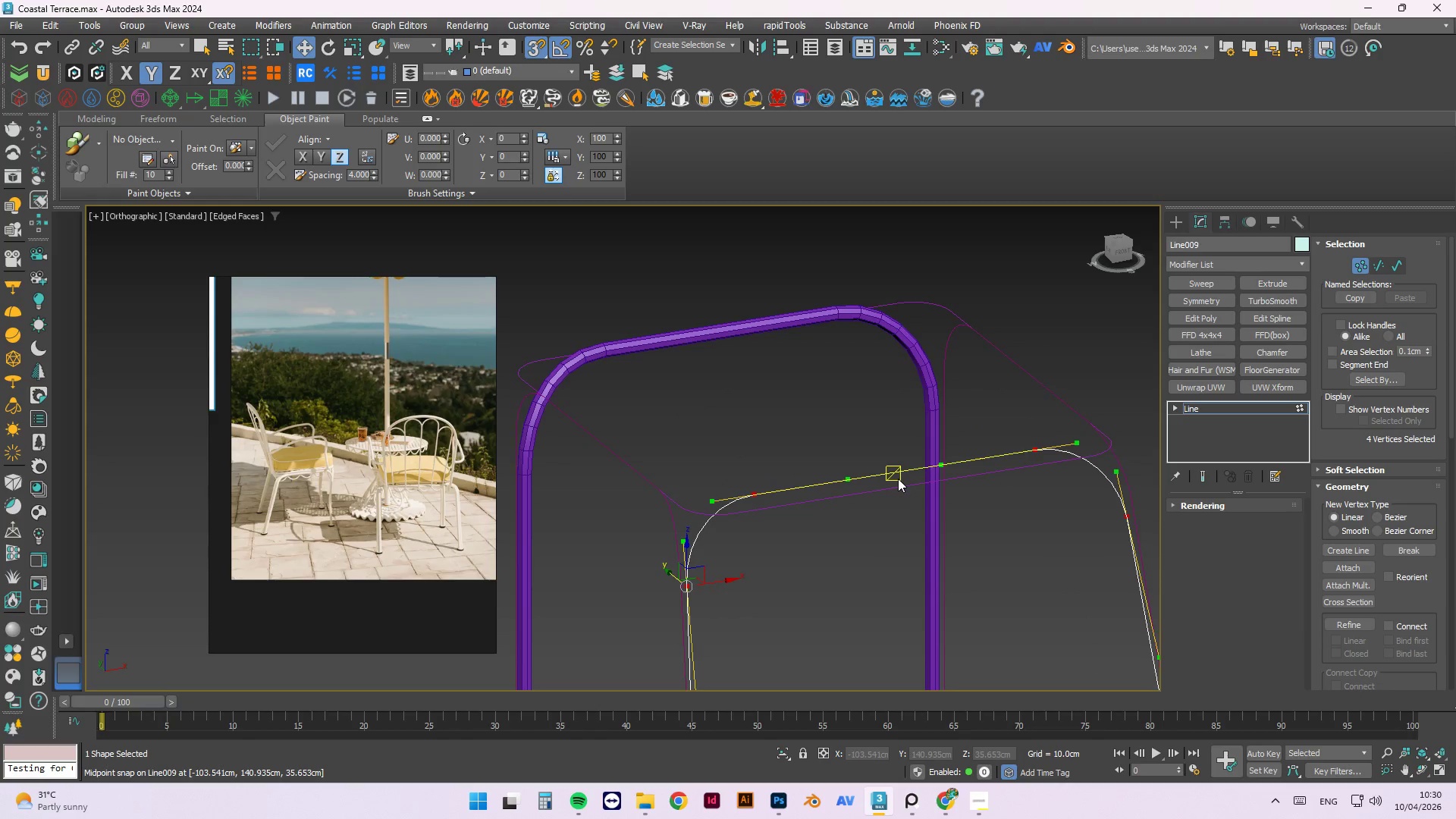 
key(W)
 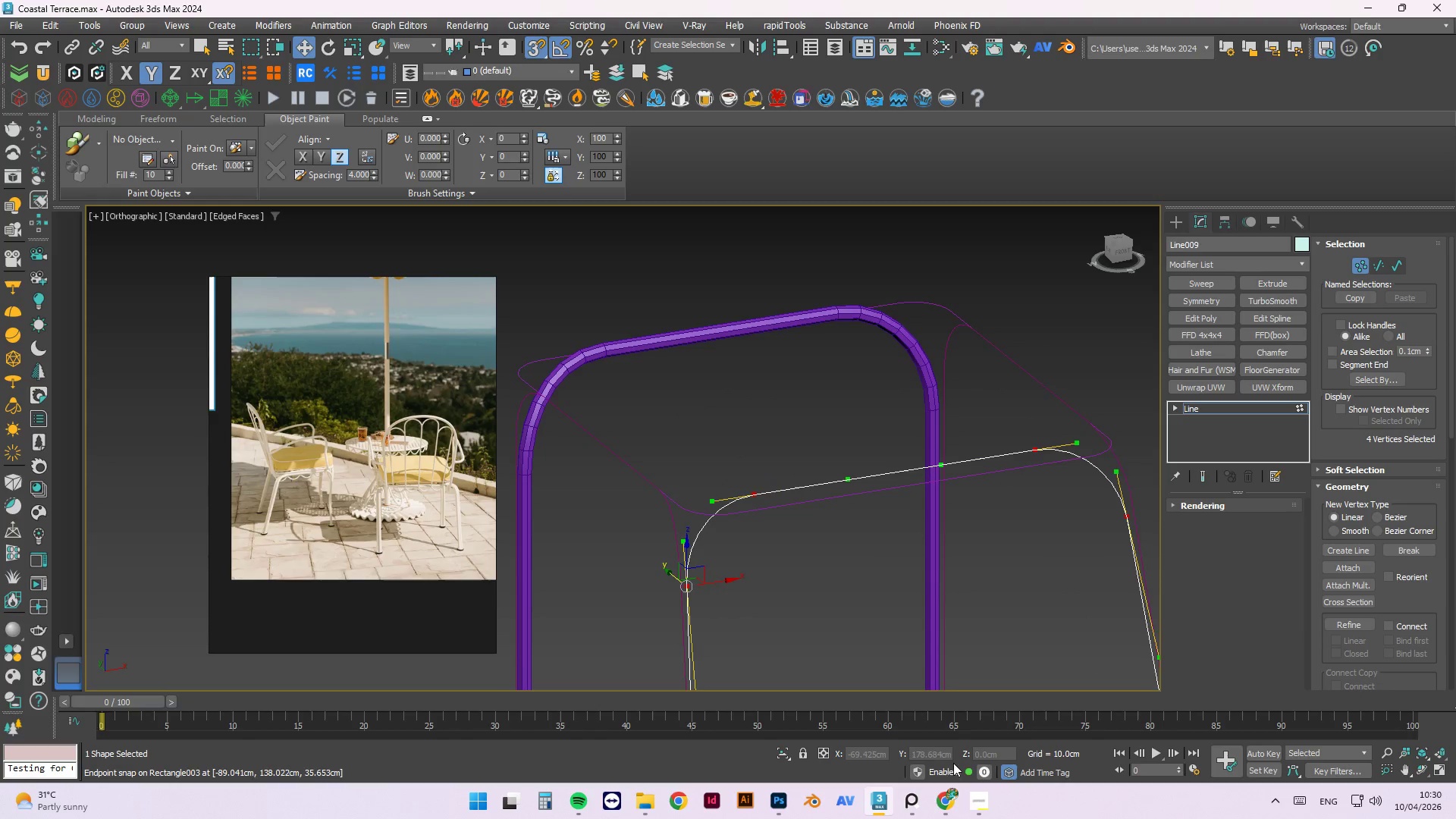 
left_click([943, 801])
 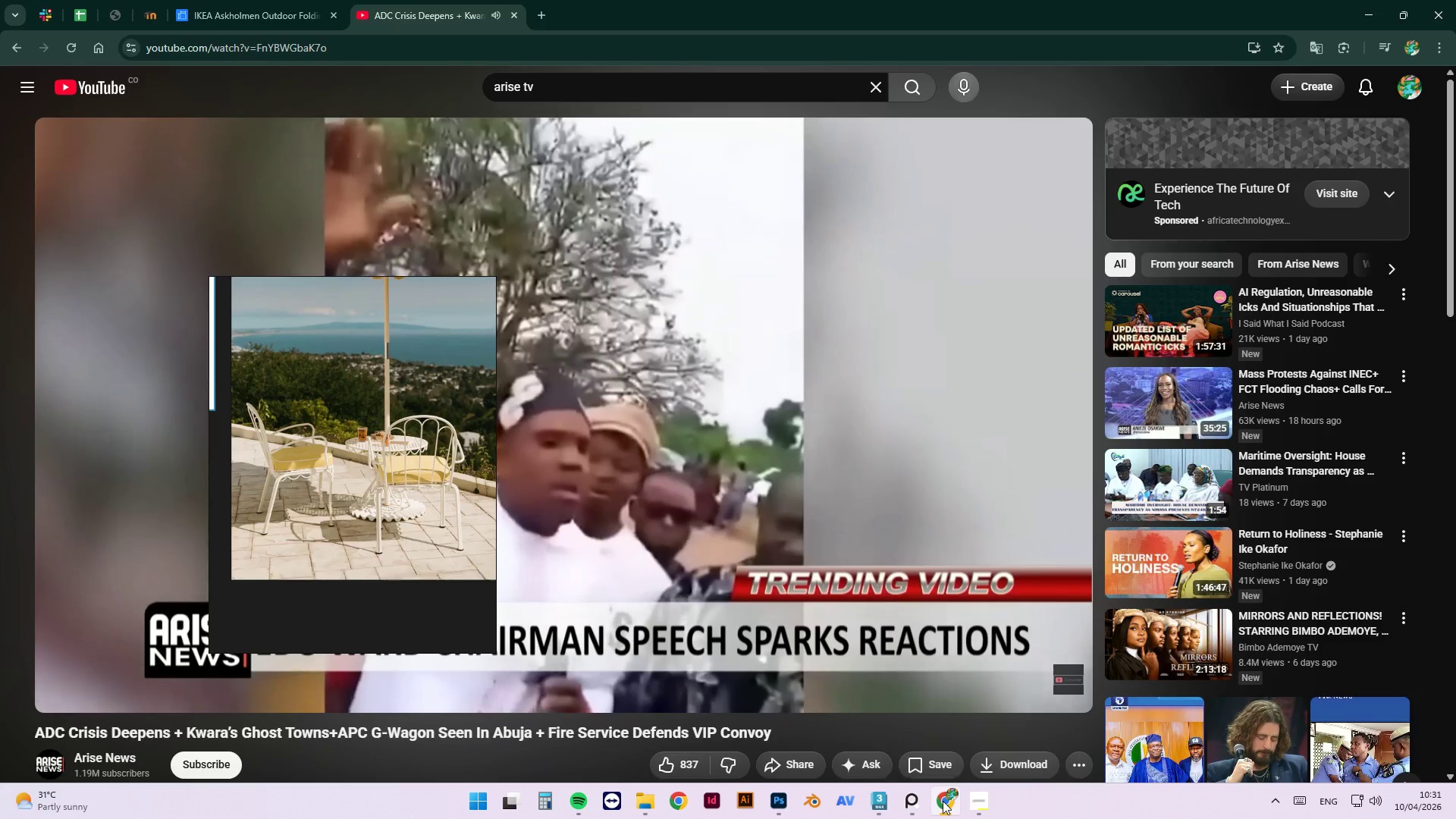 
left_click([943, 801])
 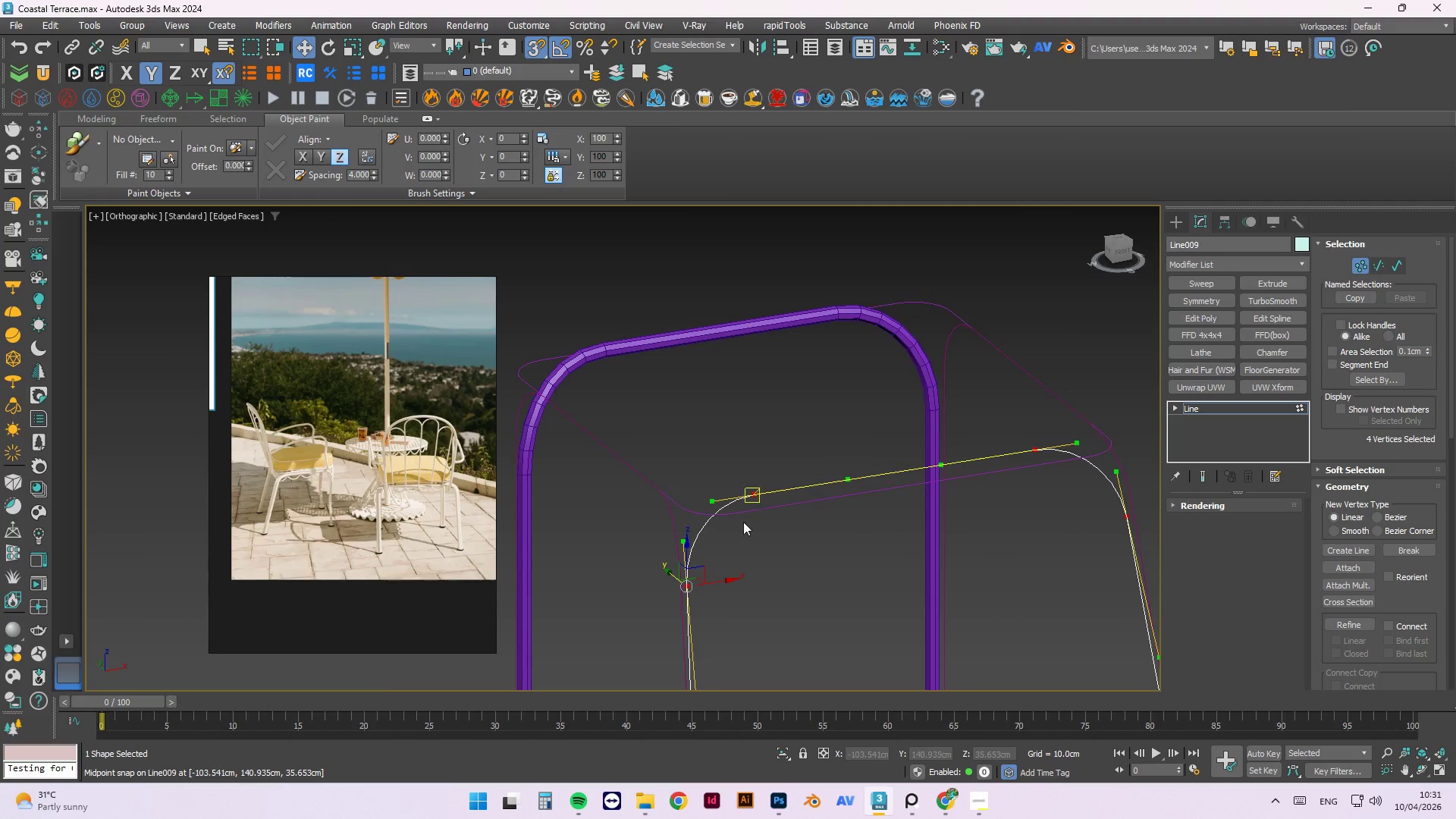 
left_click_drag(start_coordinate=[667, 571], to_coordinate=[918, 472])
 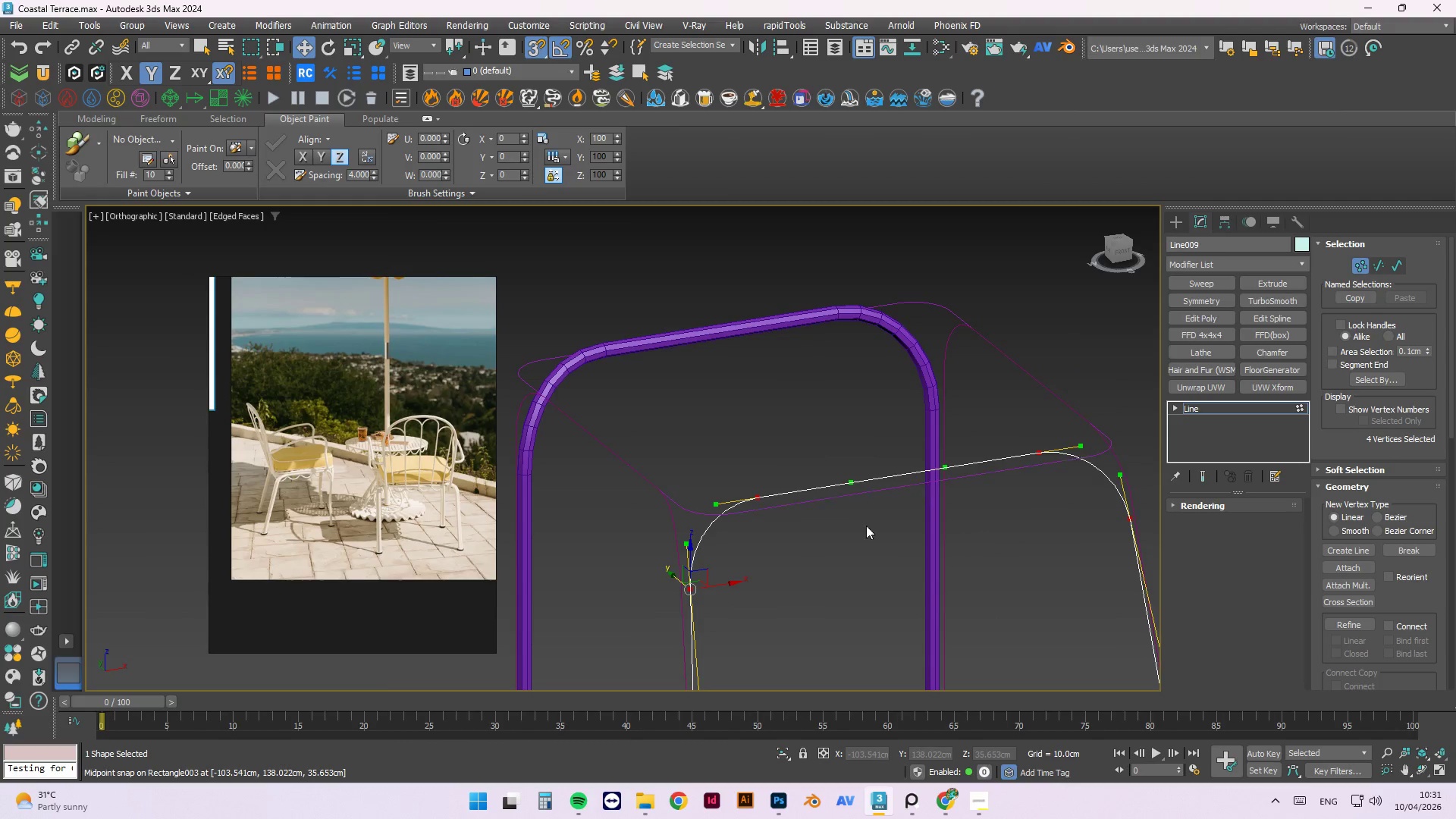 
hold_key(key=AltLeft, duration=1.2)
 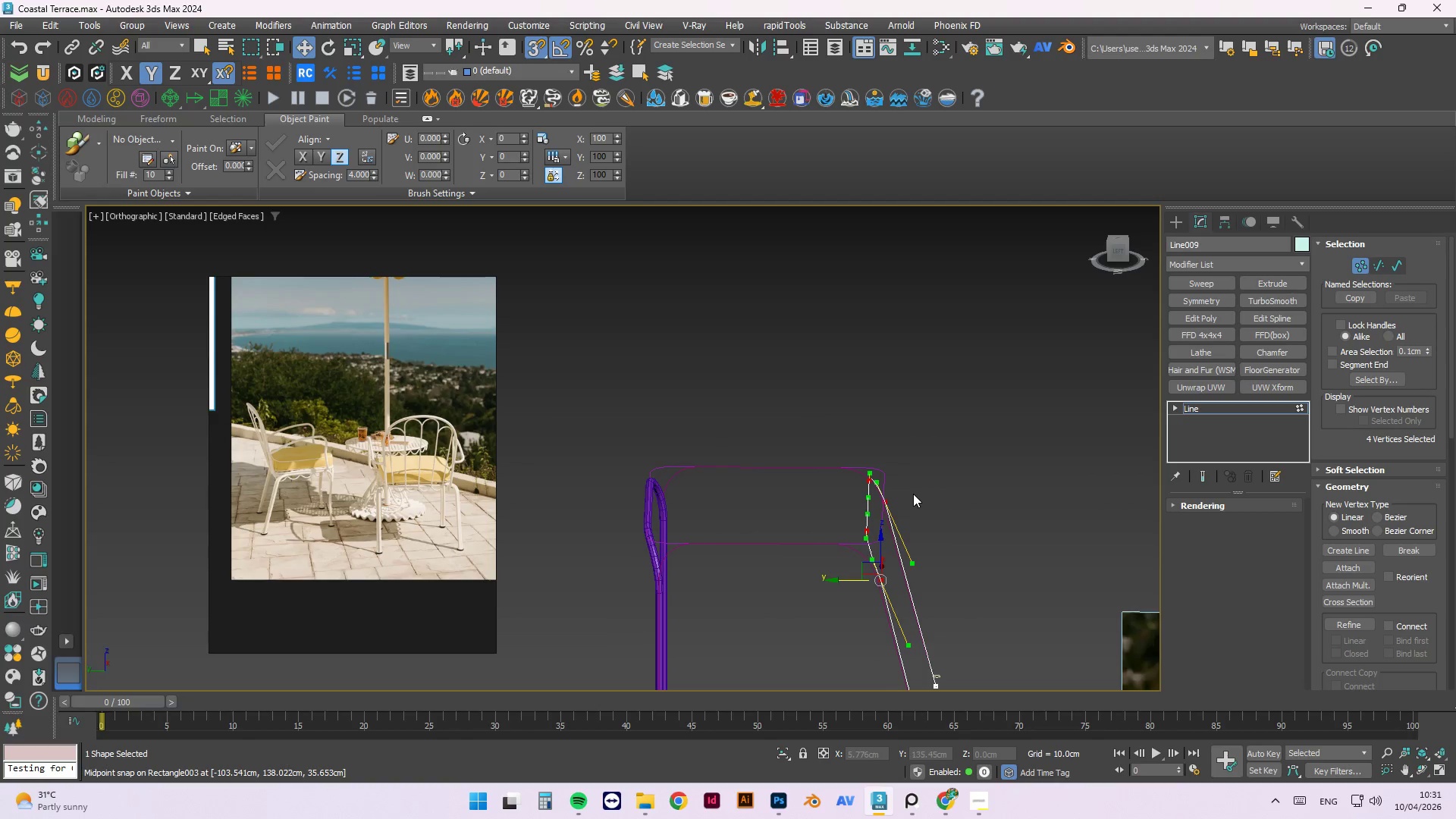 
scroll: coordinate [846, 532], scroll_direction: down, amount: 2.0
 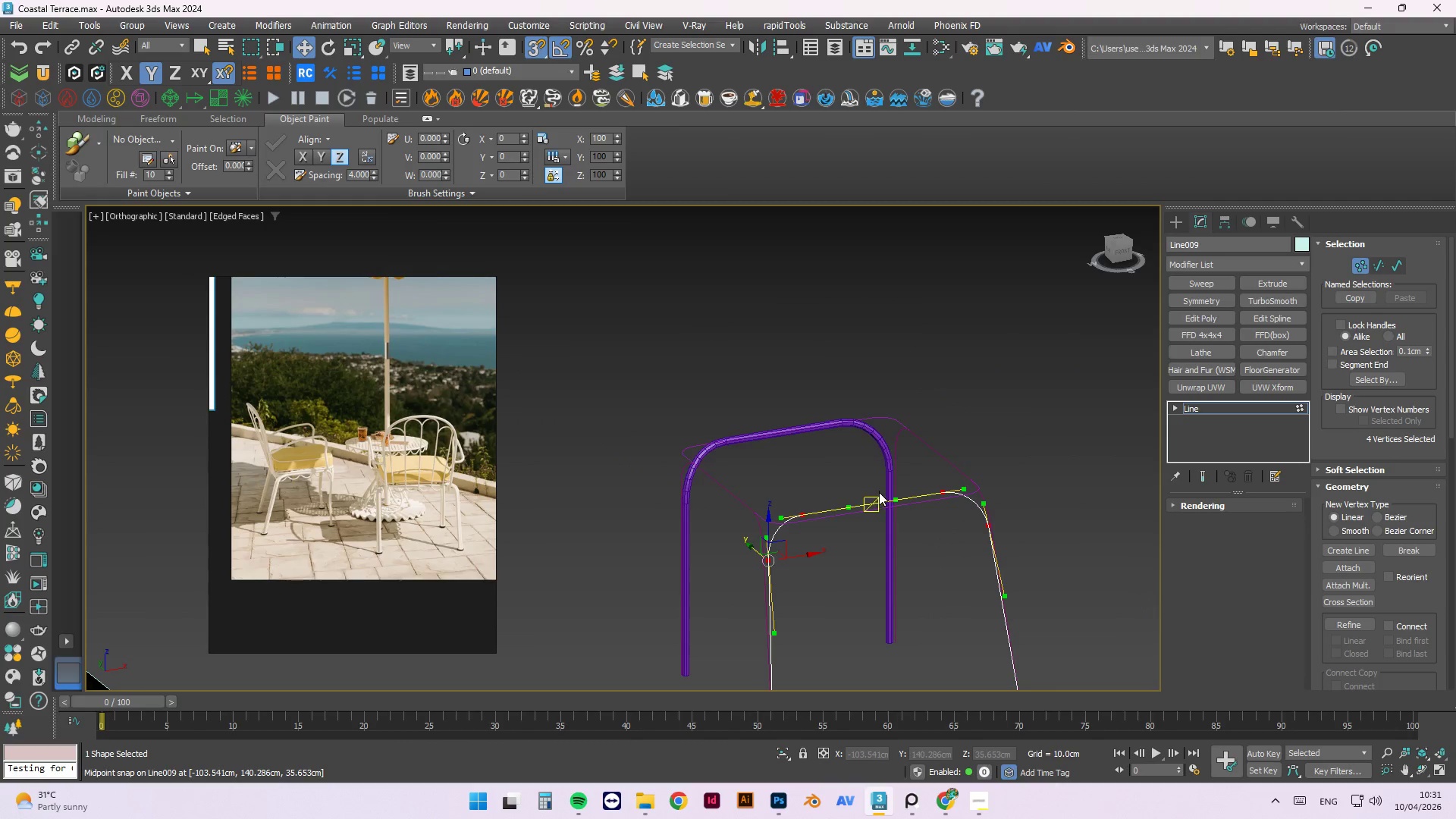 
hold_key(key=AltLeft, duration=1.5)
 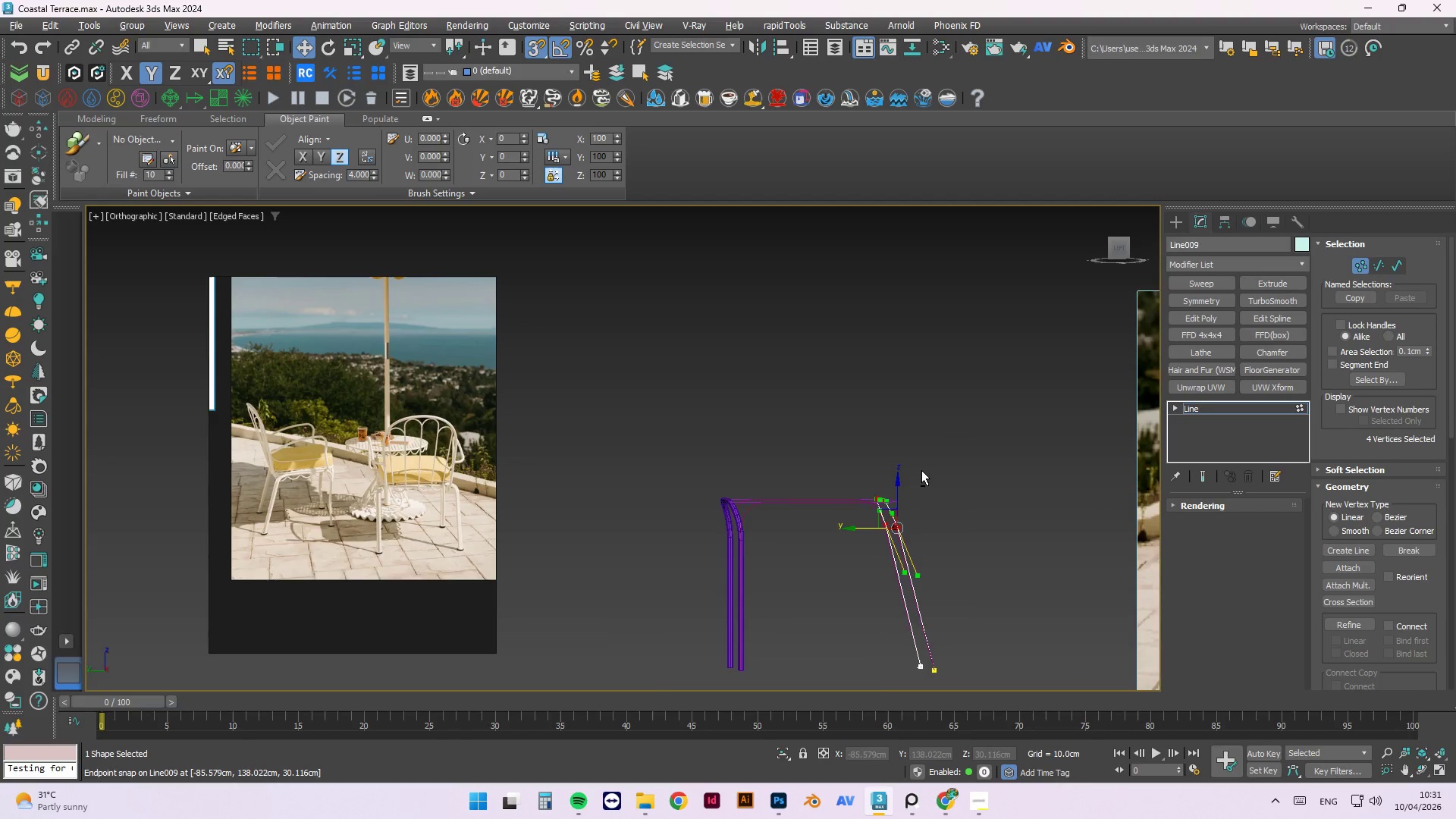 
scroll: coordinate [913, 490], scroll_direction: down, amount: 1.0
 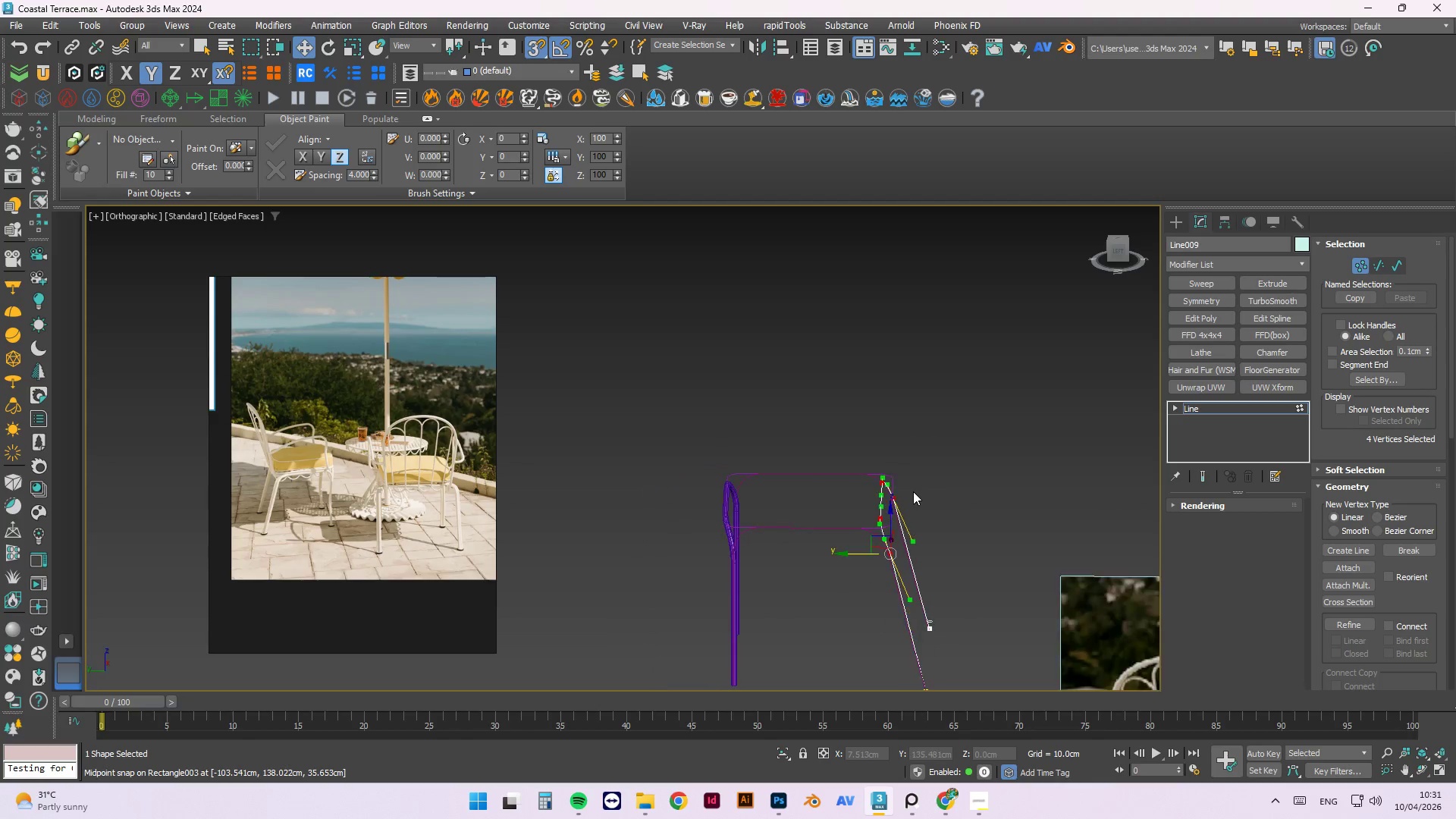 
hold_key(key=AltLeft, duration=1.52)
 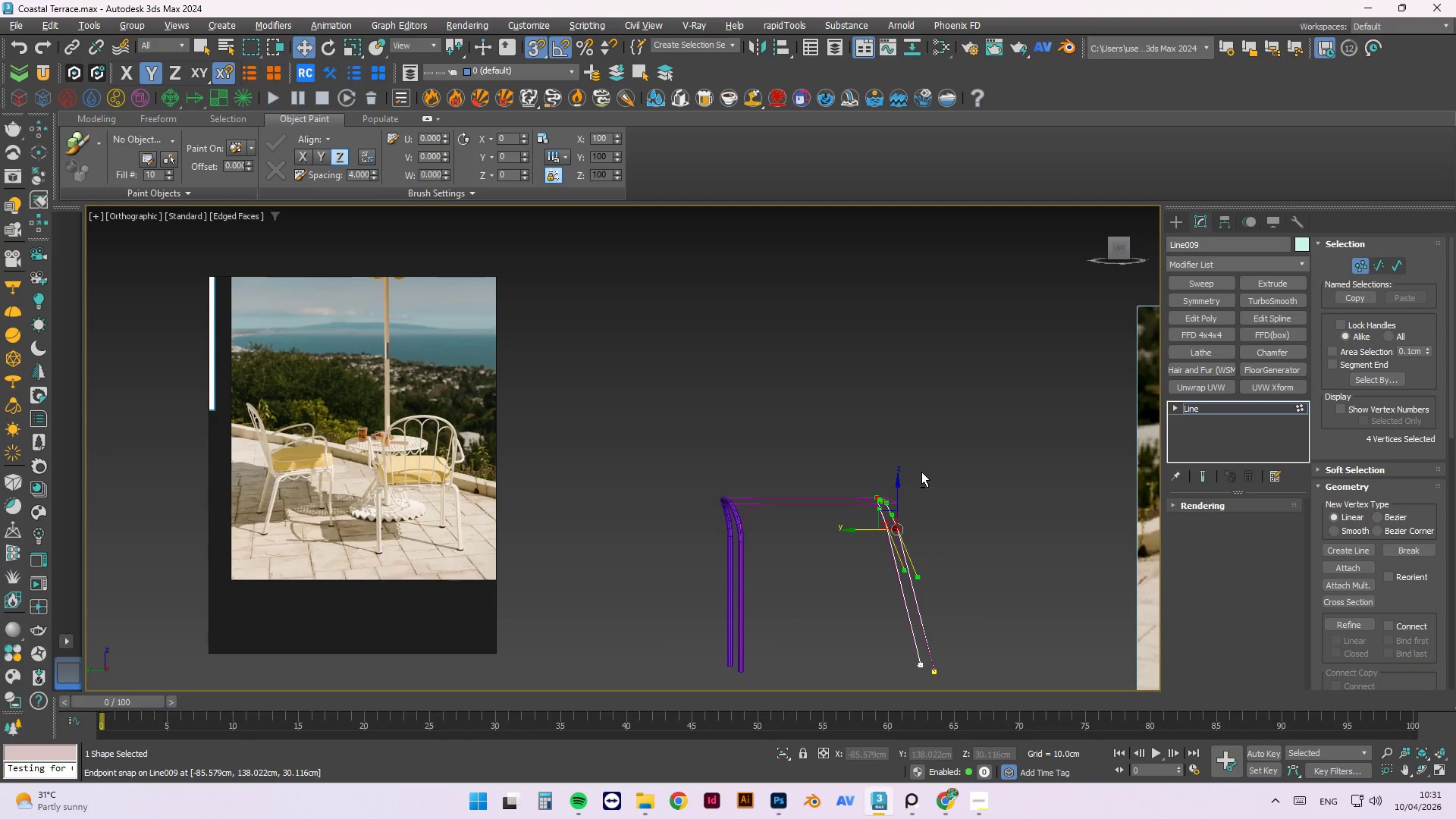 
hold_key(key=AltLeft, duration=1.53)
 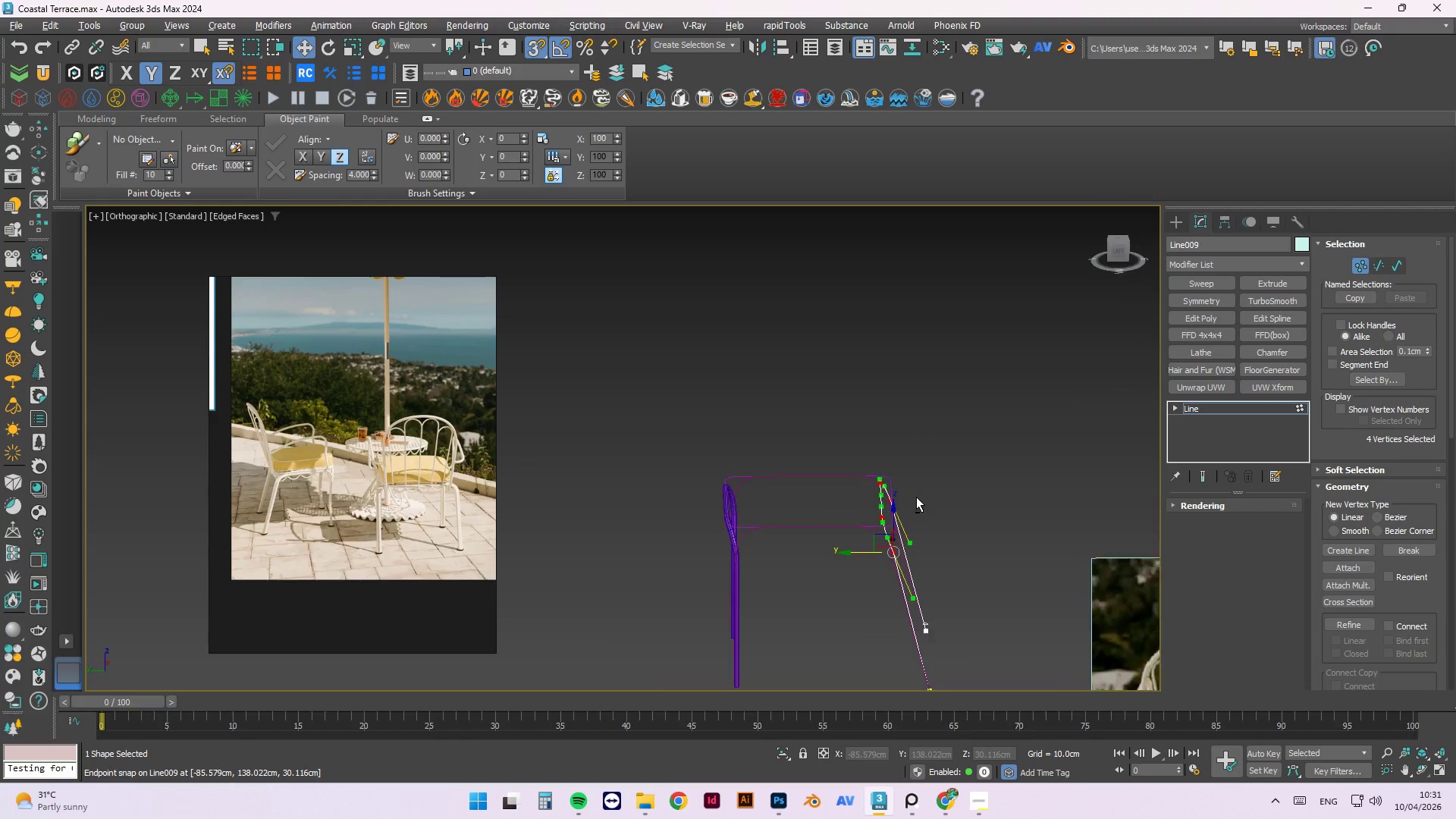 
hold_key(key=AltLeft, duration=1.02)
 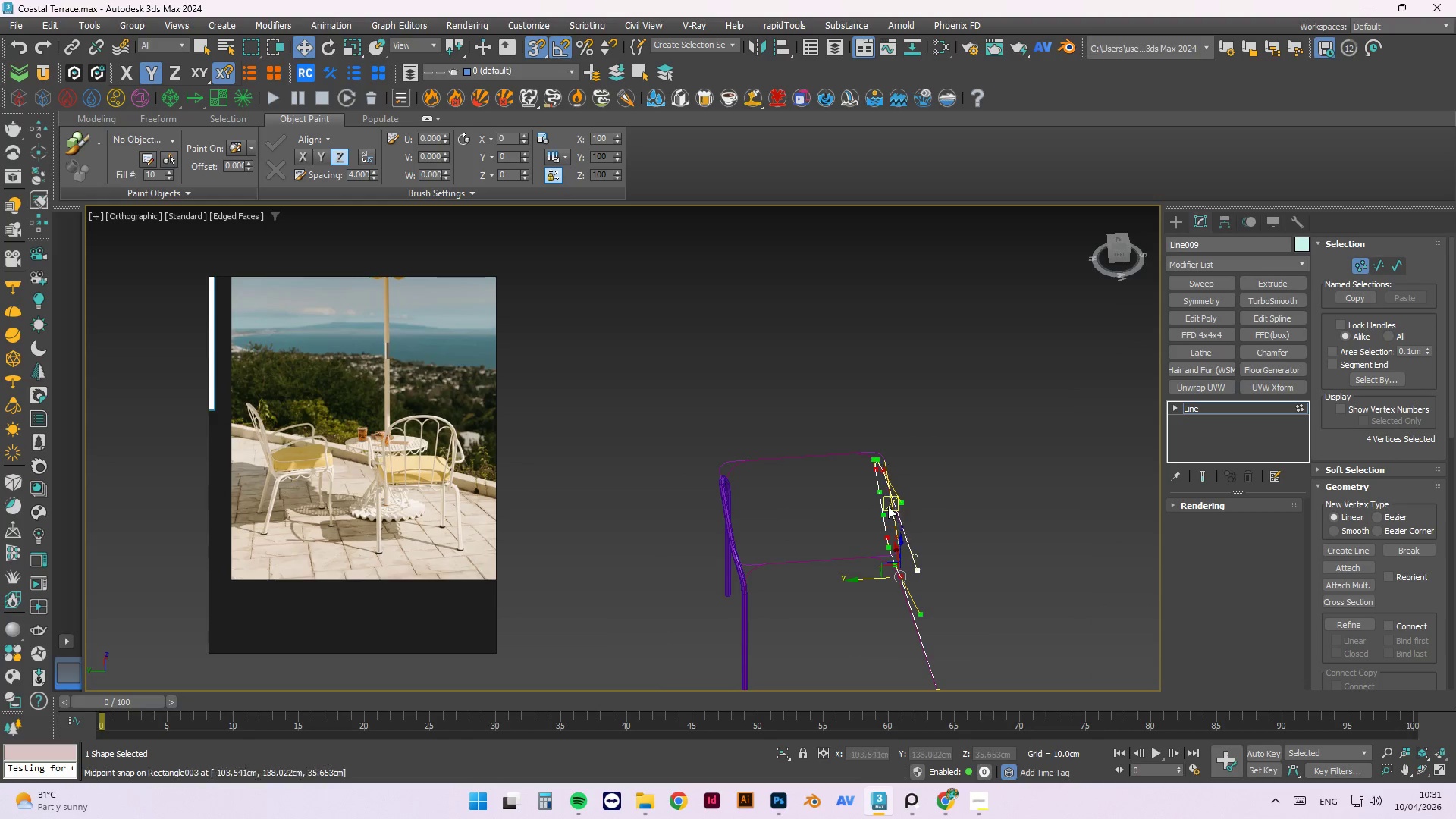 
scroll: coordinate [884, 506], scroll_direction: up, amount: 2.0
 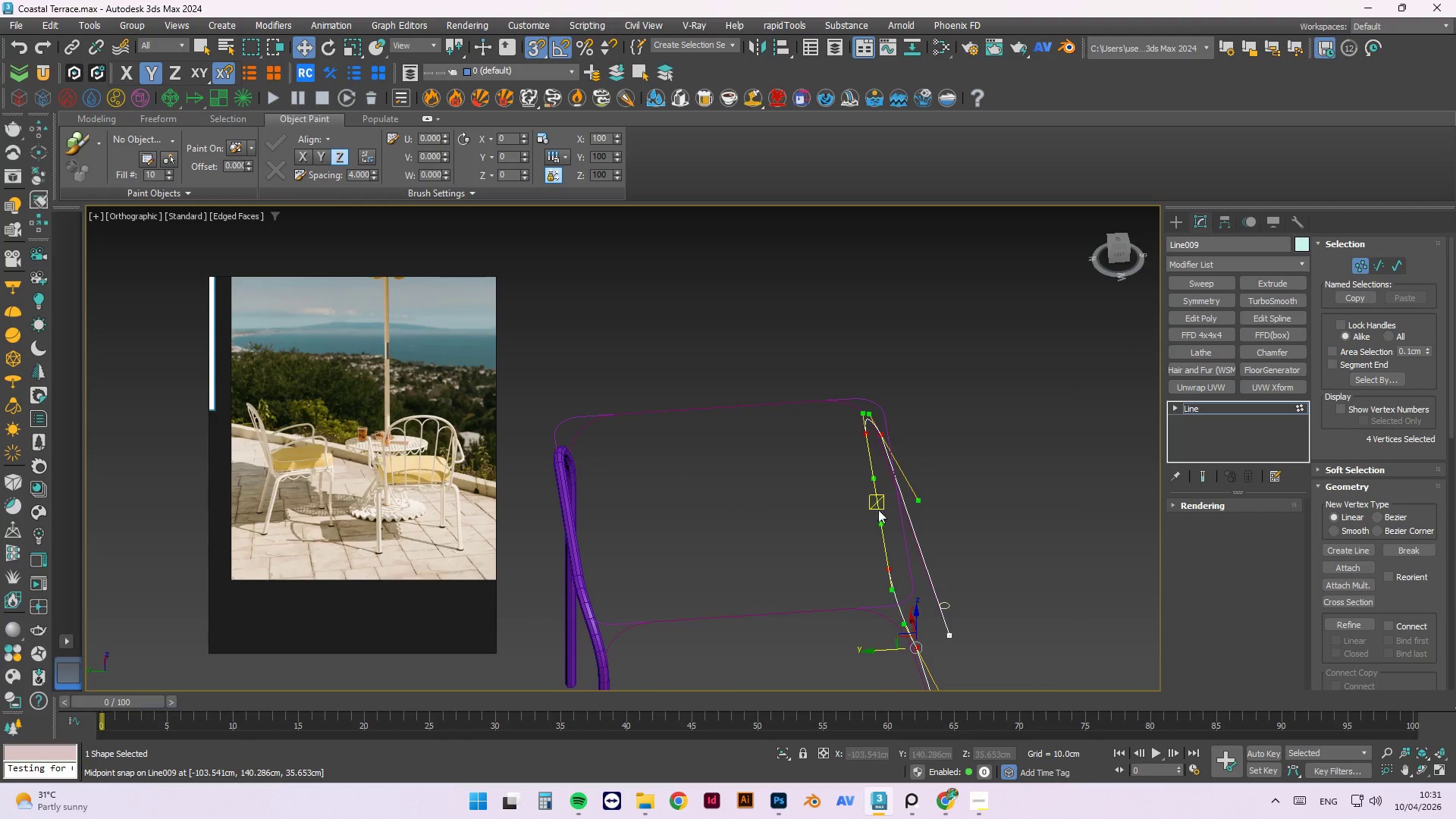 
left_click_drag(start_coordinate=[881, 526], to_coordinate=[887, 473])
 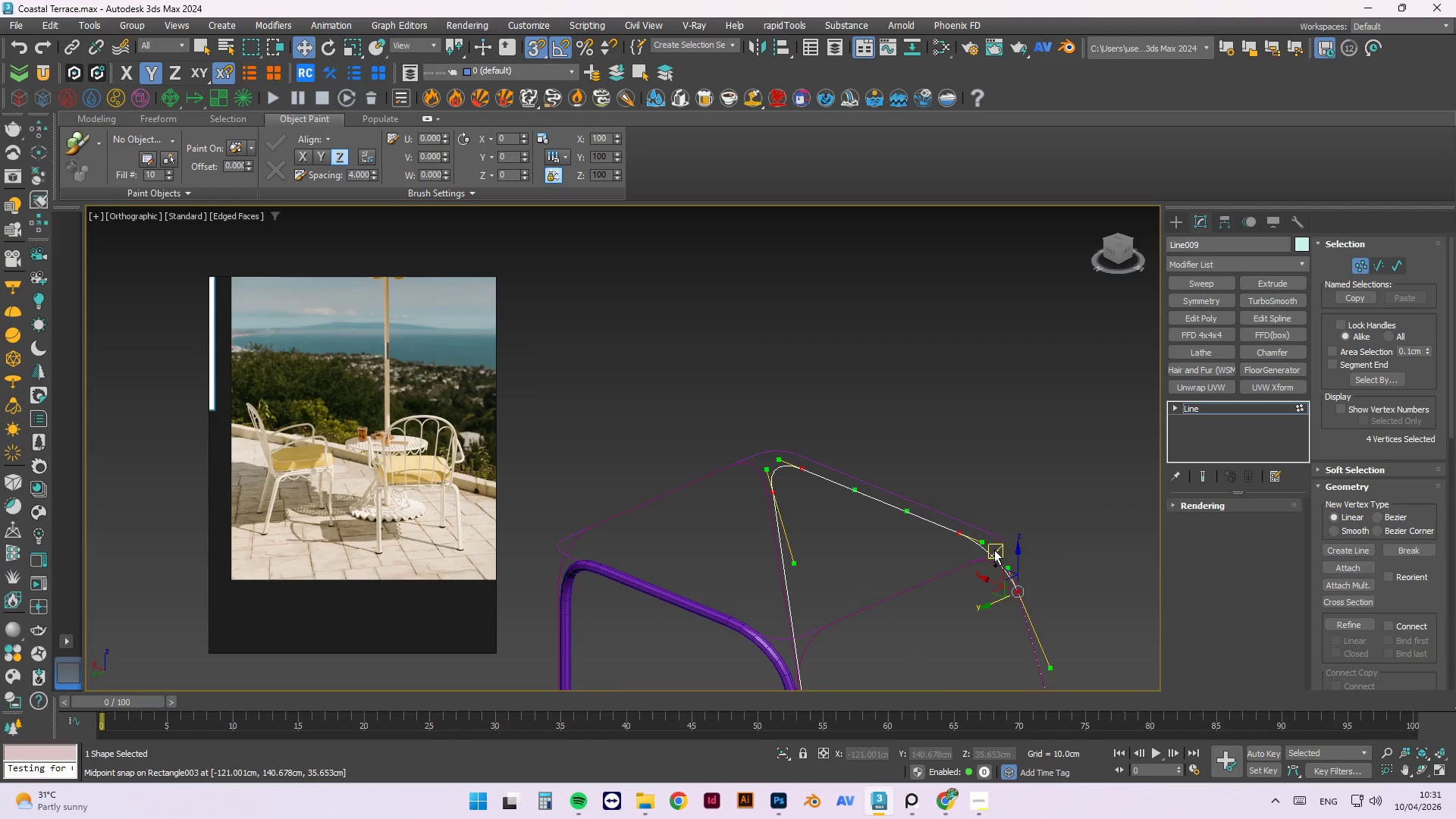 
hold_key(key=AltLeft, duration=1.05)
 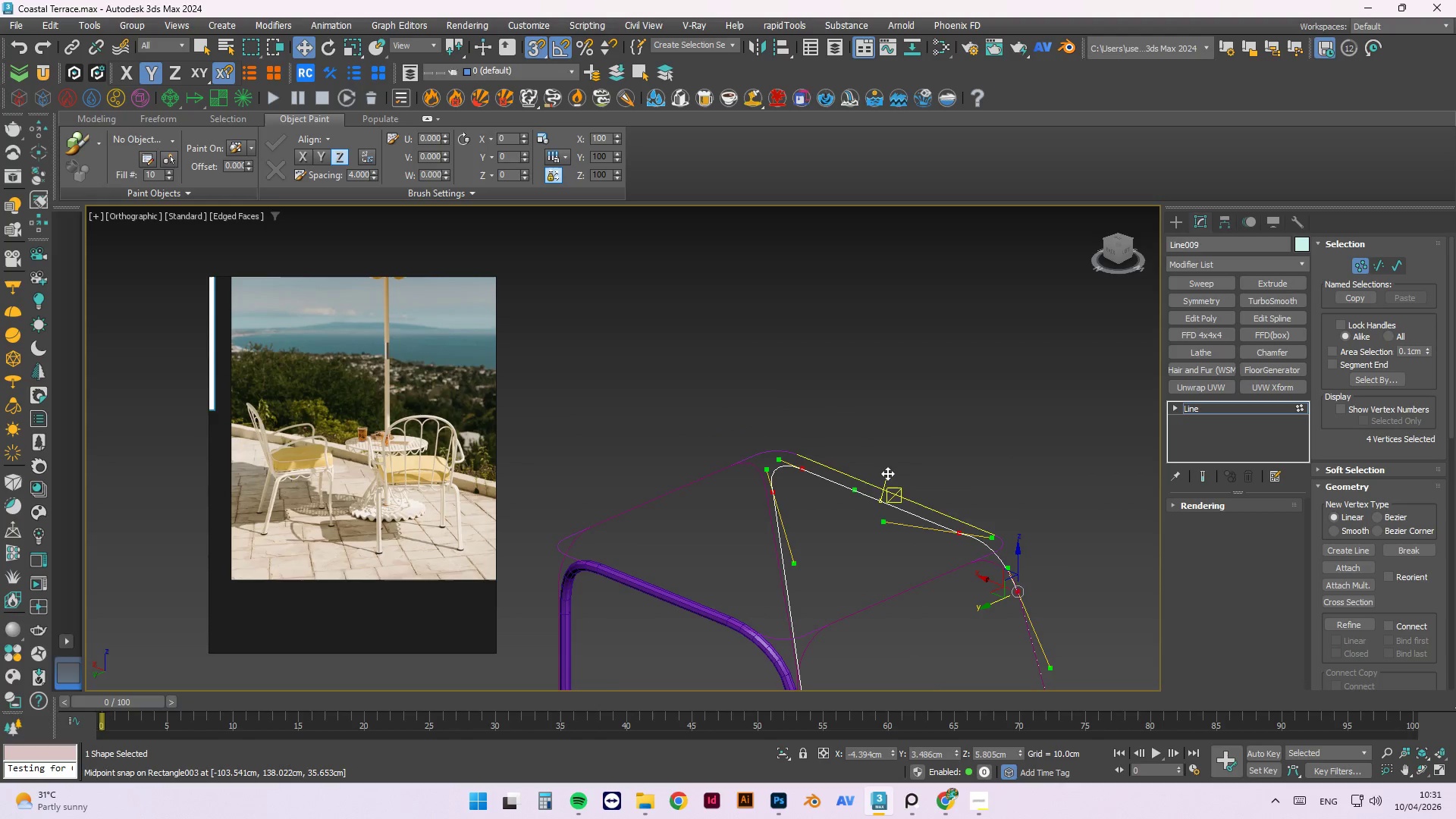 
key(Control+Z)
 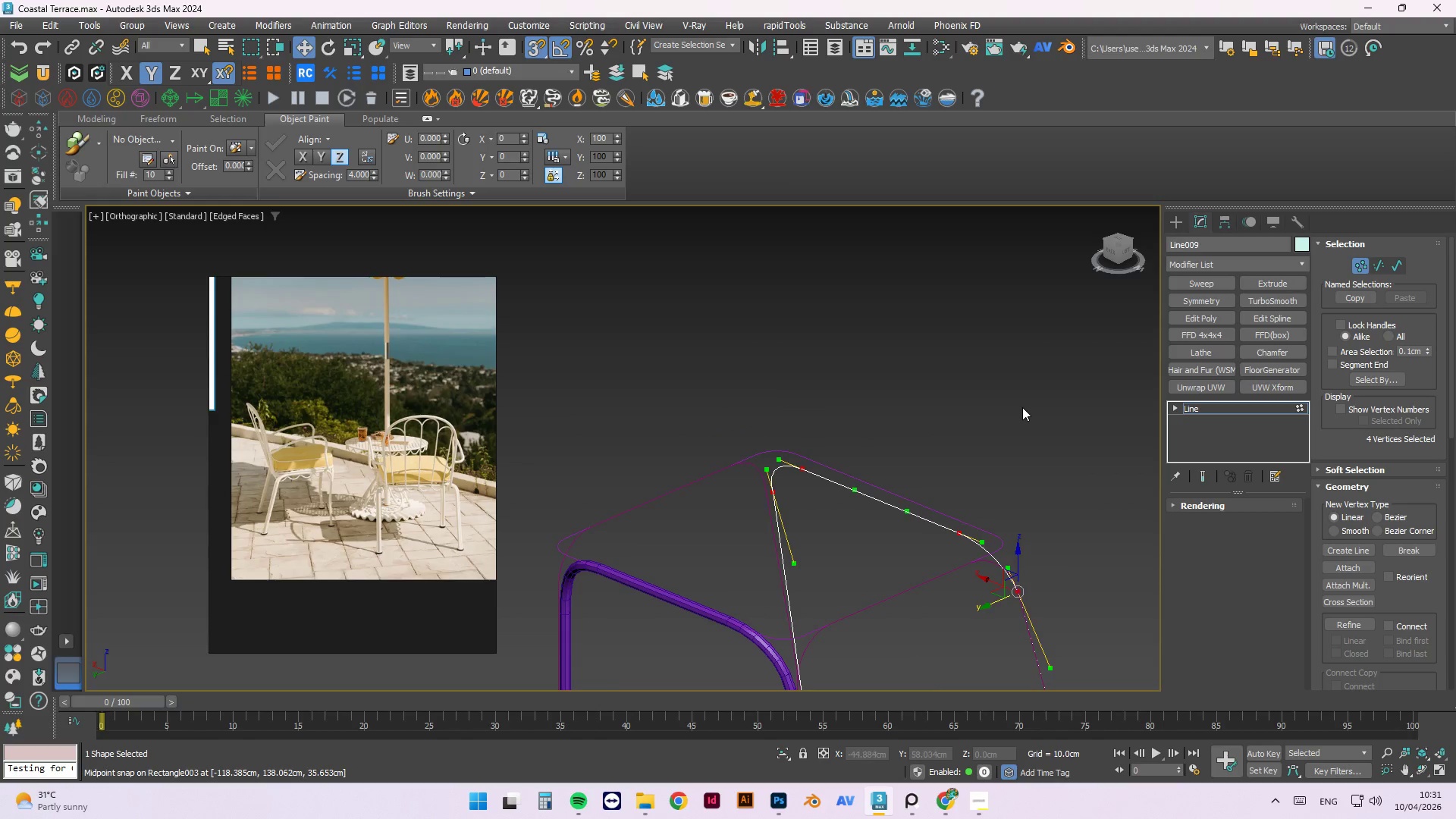 
hold_key(key=AltLeft, duration=0.78)
 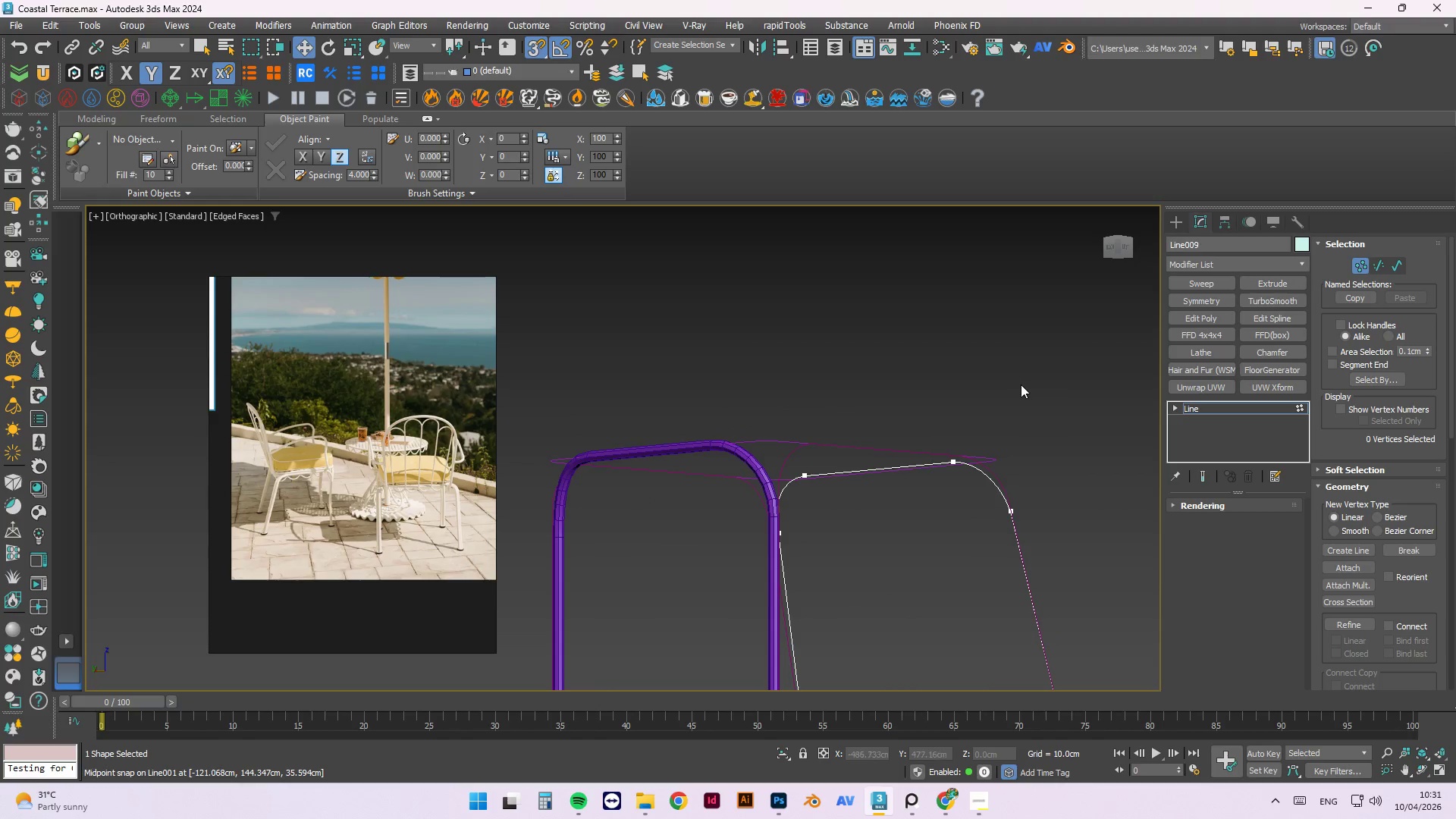 
key(Alt+AltLeft)
 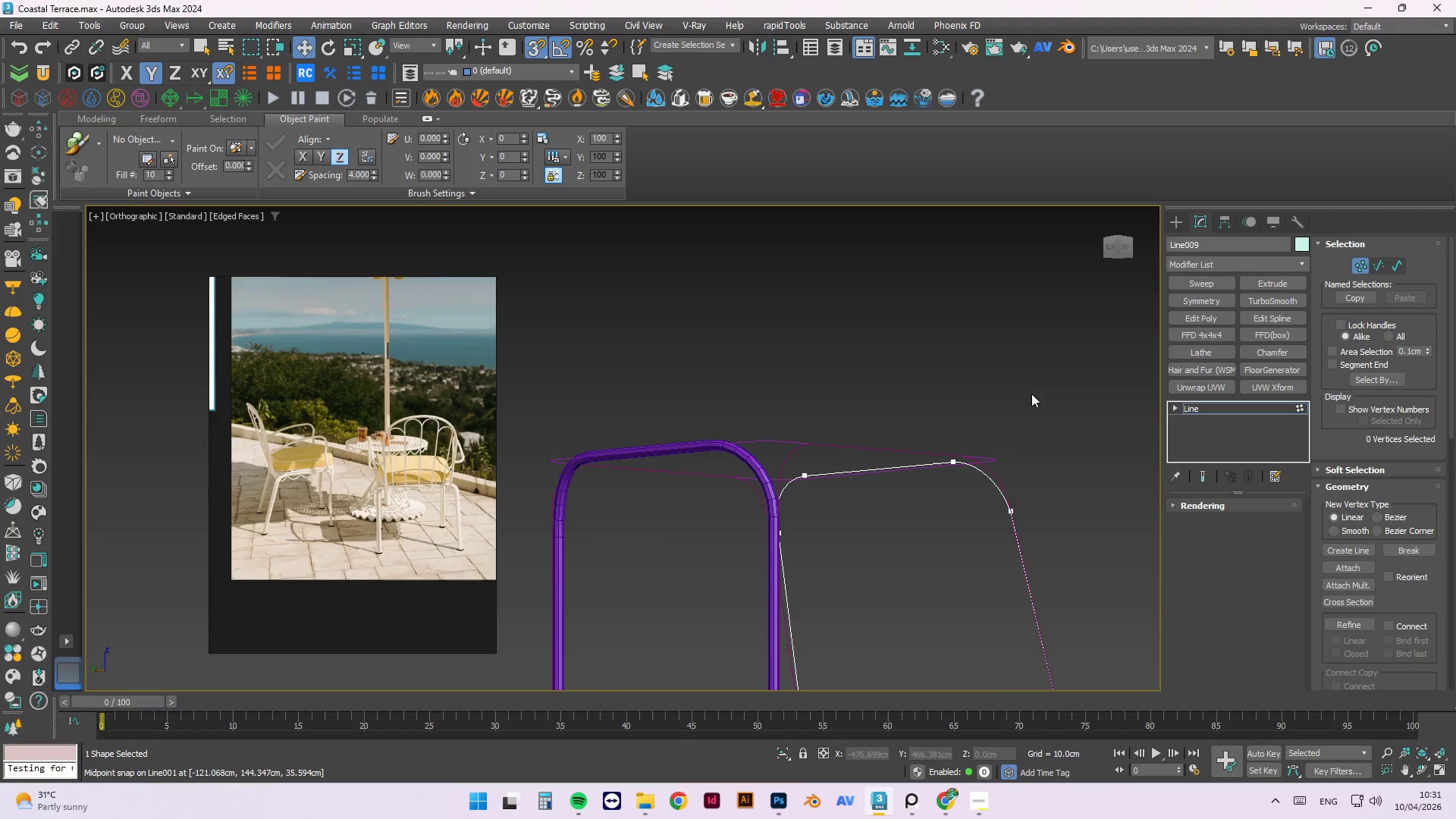 
left_click_drag(start_coordinate=[1035, 388], to_coordinate=[720, 585])
 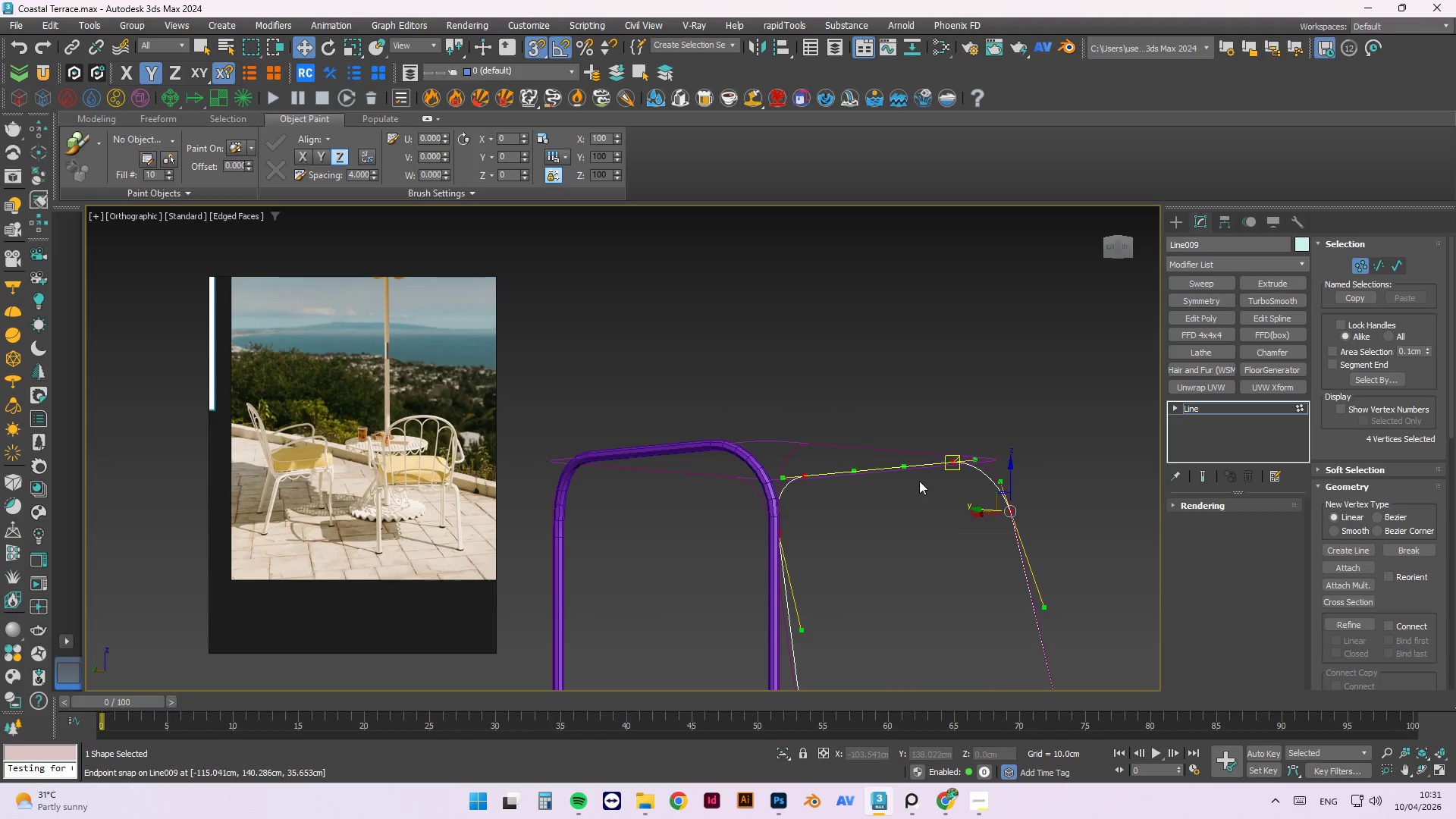 
hold_key(key=AltLeft, duration=1.11)
scroll: coordinate [905, 515], scroll_direction: up, amount: 1.0
 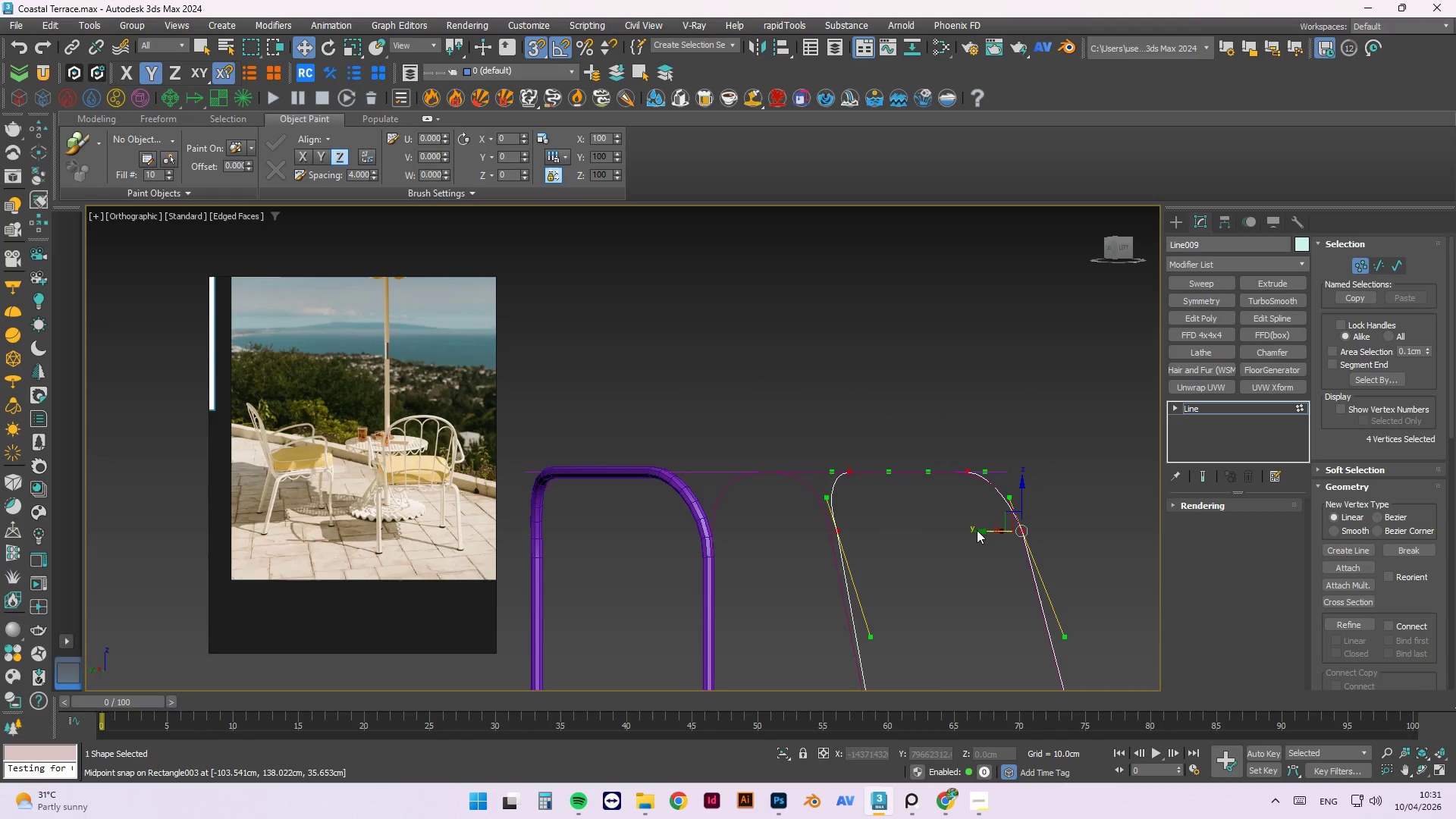 
left_click_drag(start_coordinate=[981, 530], to_coordinate=[1017, 478])
 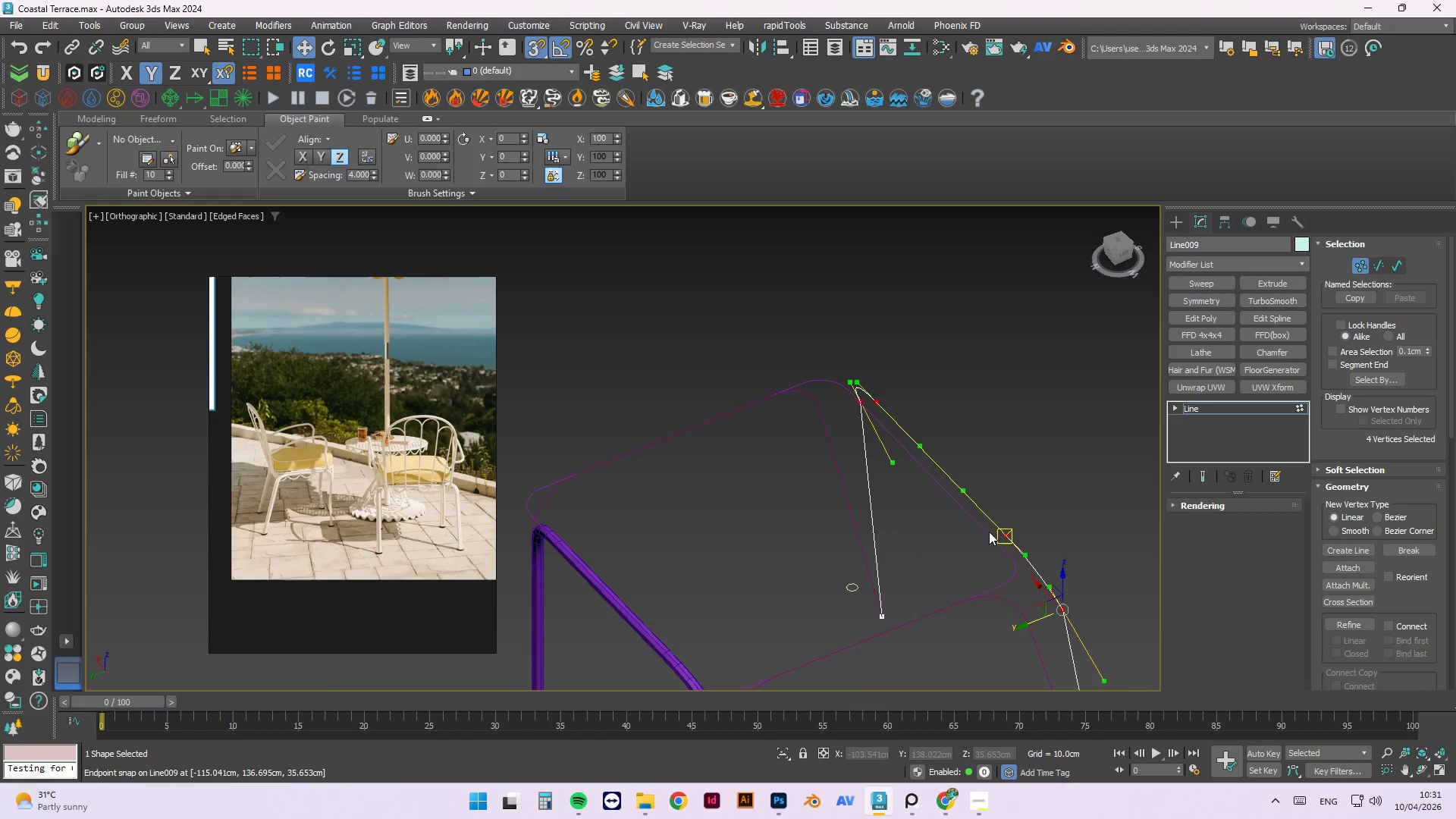 
hold_key(key=AltLeft, duration=1.0)
 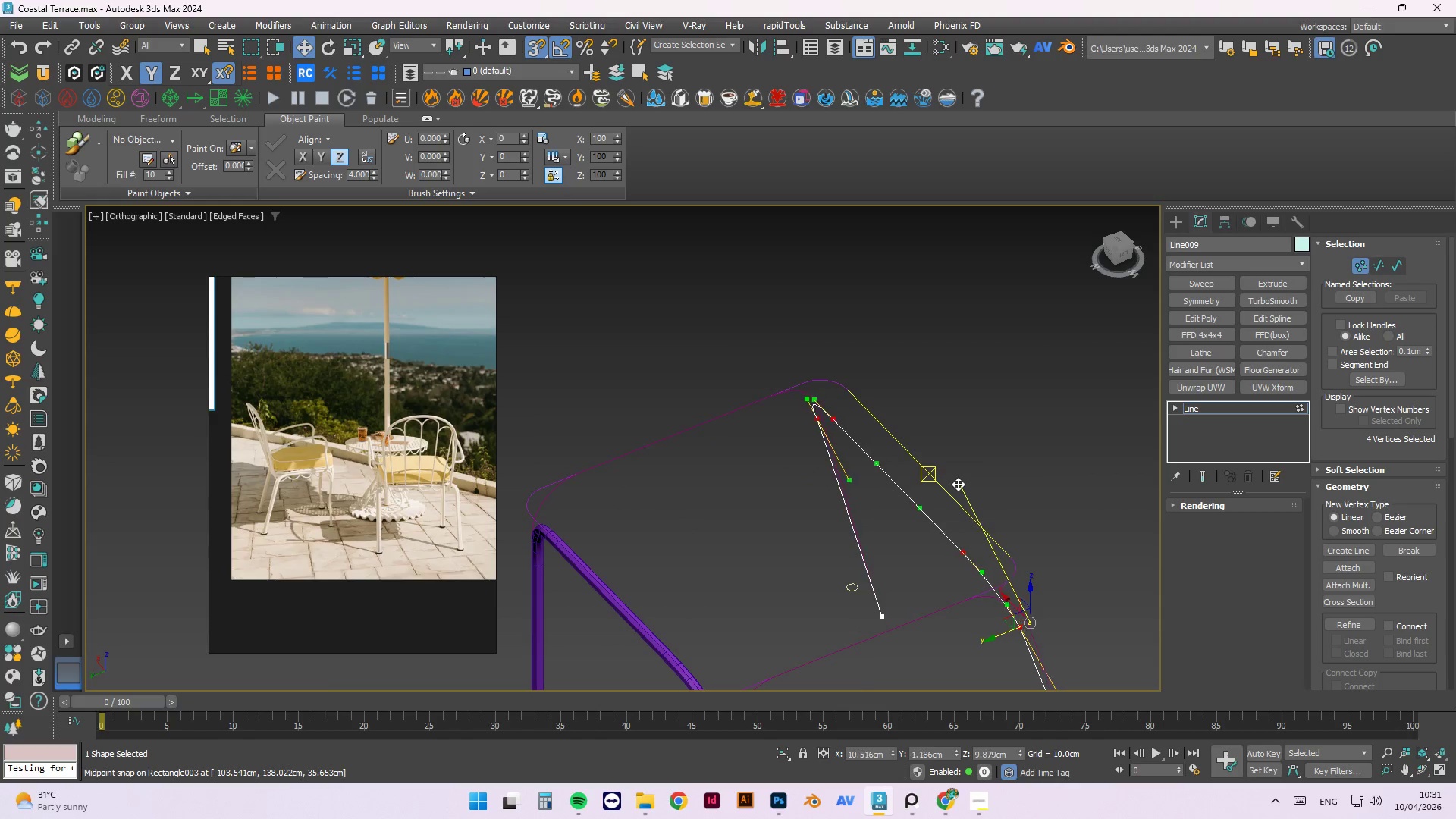 
hold_key(key=AltLeft, duration=26.23)
left_click([943, 805])
 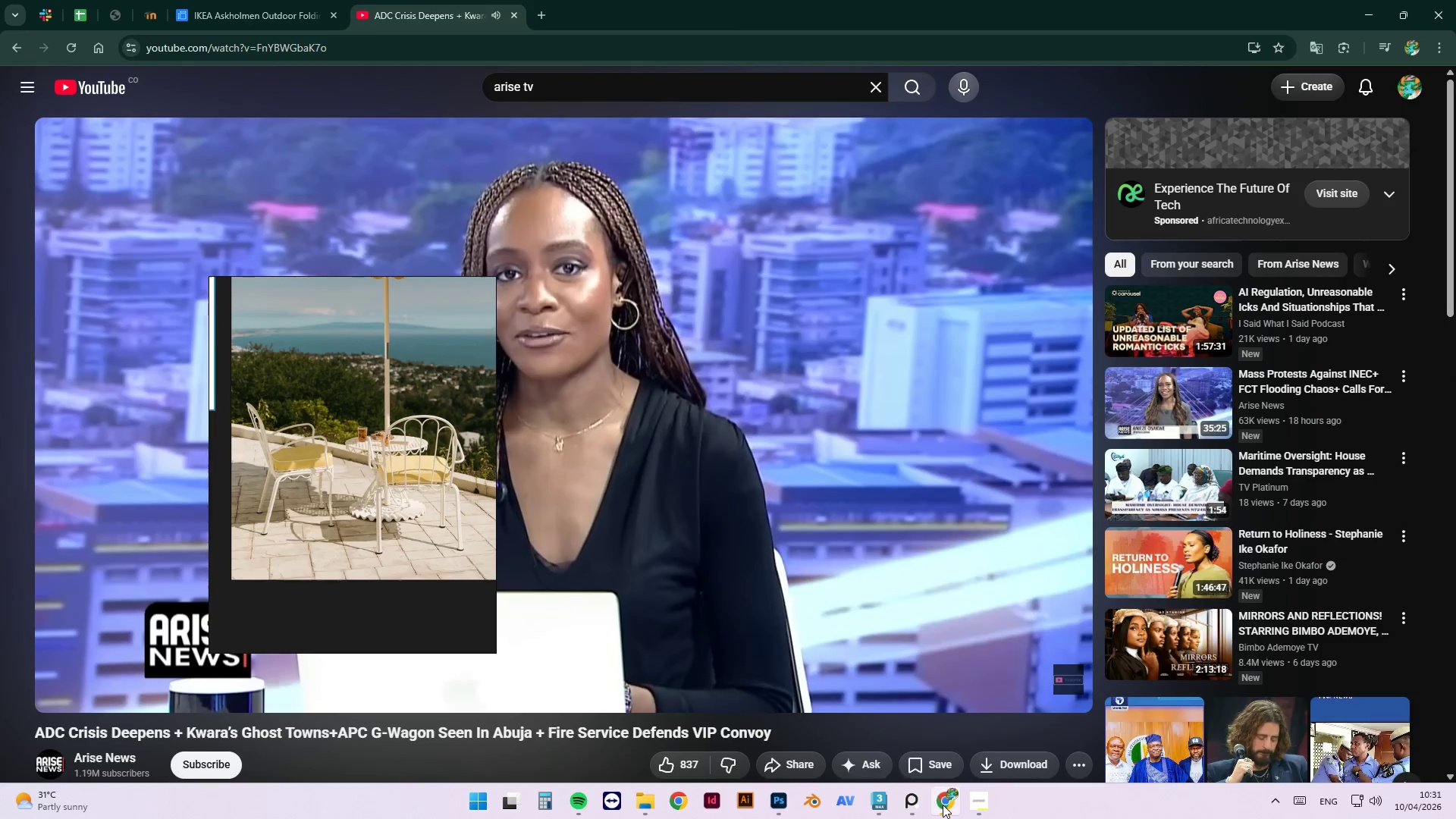 
left_click([943, 805])
 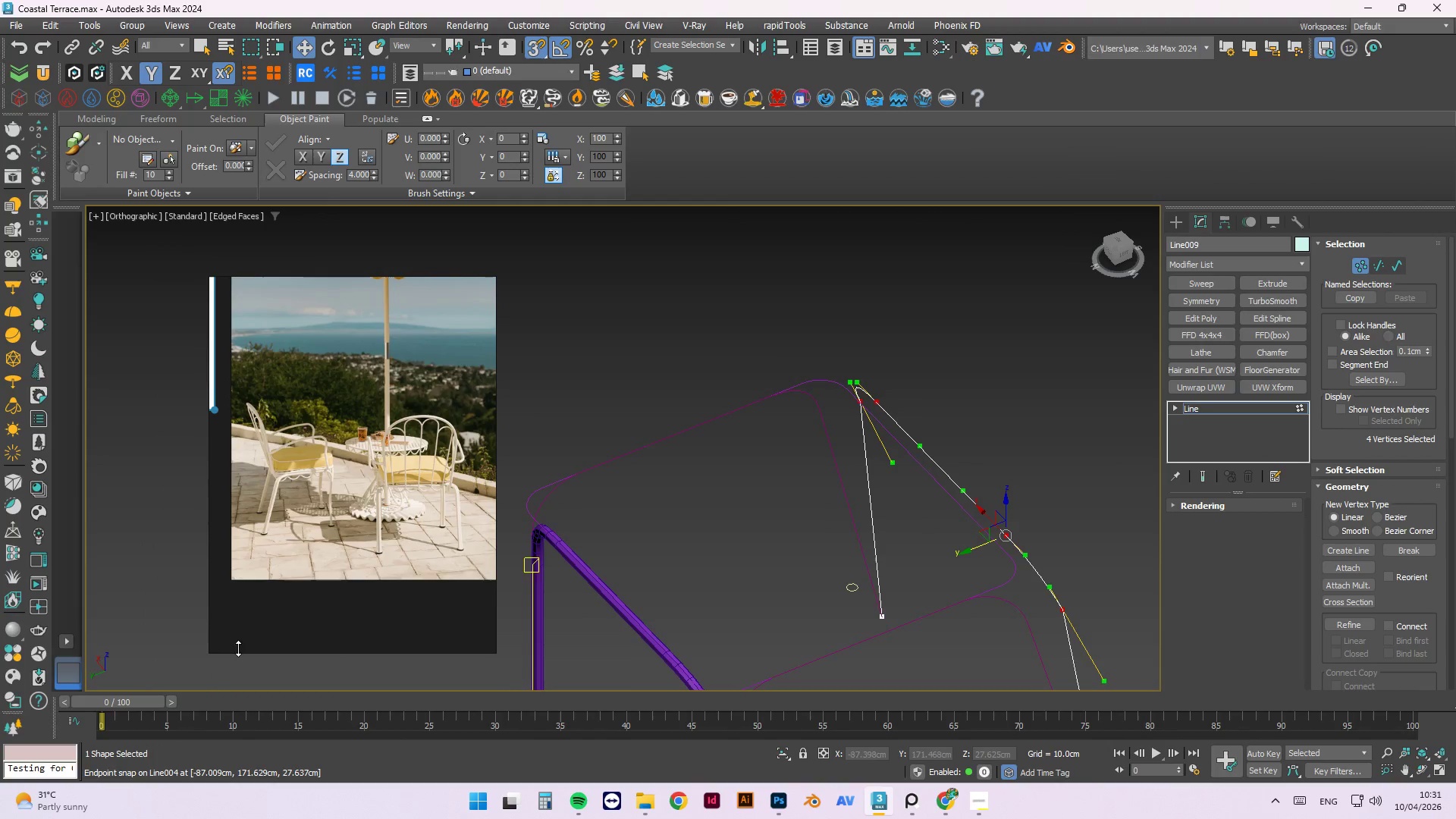 
left_click_drag(start_coordinate=[215, 648], to_coordinate=[241, 576])
 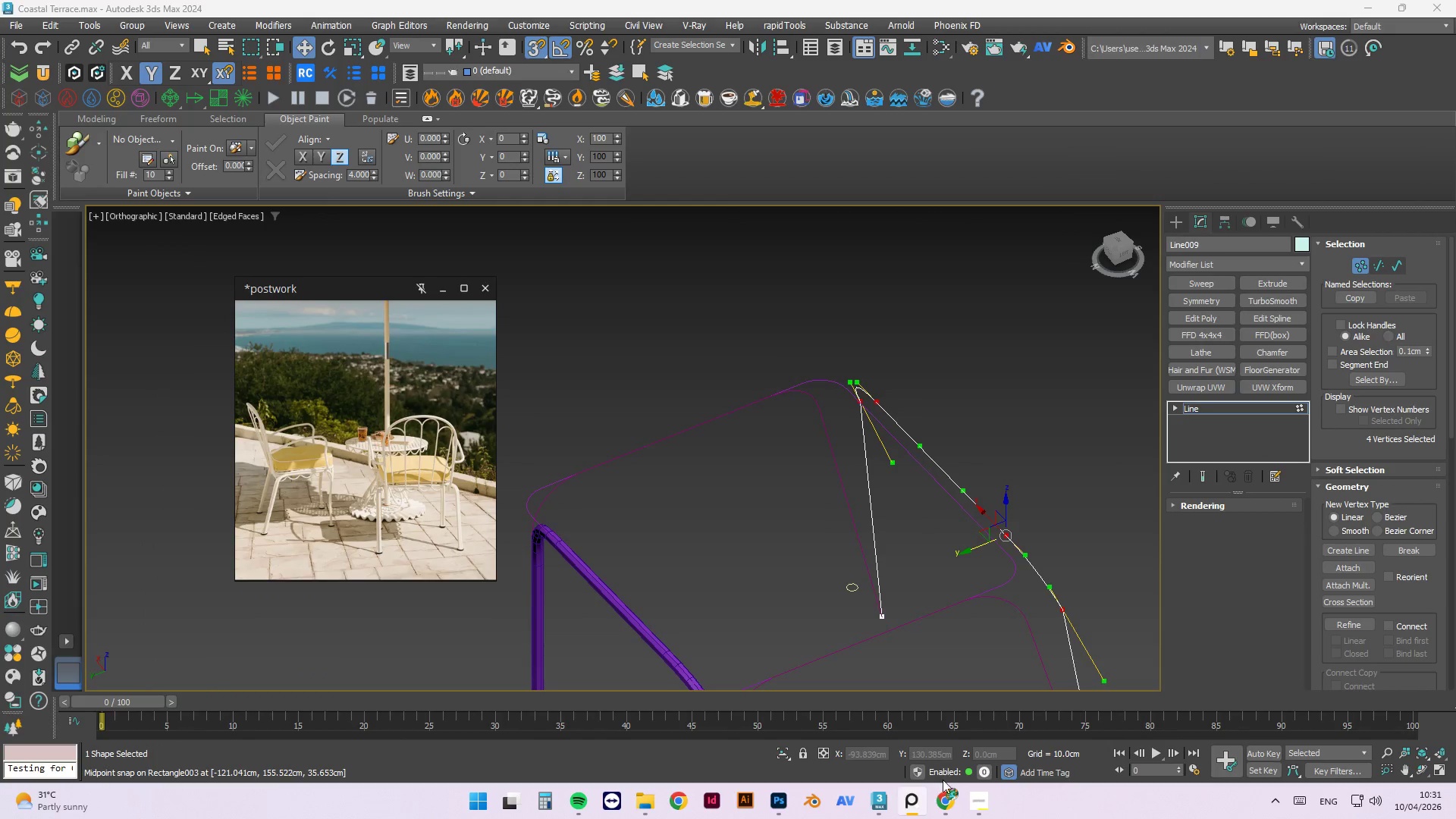 
left_click([954, 814])
 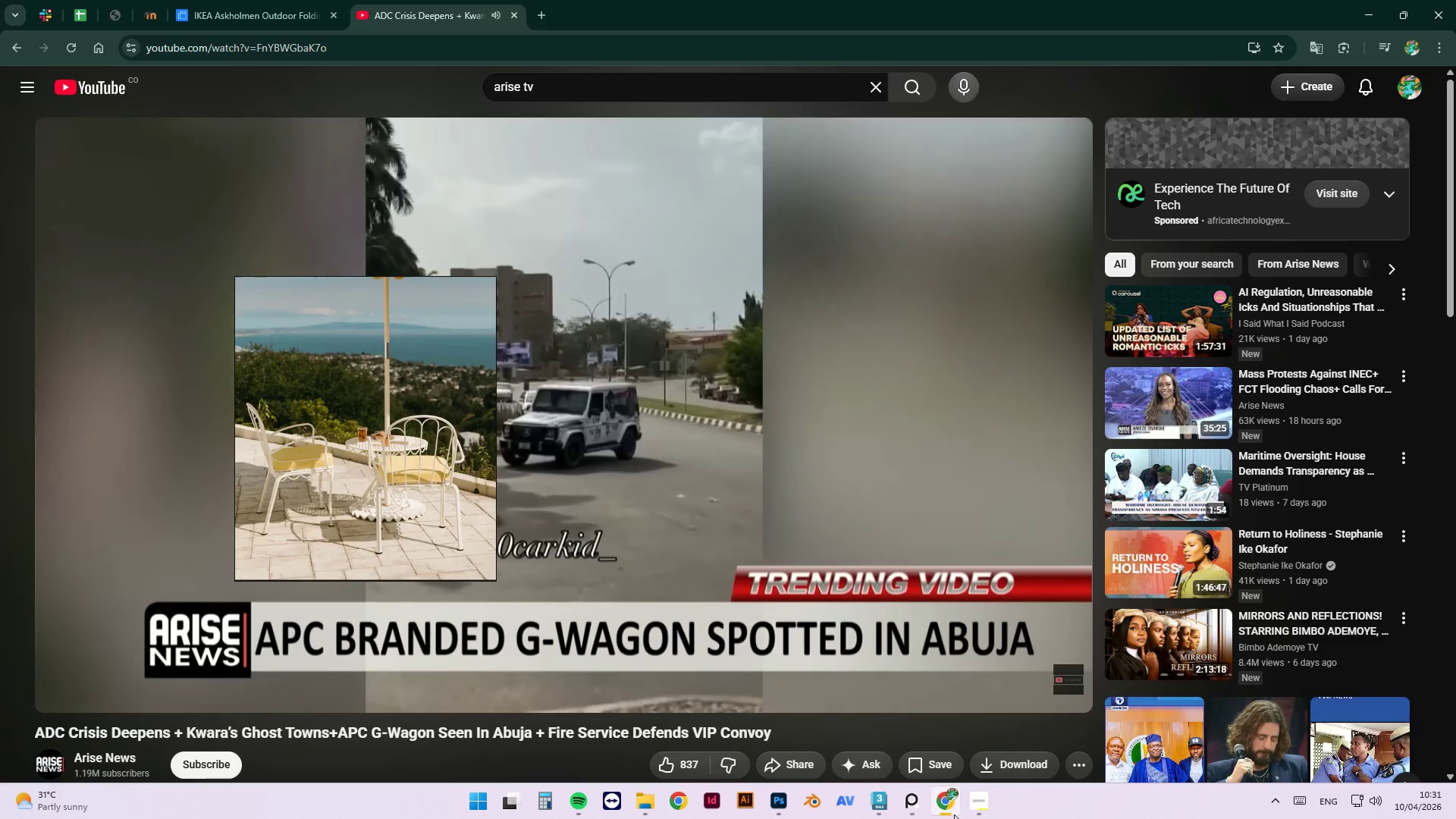 
left_click([954, 814])
 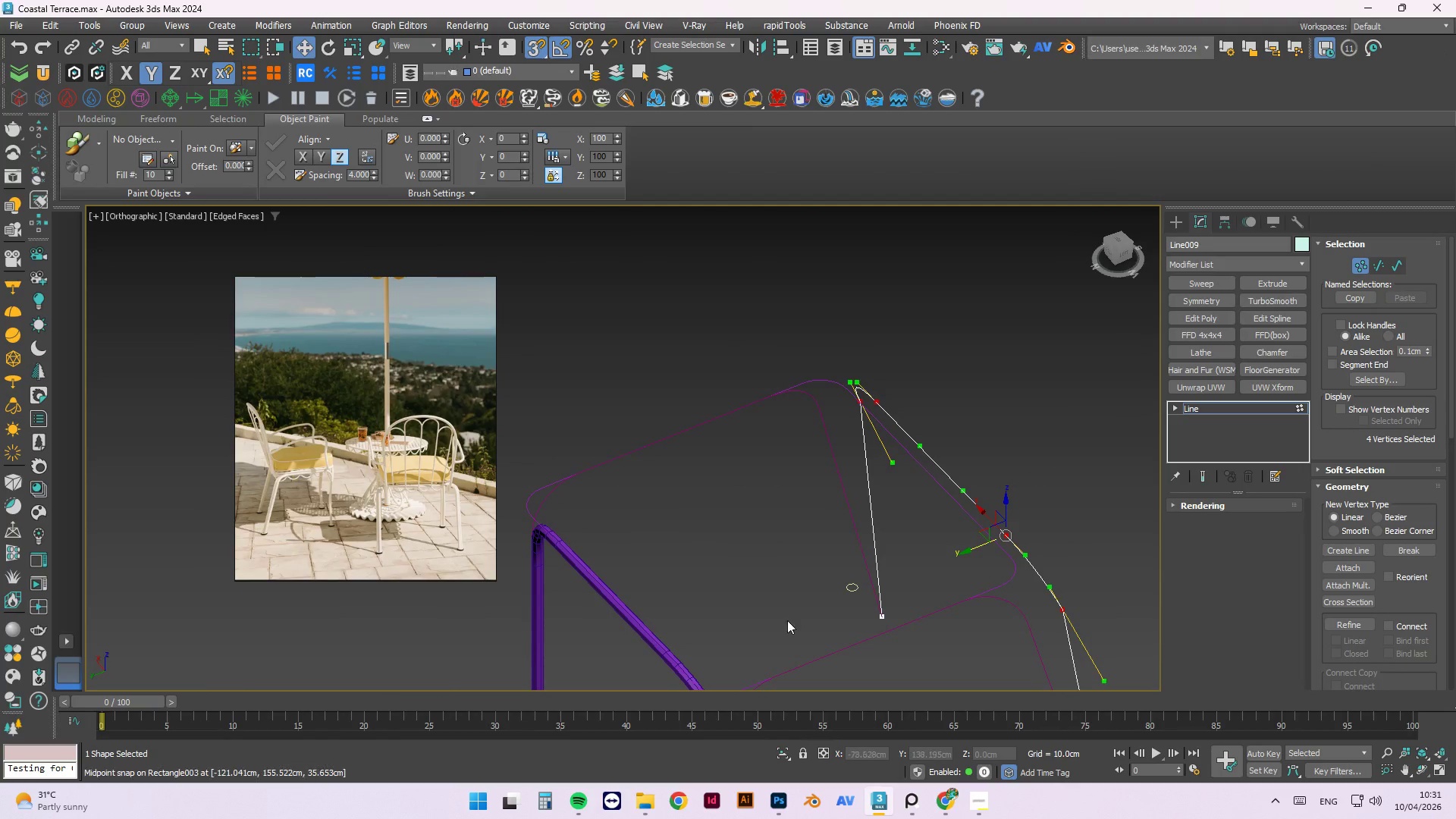 
hold_key(key=AltLeft, duration=1.52)
scroll: coordinate [907, 579], scroll_direction: down, amount: 1.0
 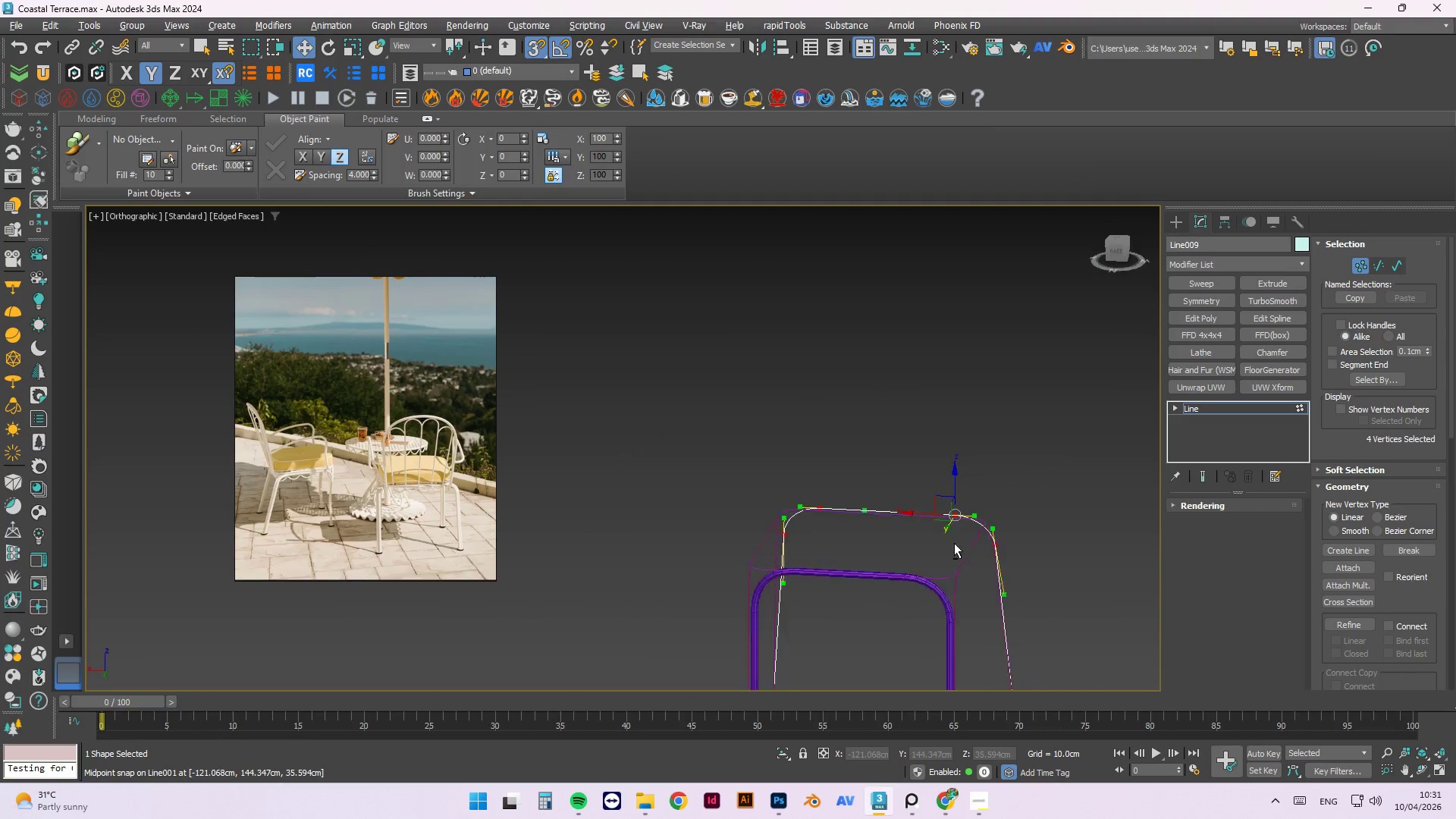 
hold_key(key=AltLeft, duration=1.36)
 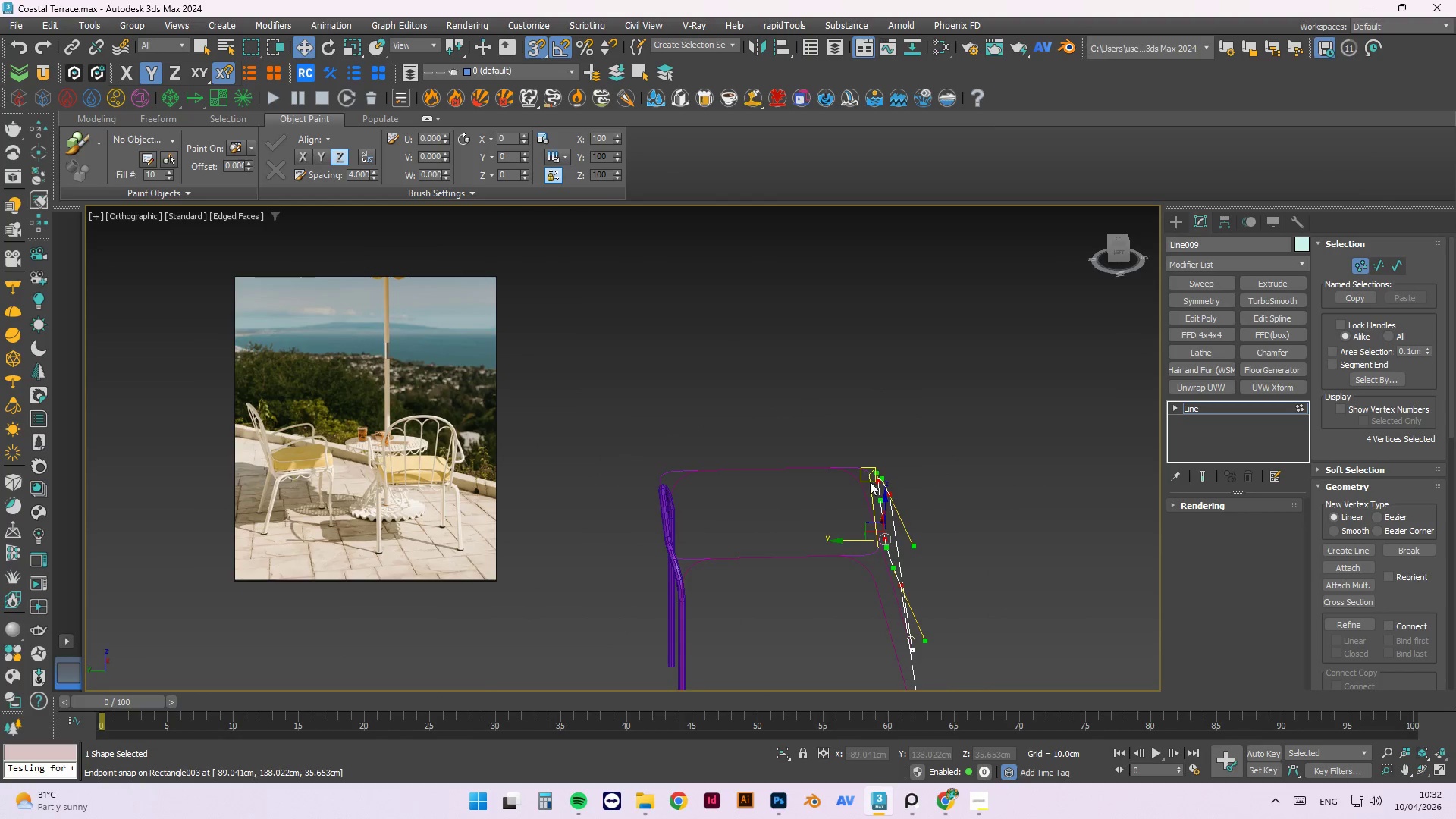 
scroll: coordinate [871, 486], scroll_direction: up, amount: 2.0
 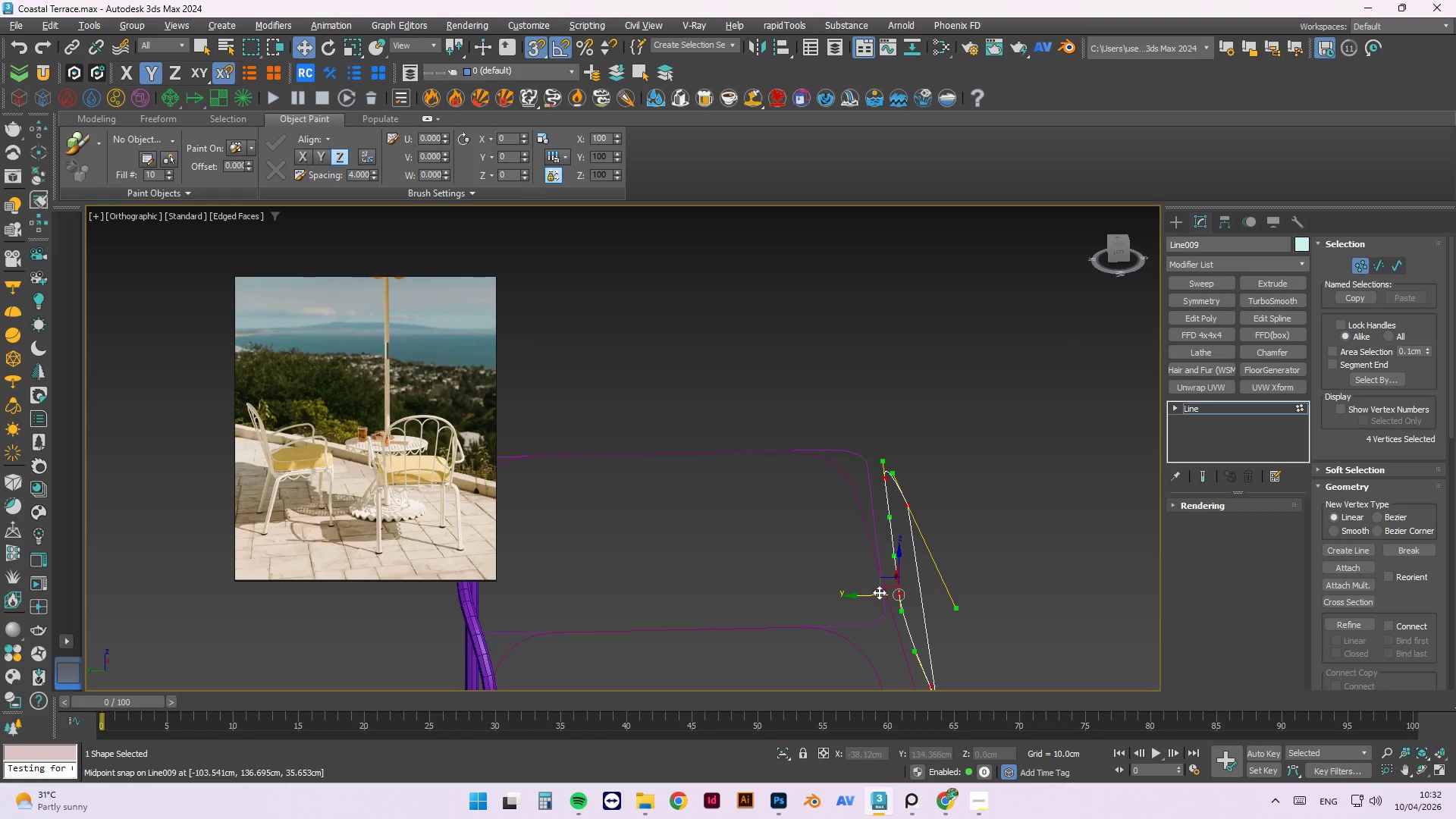 
left_click([946, 804])
 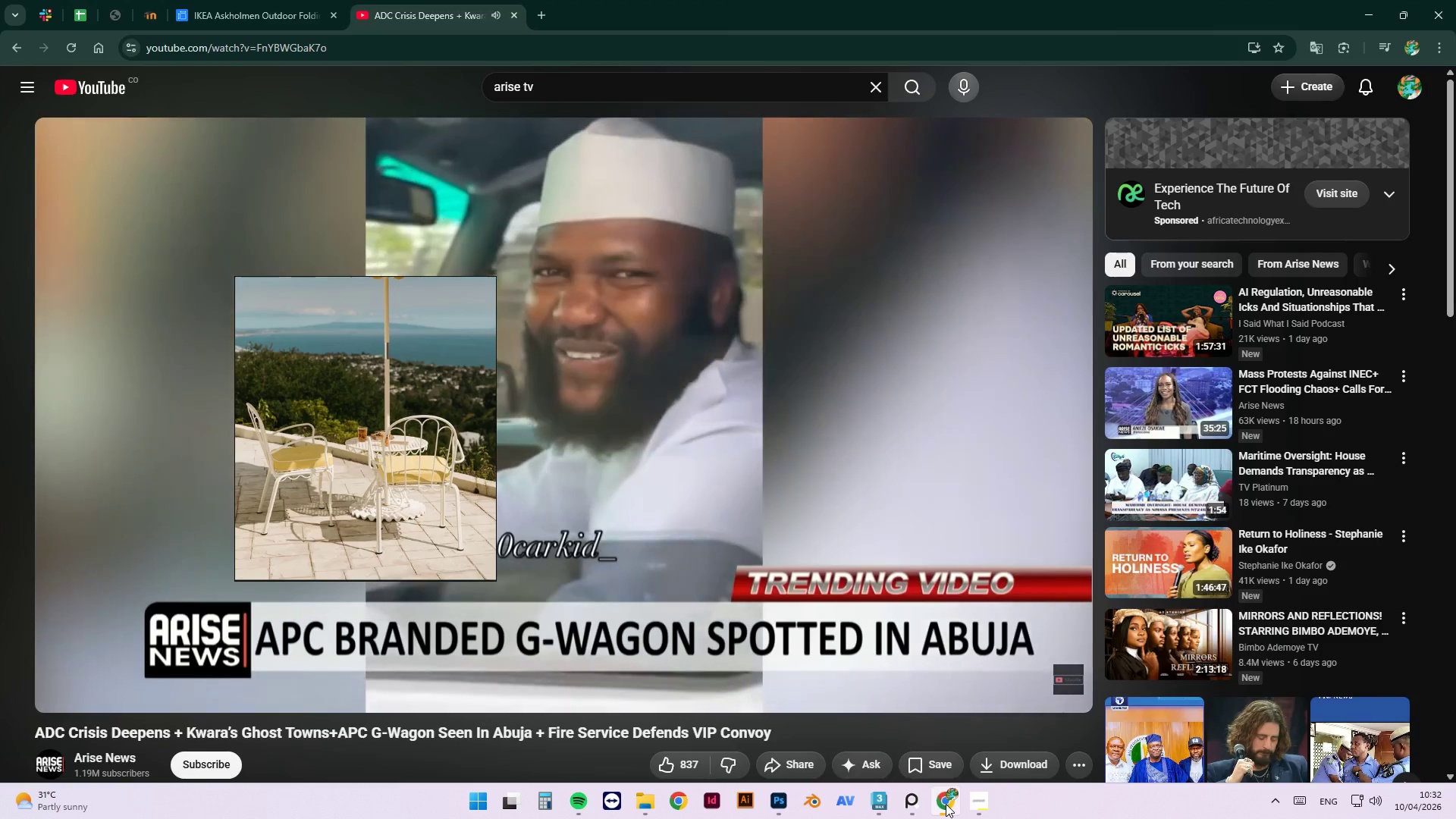 
left_click([946, 804])
 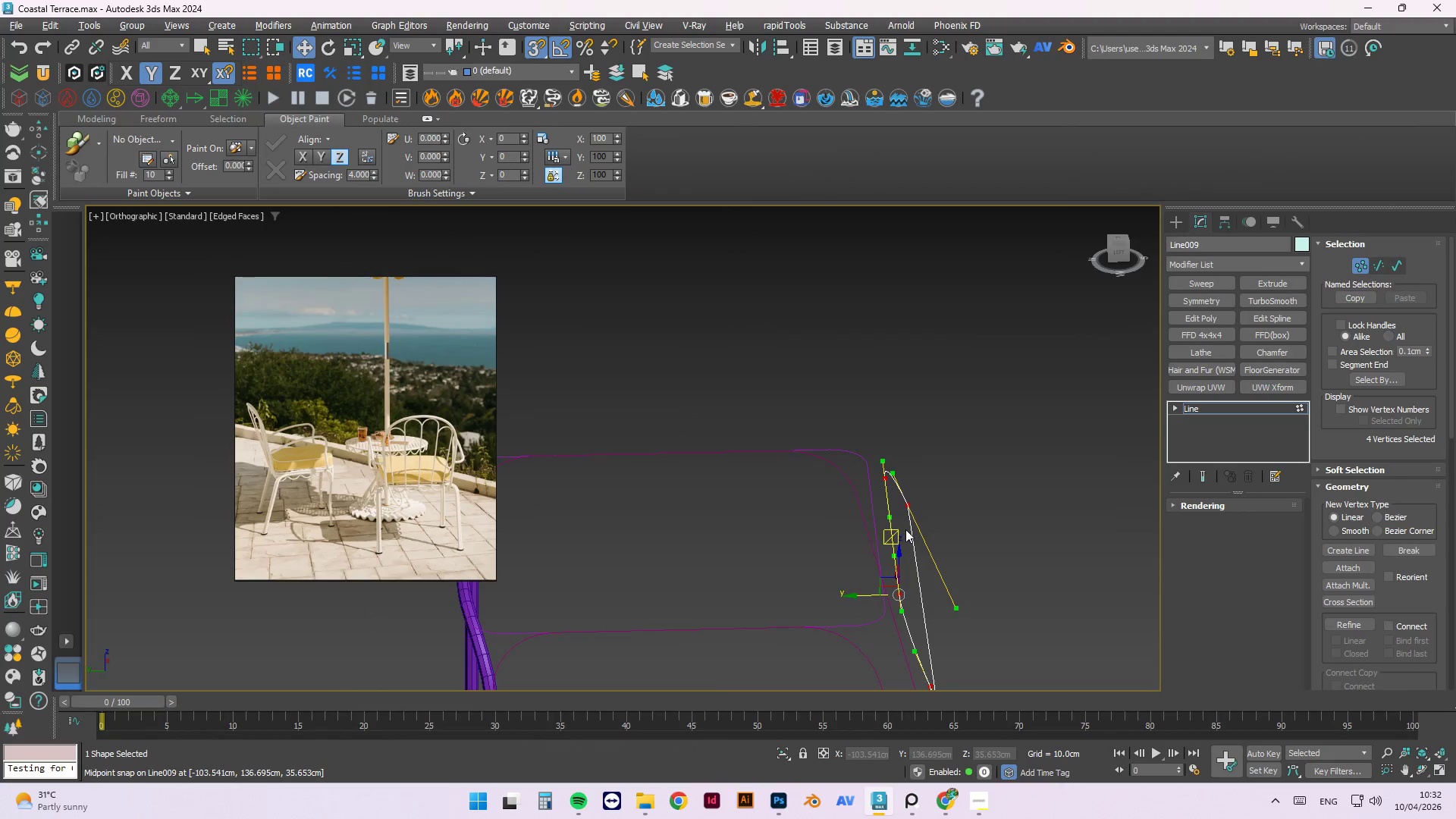 
scroll: coordinate [915, 512], scroll_direction: up, amount: 2.0
 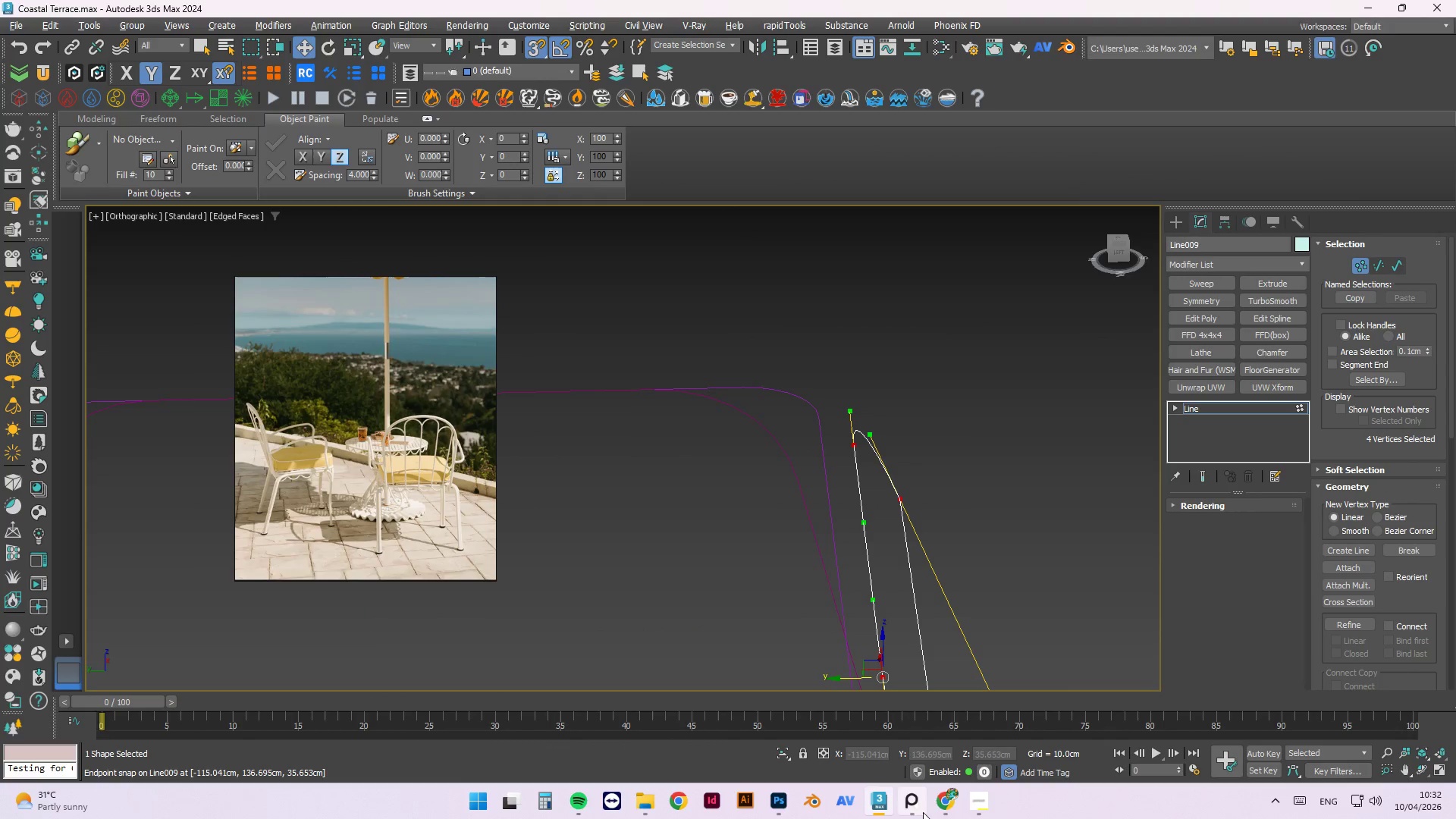 
left_click([940, 808])
 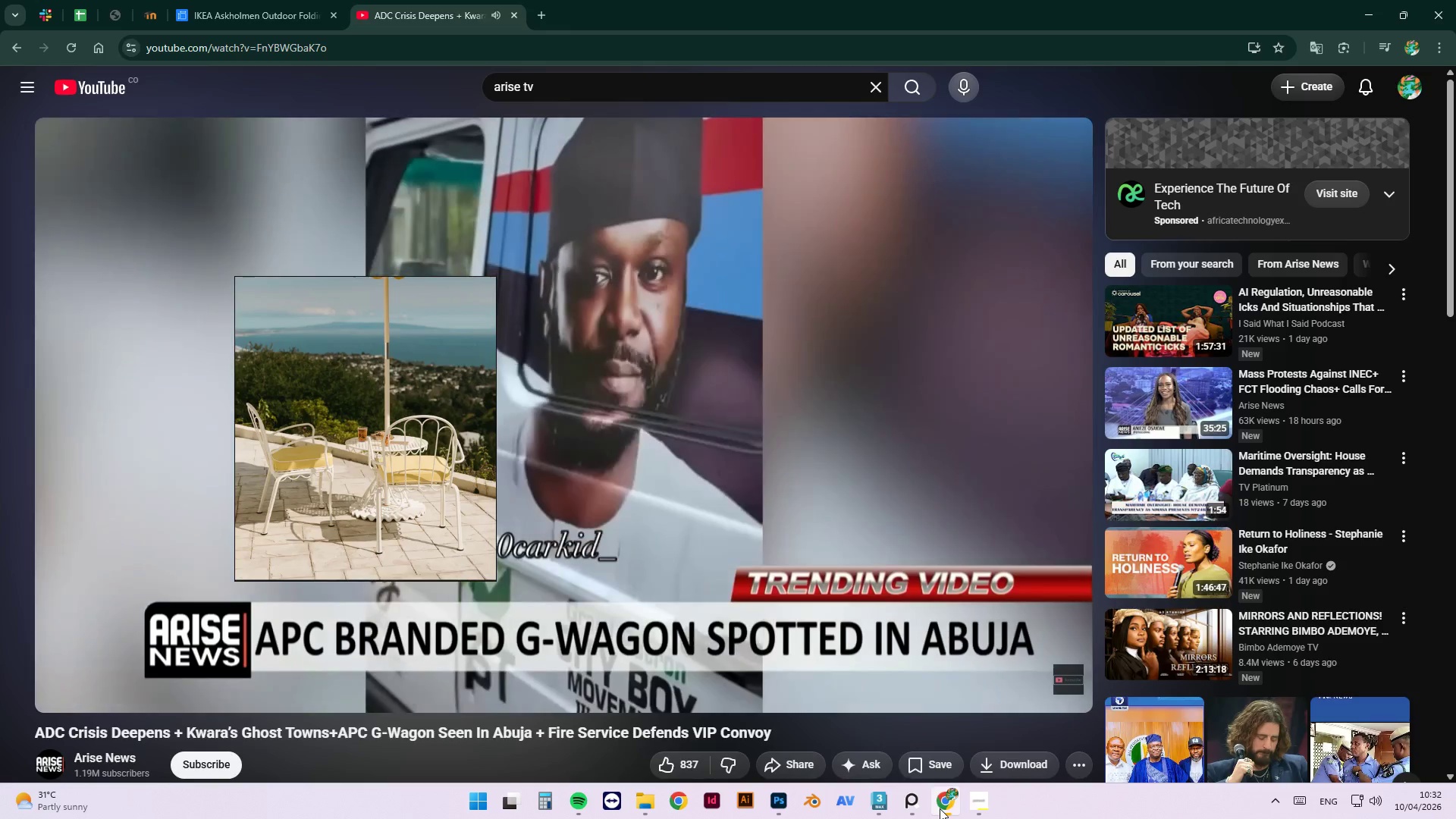 
left_click([940, 808])
 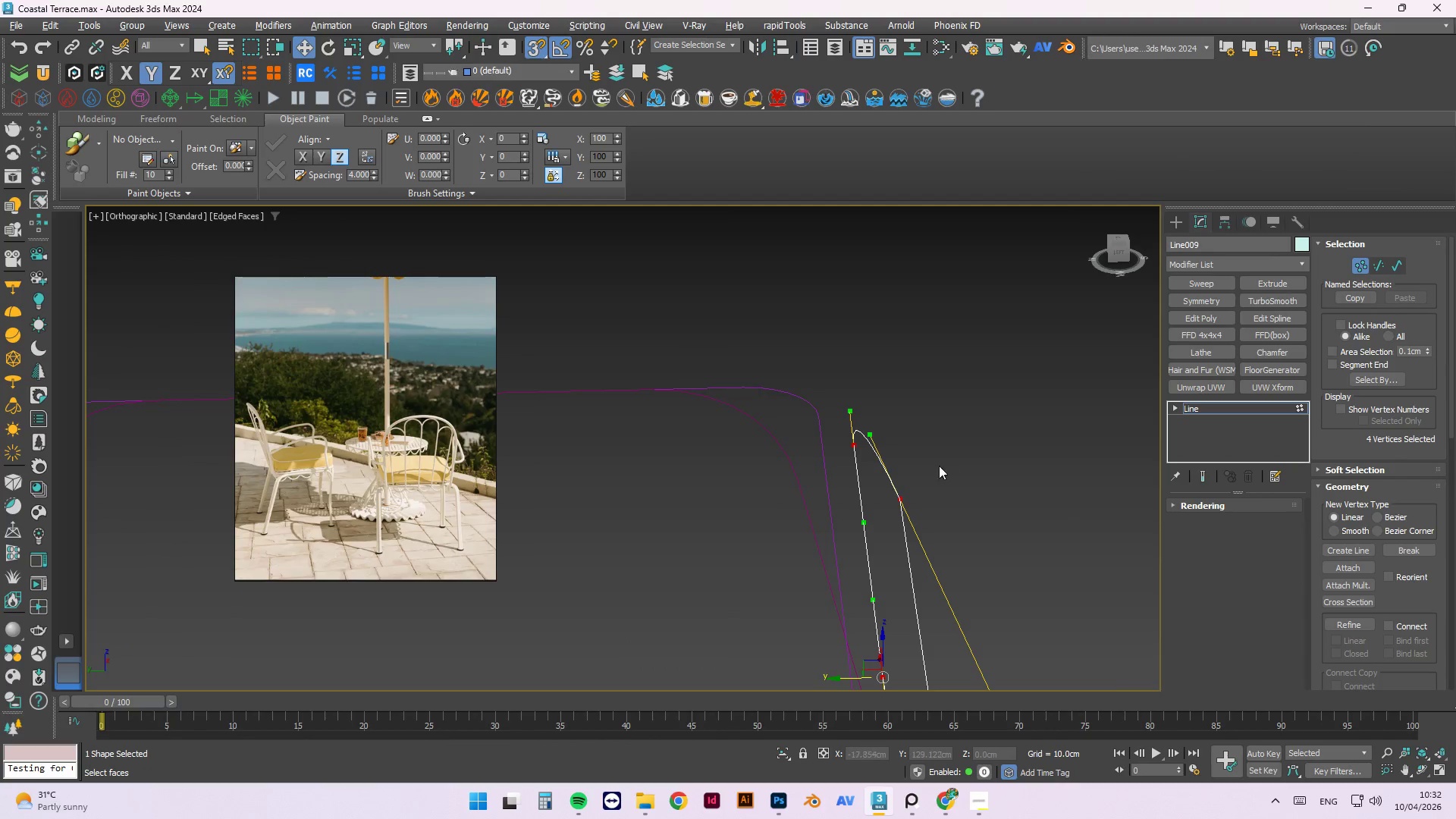 
hold_key(key=AltLeft, duration=1.51)
 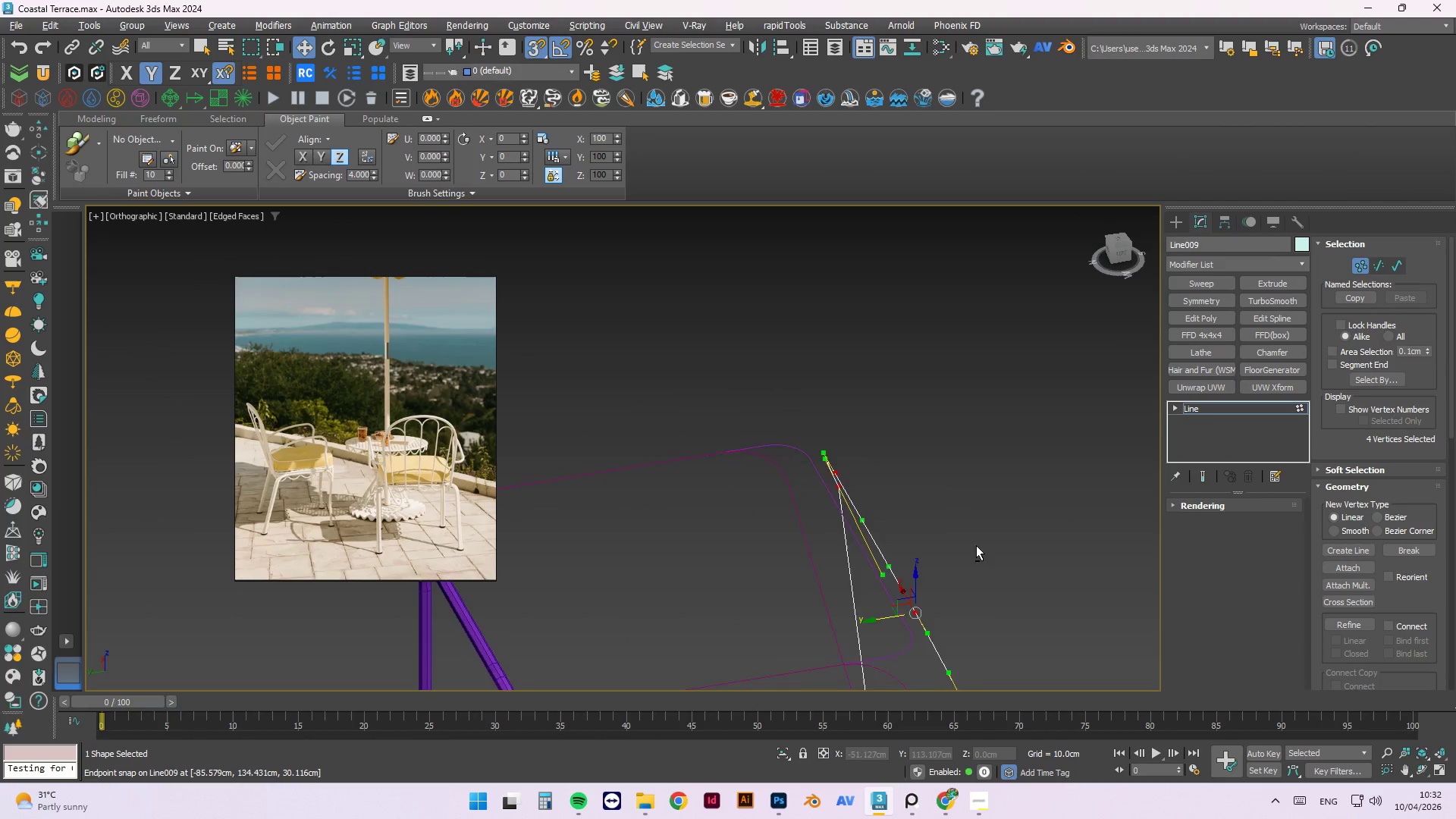 
scroll: coordinate [881, 520], scroll_direction: down, amount: 2.0
 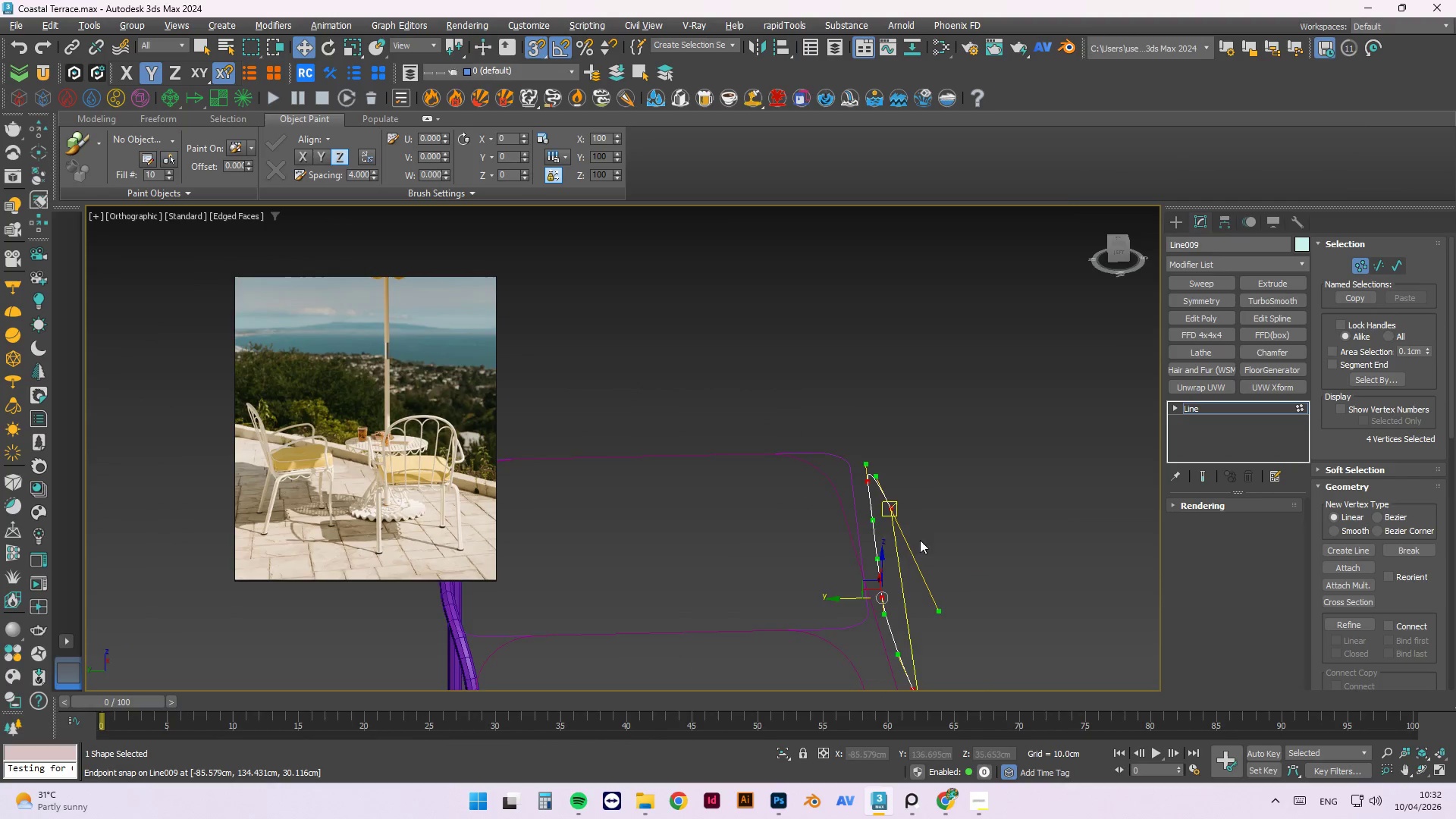 
hold_key(key=AltLeft, duration=1.5)
 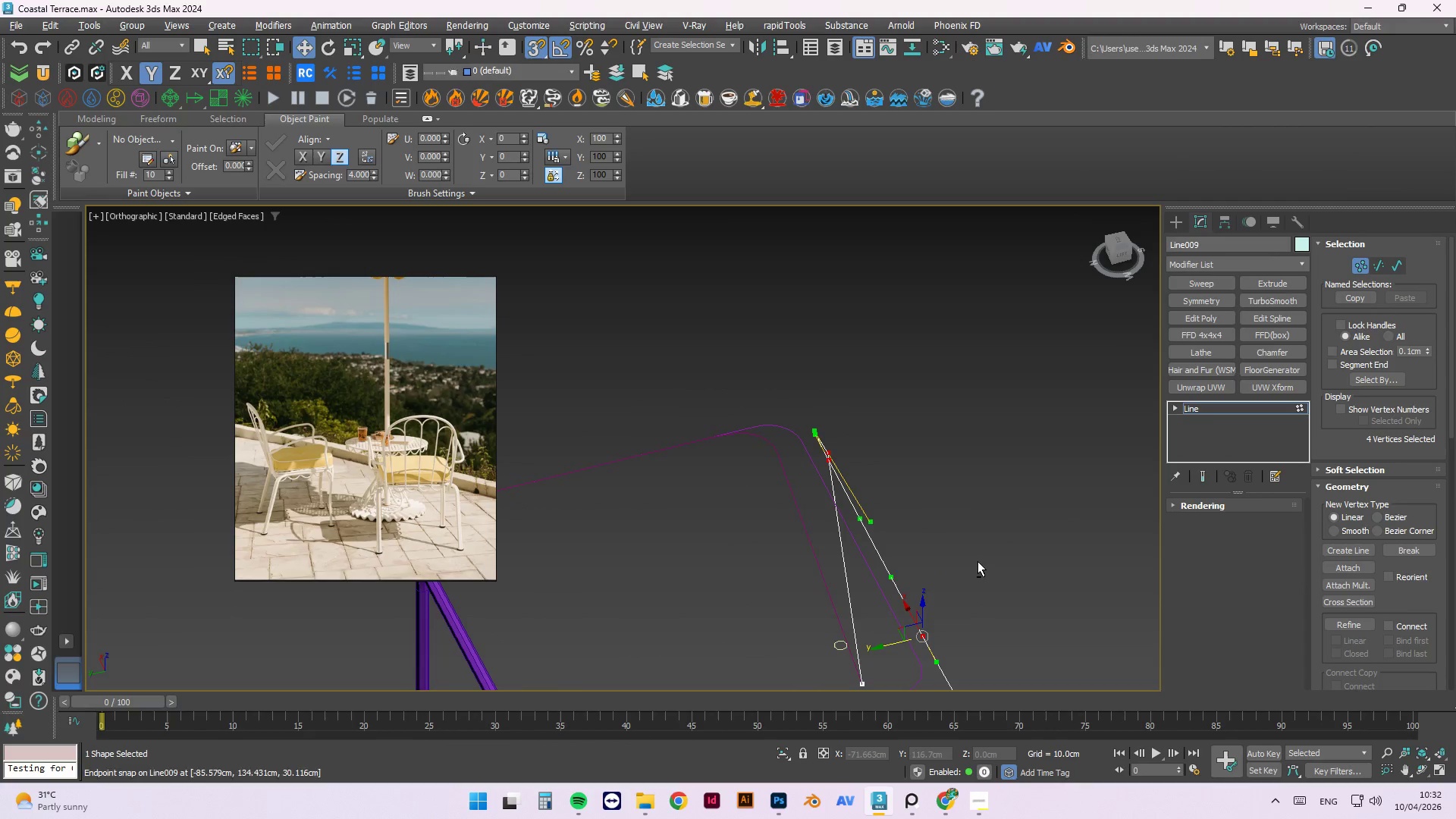 
key(Alt+AltLeft)
 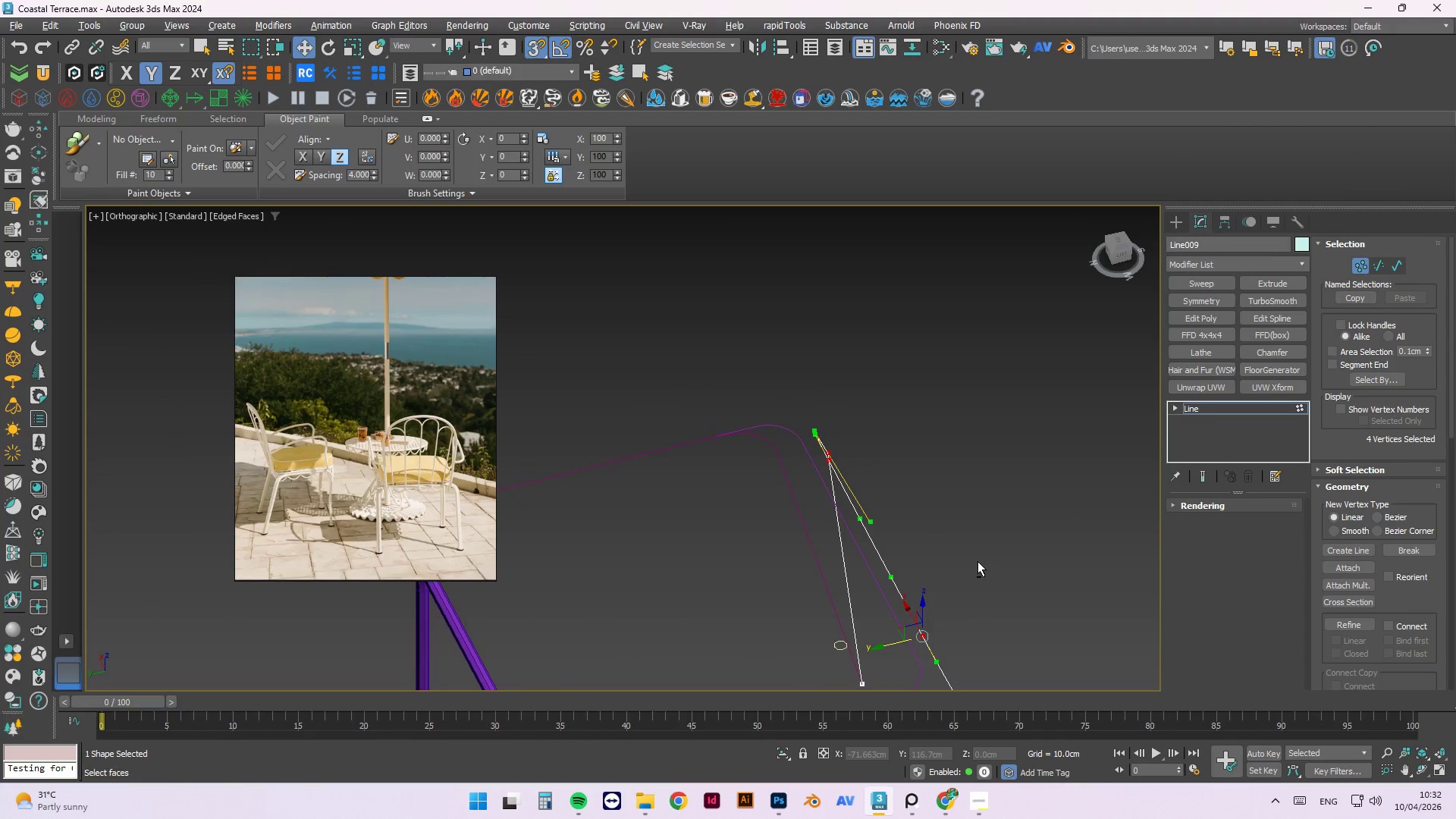 
key(Alt+AltLeft)
 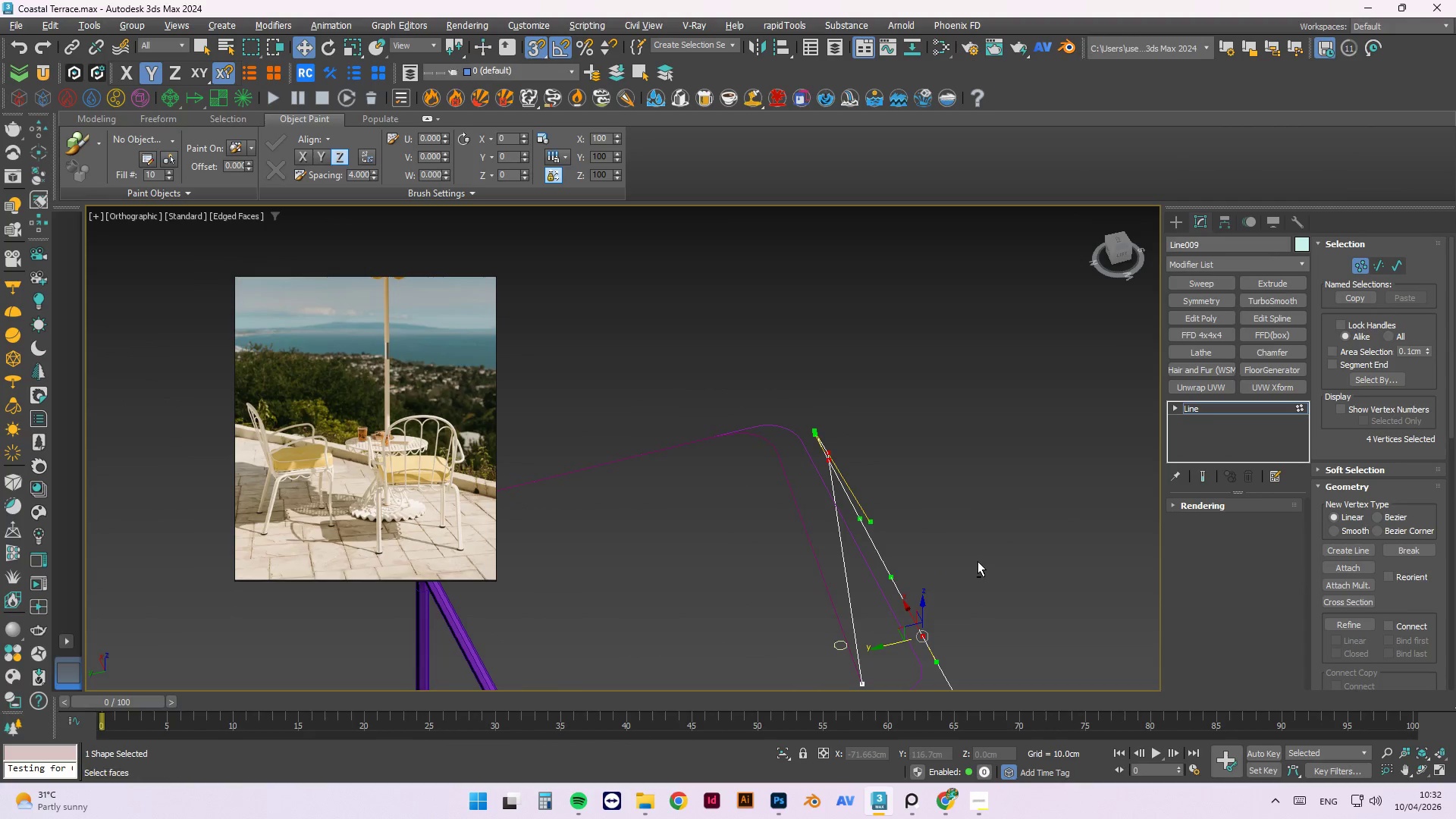 
key(Alt+AltLeft)
 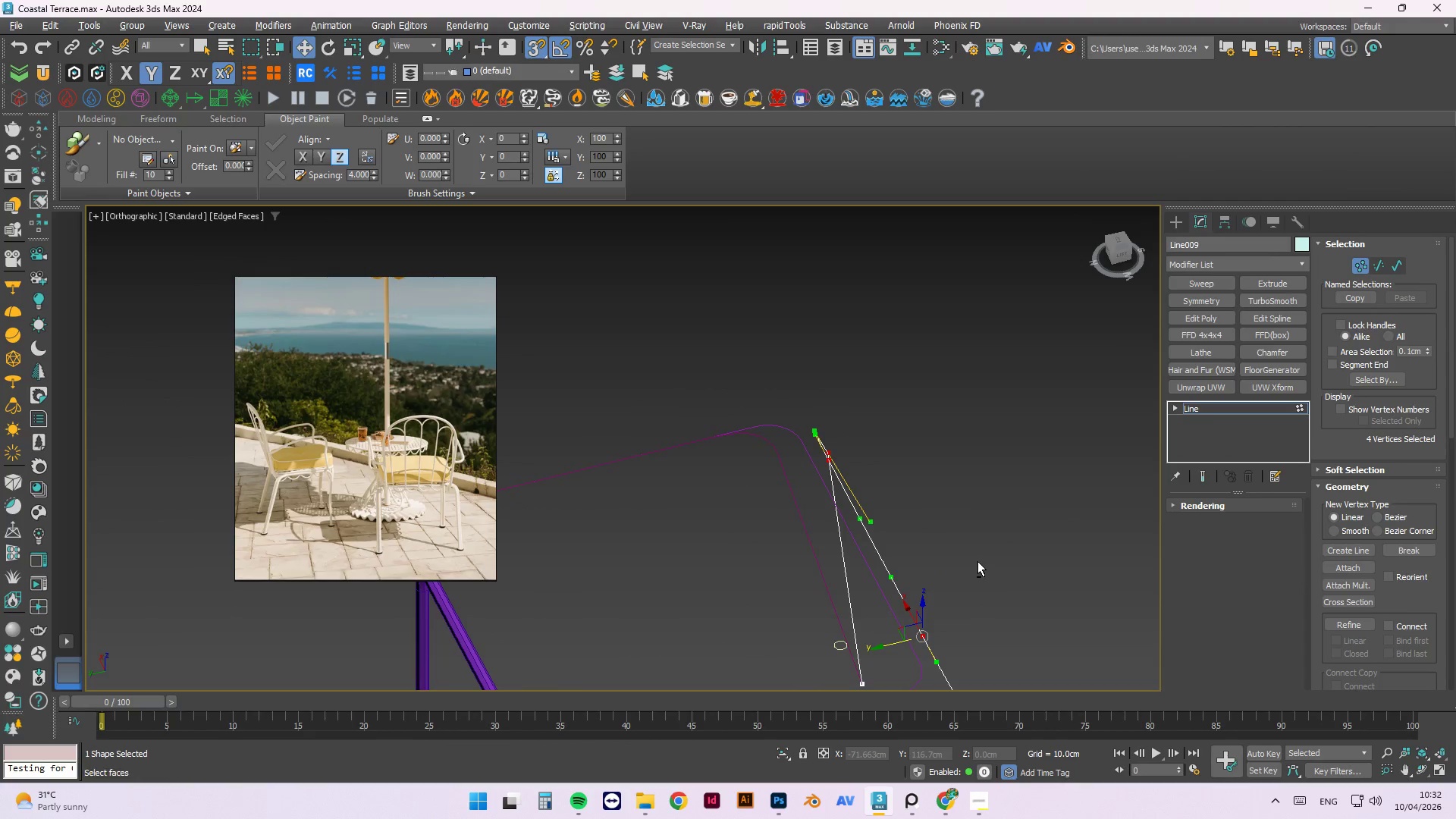 
key(Alt+AltLeft)
 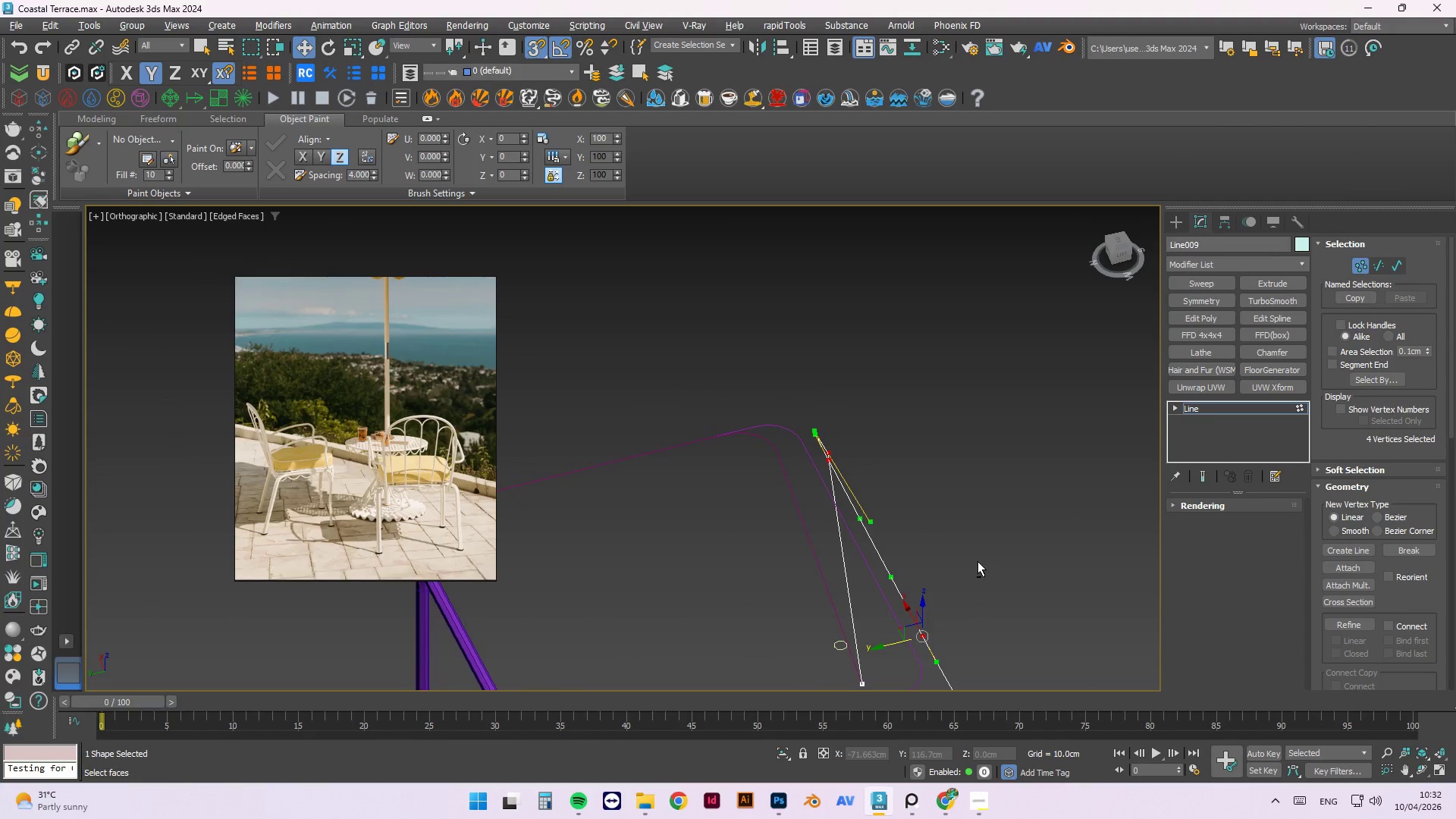 
key(Alt+AltLeft)
 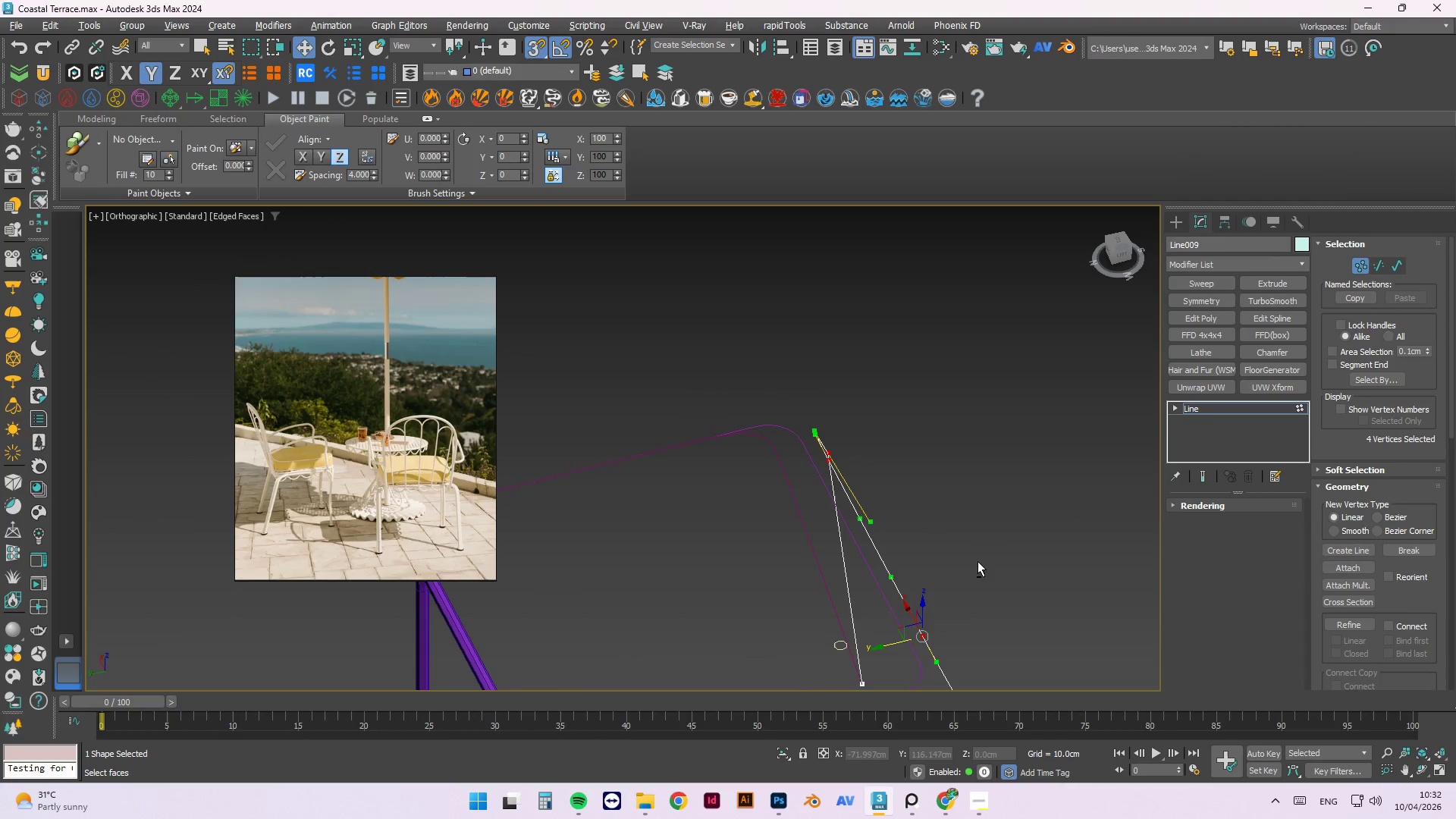 
key(Alt+AltLeft)
 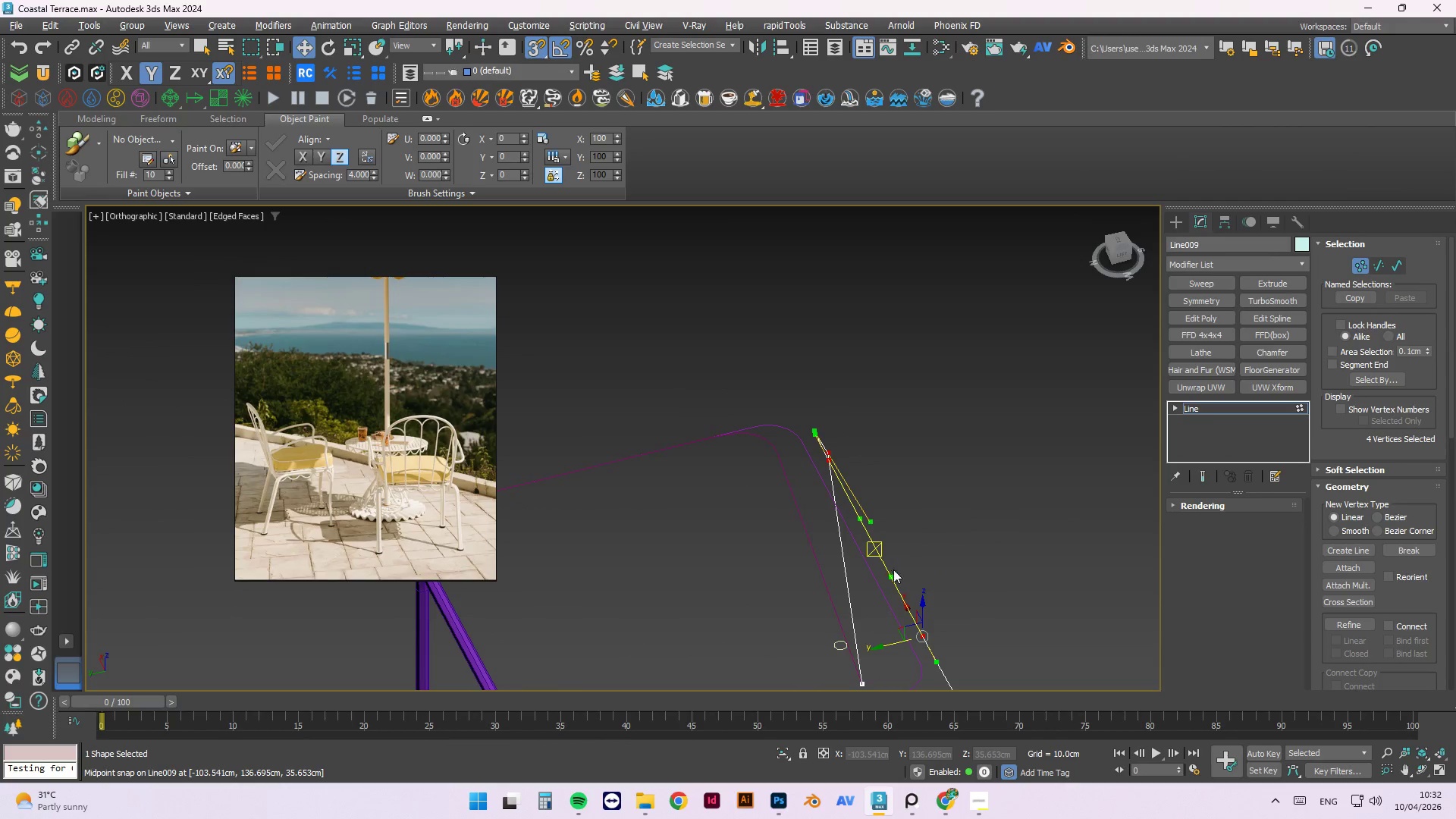 
scroll: coordinate [898, 536], scroll_direction: down, amount: 1.0
 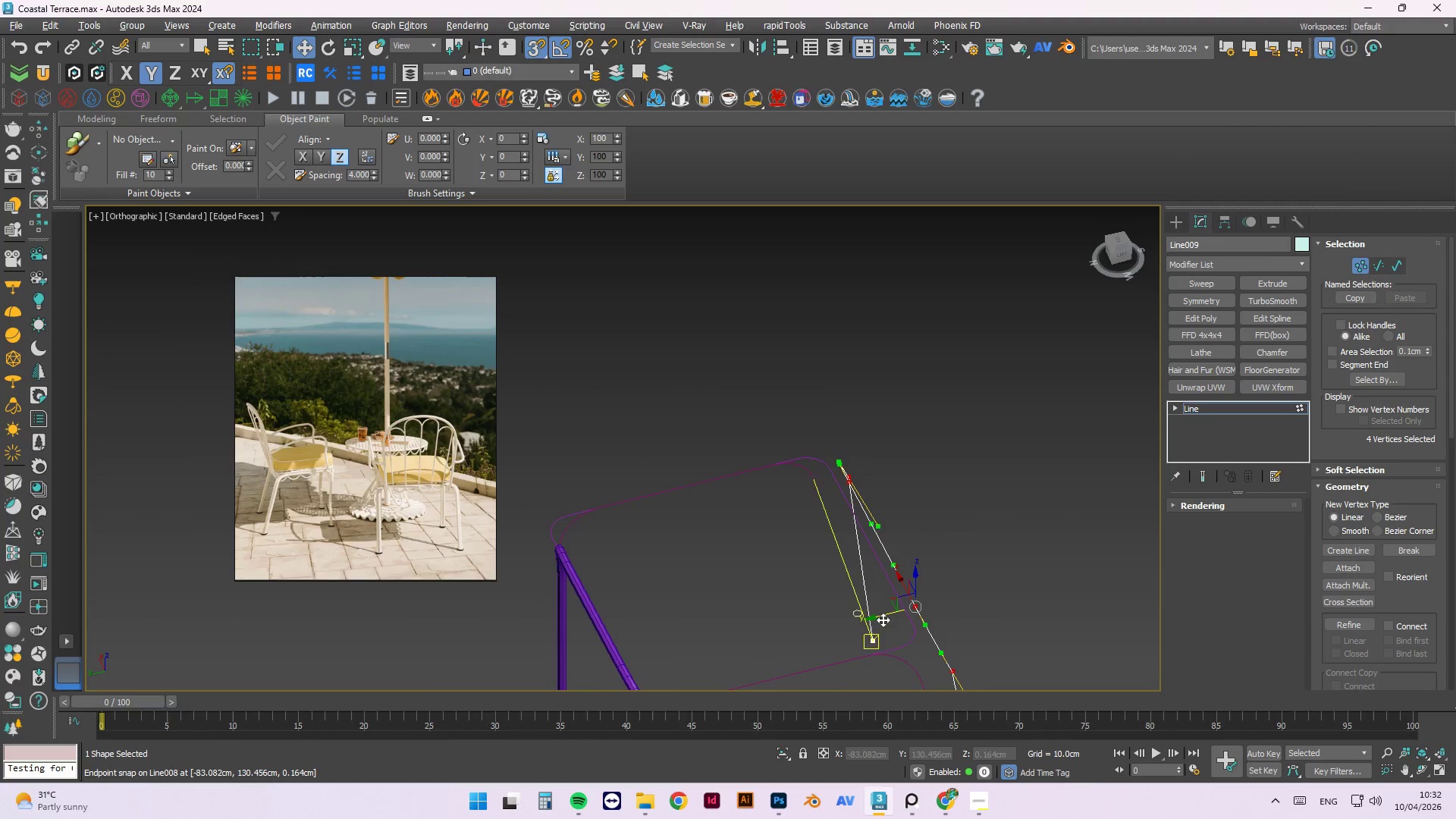 
left_click_drag(start_coordinate=[883, 616], to_coordinate=[864, 544])
 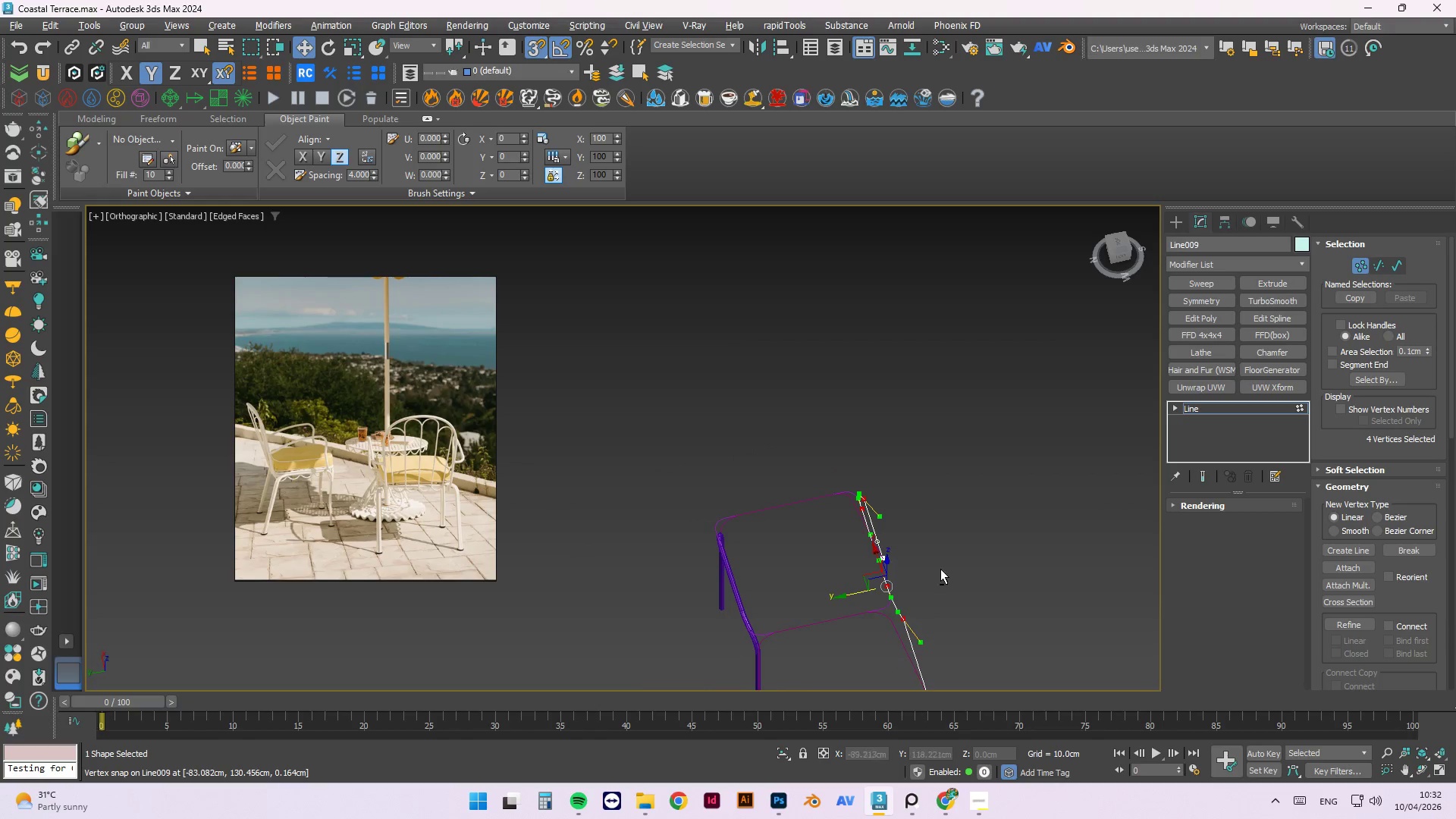 
hold_key(key=AltLeft, duration=1.5)
 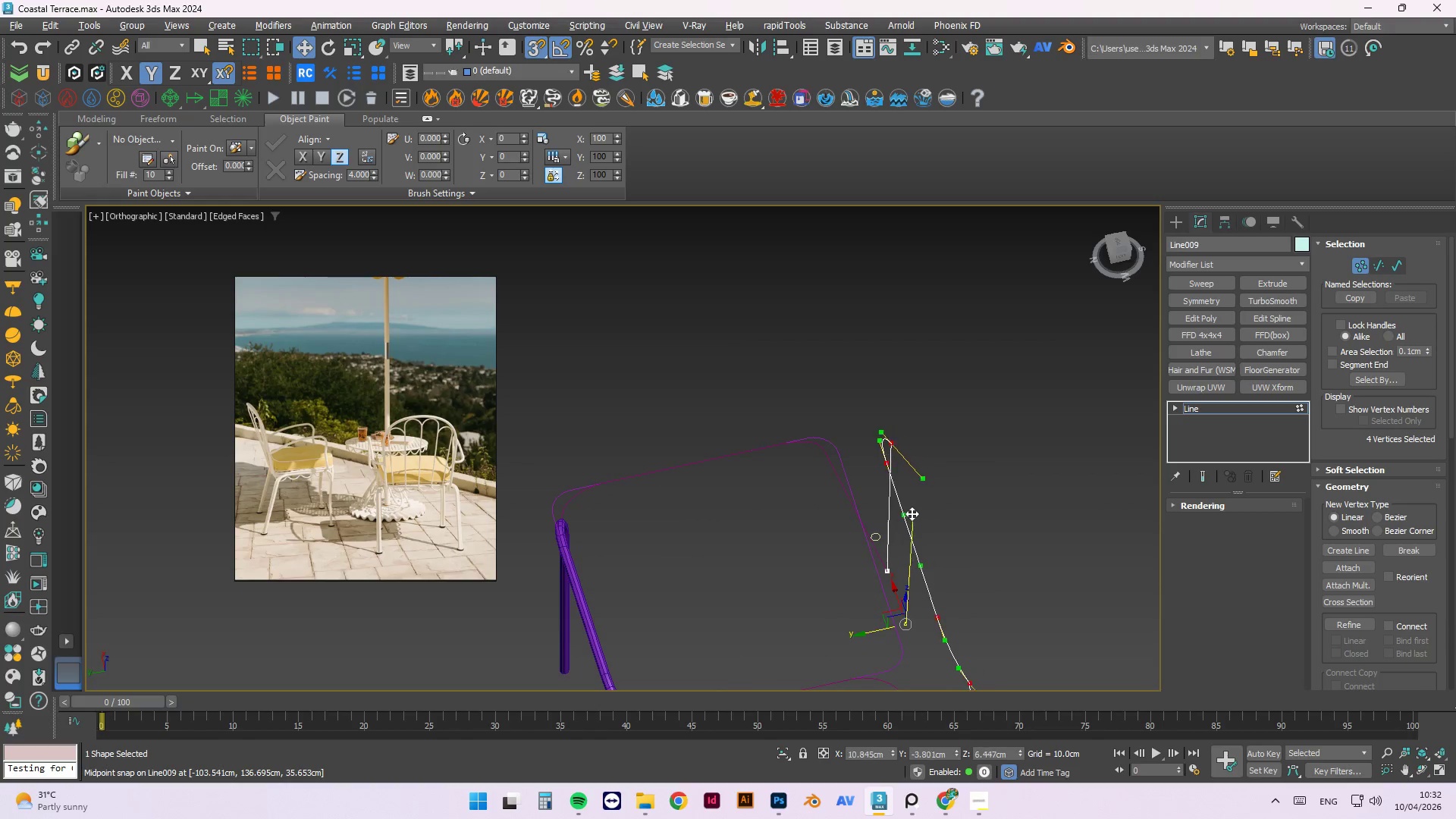 
hold_key(key=AltLeft, duration=0.39)
 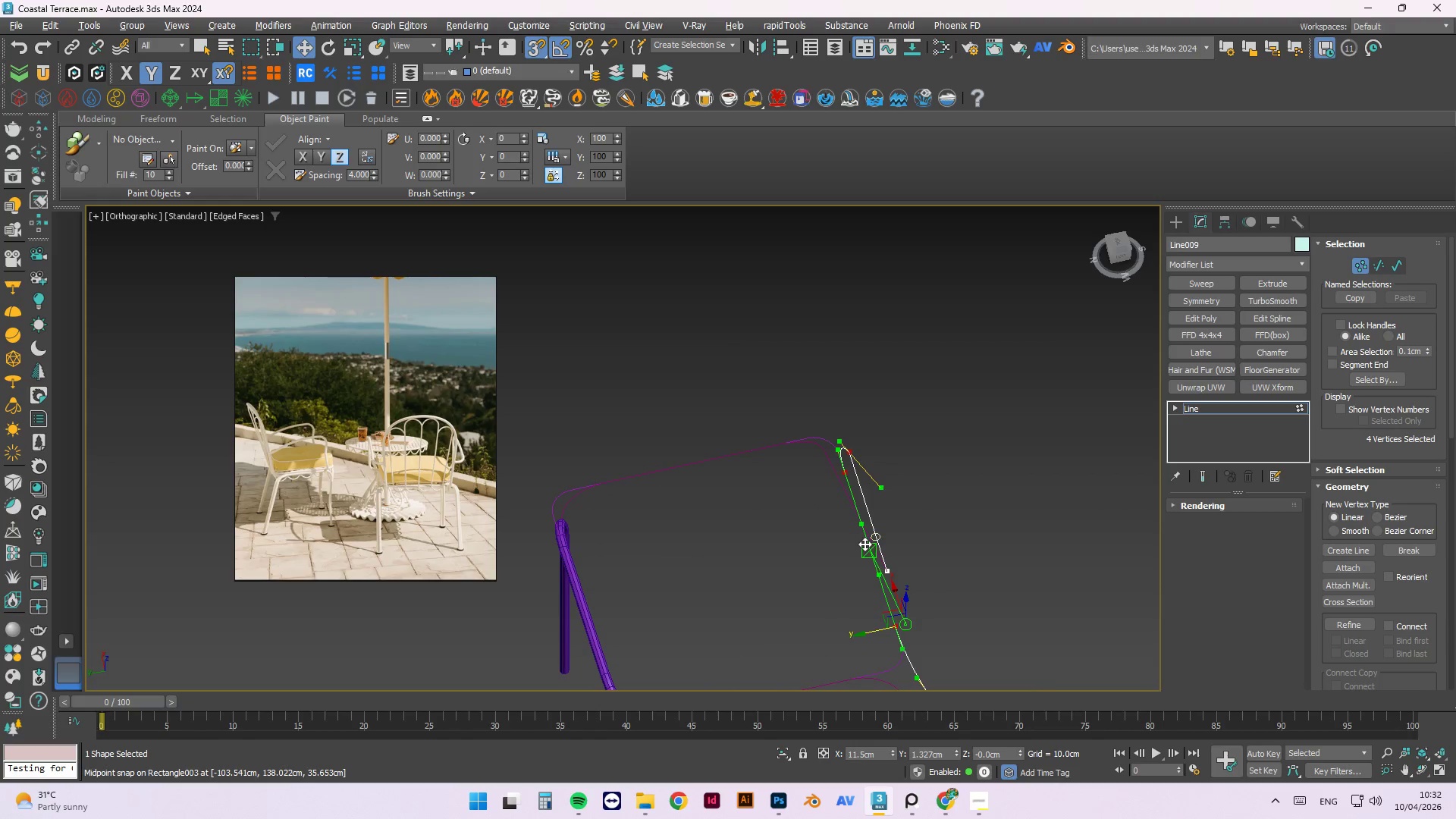 
hold_key(key=AltLeft, duration=1.5)
 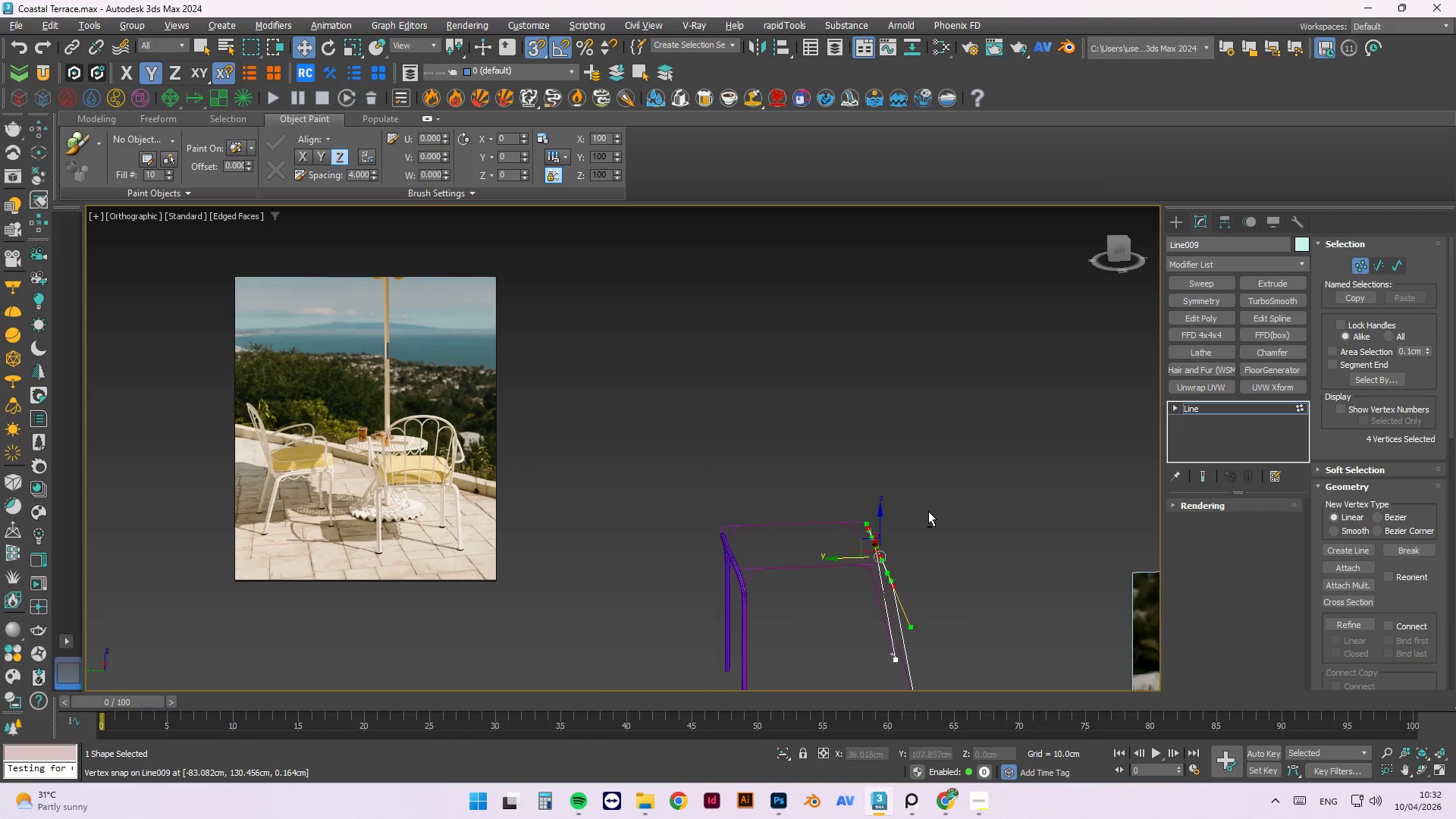 
scroll: coordinate [883, 549], scroll_direction: down, amount: 2.0
 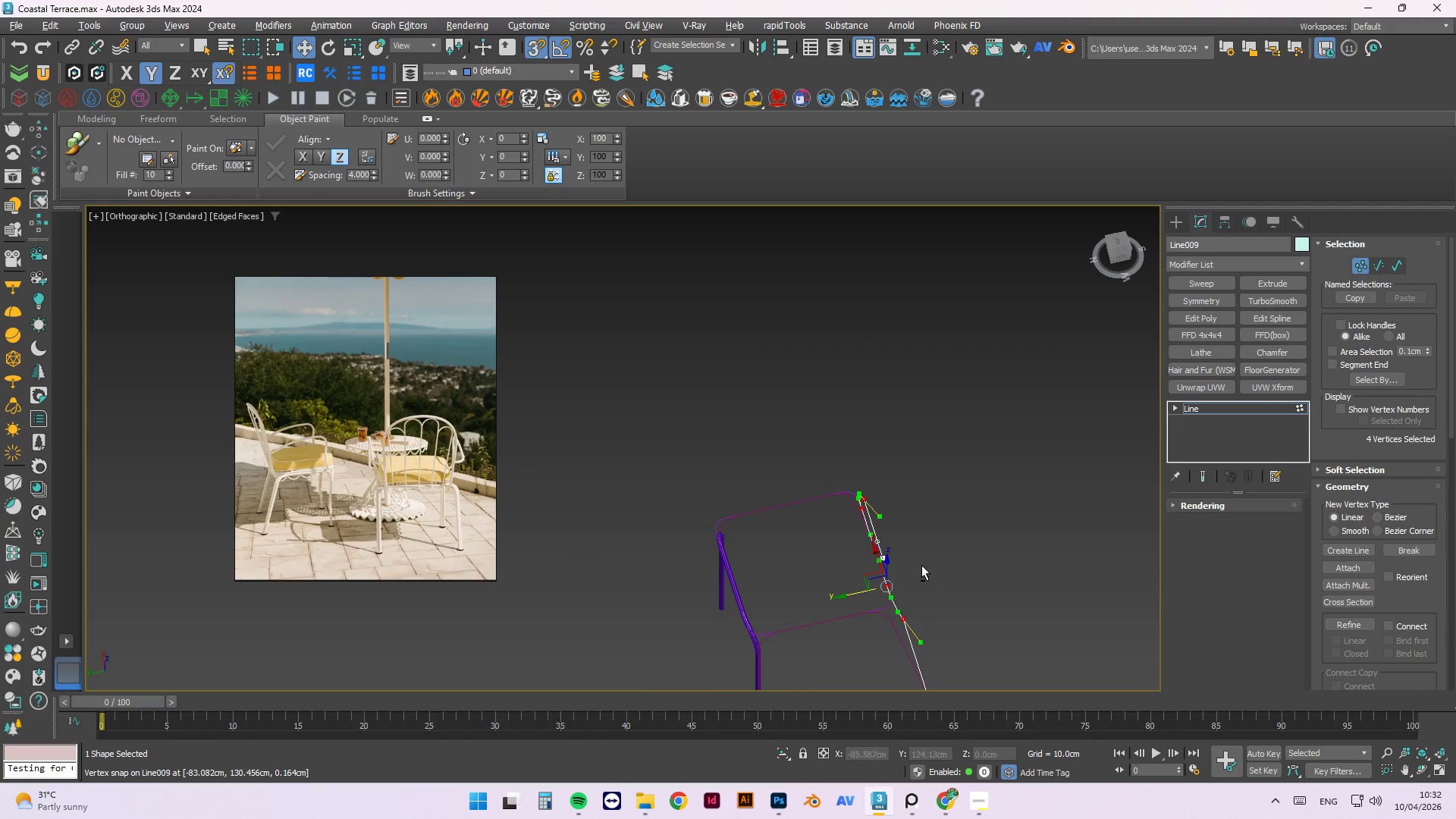 
hold_key(key=AltLeft, duration=1.52)
 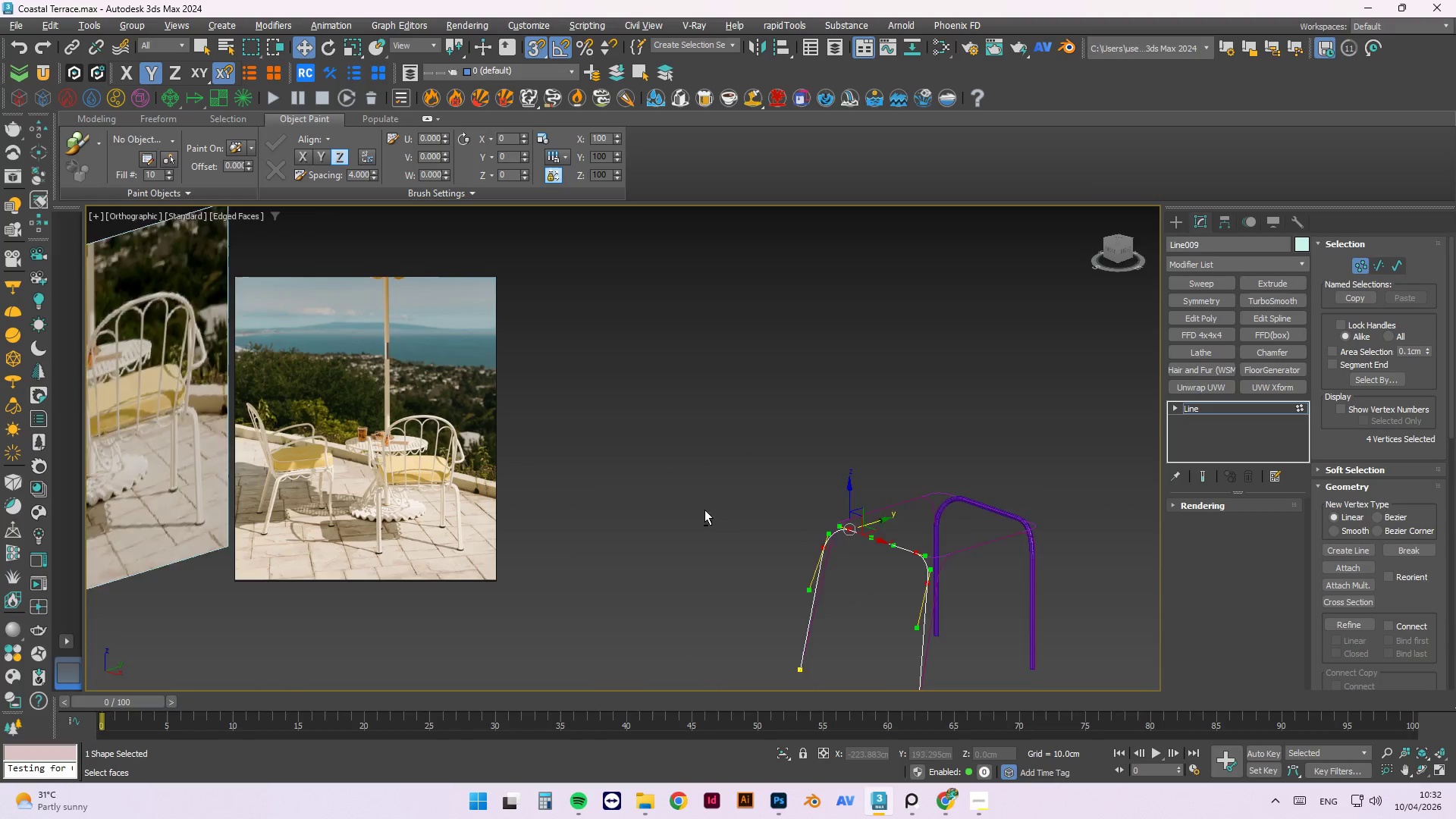 
hold_key(key=AltLeft, duration=1.51)
 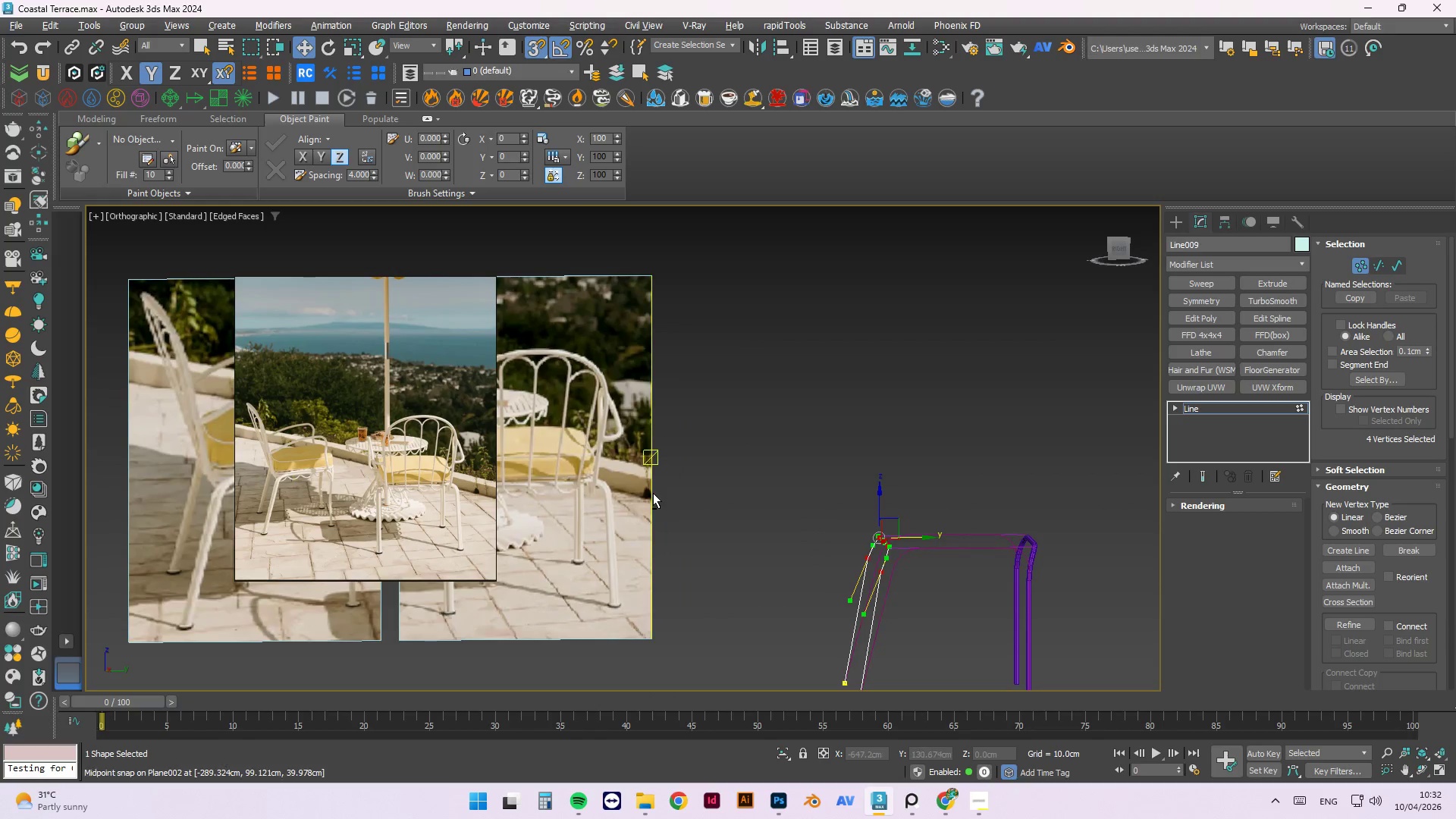 
hold_key(key=AltLeft, duration=0.61)
 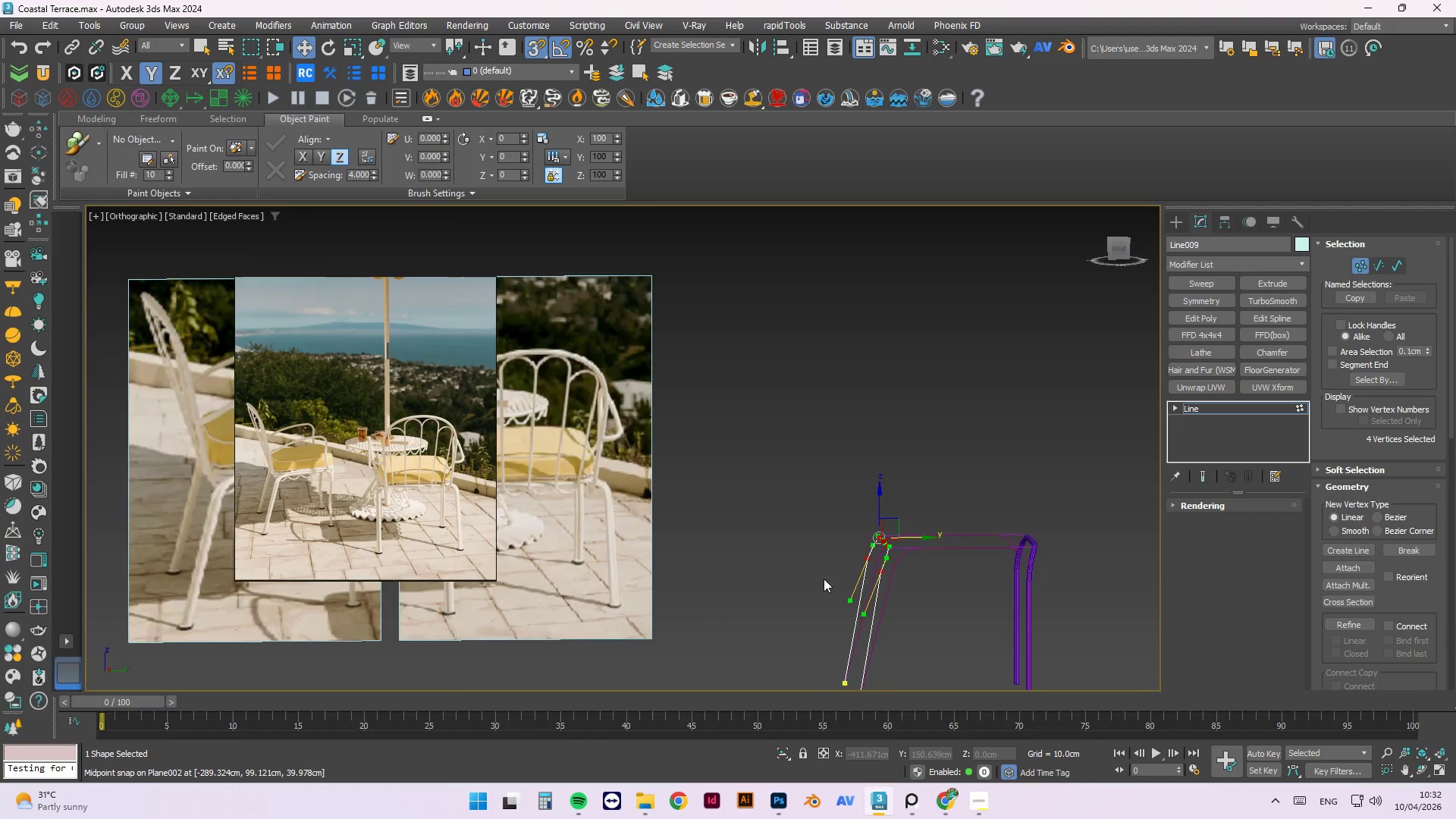 
scroll: coordinate [845, 584], scroll_direction: up, amount: 2.0
 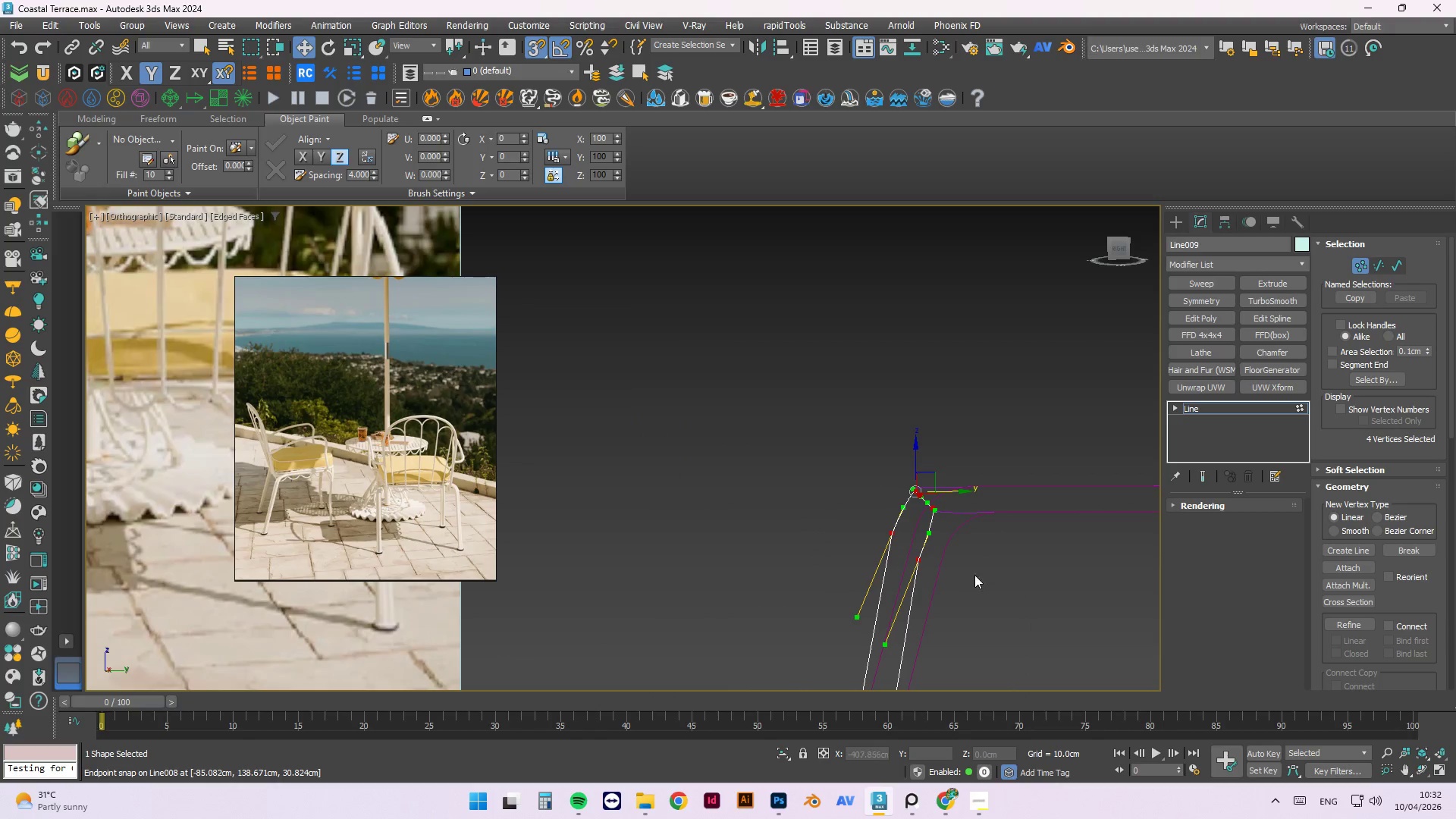 
left_click([996, 563])
 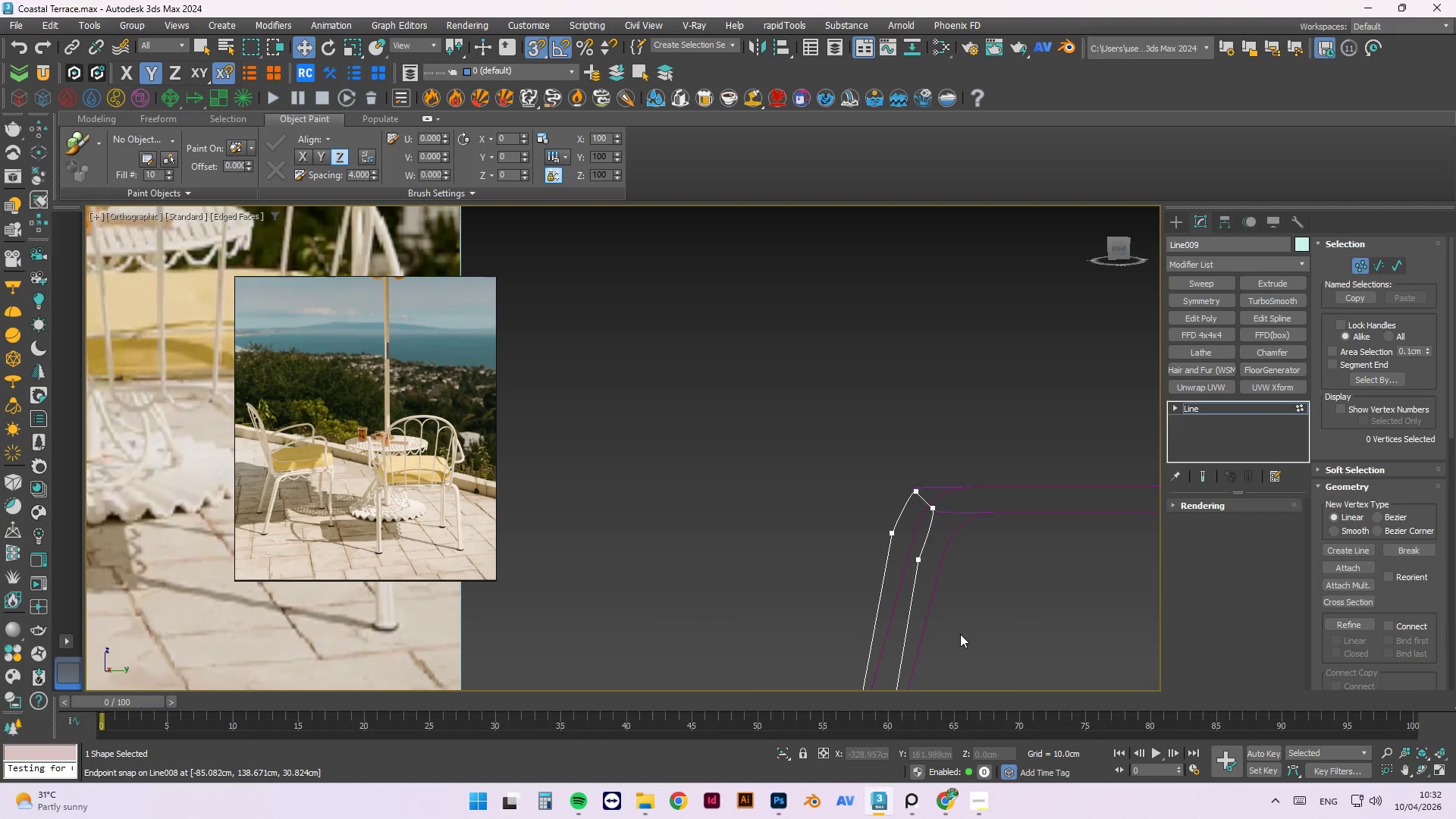 
left_click_drag(start_coordinate=[952, 626], to_coordinate=[857, 527])
 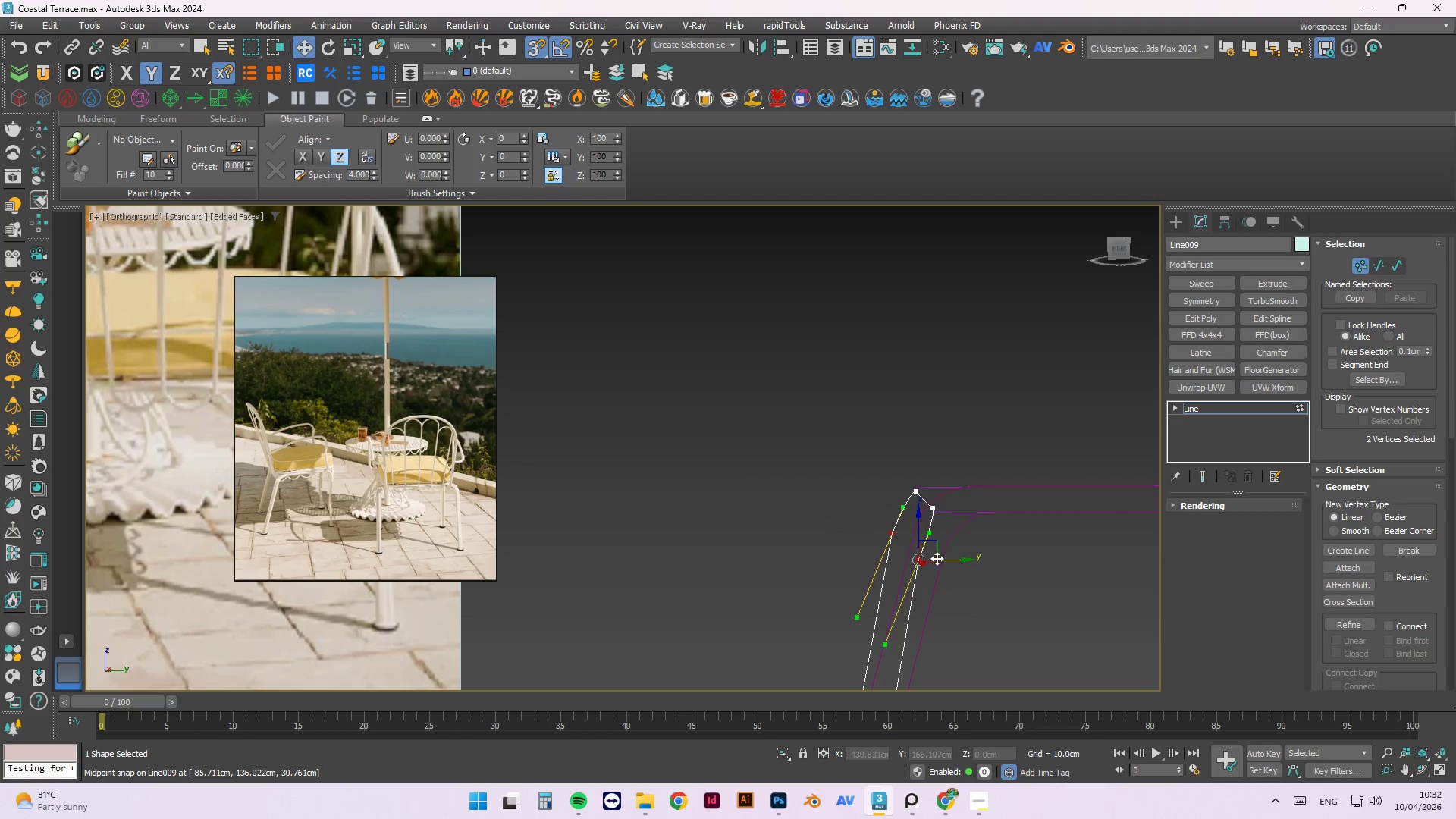 
left_click_drag(start_coordinate=[937, 558], to_coordinate=[896, 582])
 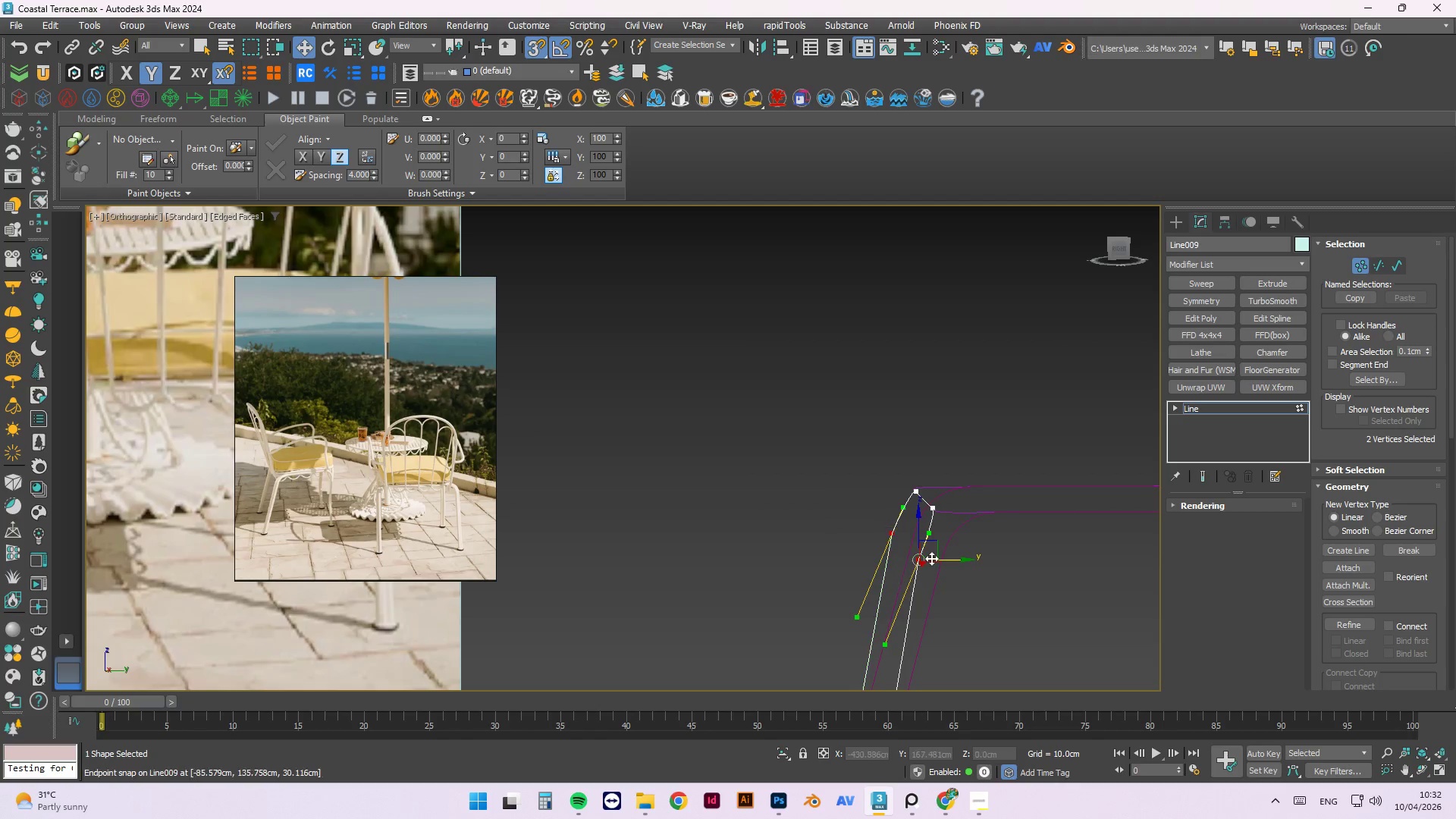 
scroll: coordinate [928, 558], scroll_direction: up, amount: 2.0
 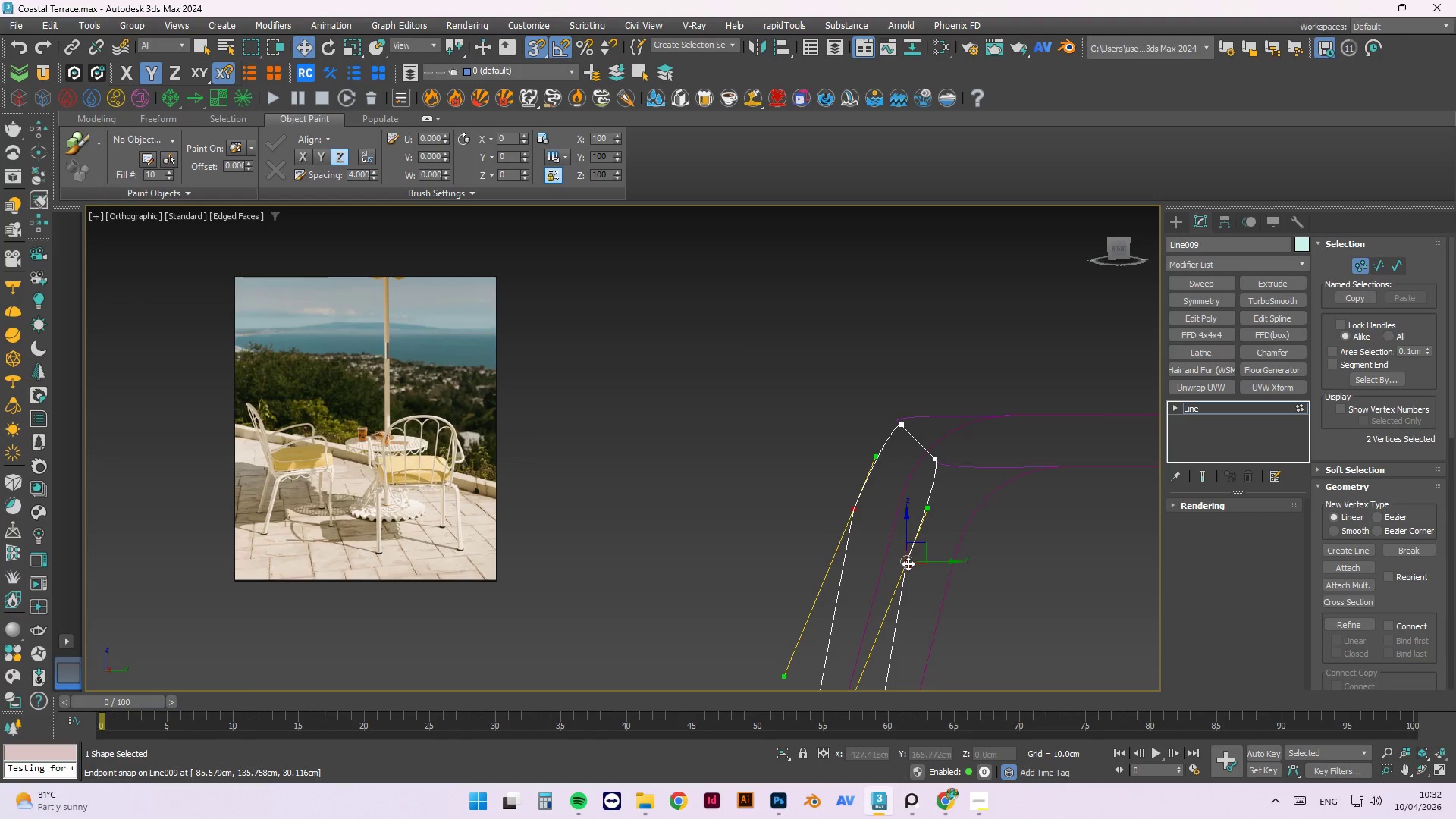 
left_click_drag(start_coordinate=[907, 563], to_coordinate=[1380, 498])
 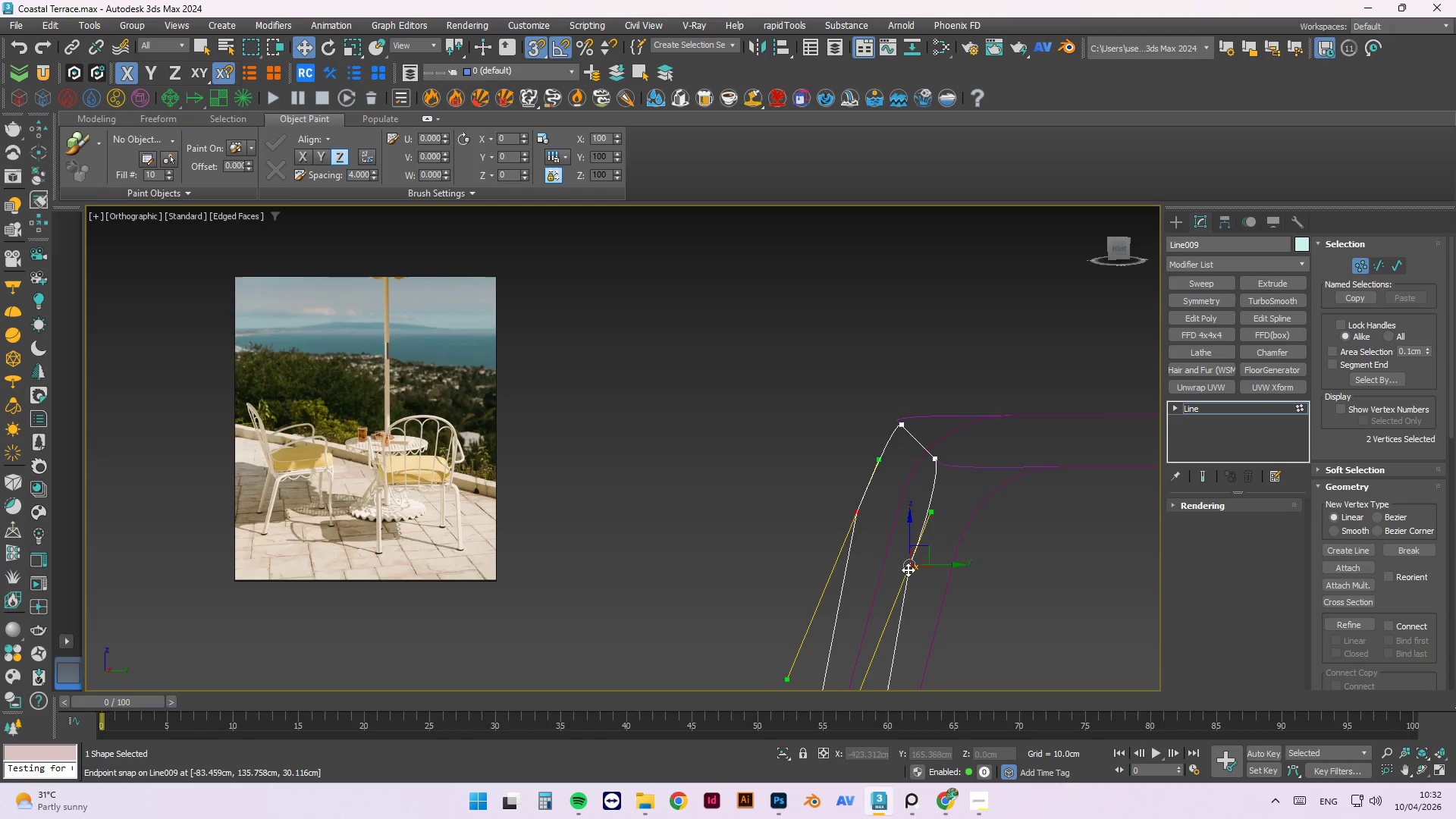 
left_click_drag(start_coordinate=[907, 567], to_coordinate=[1401, 576])
 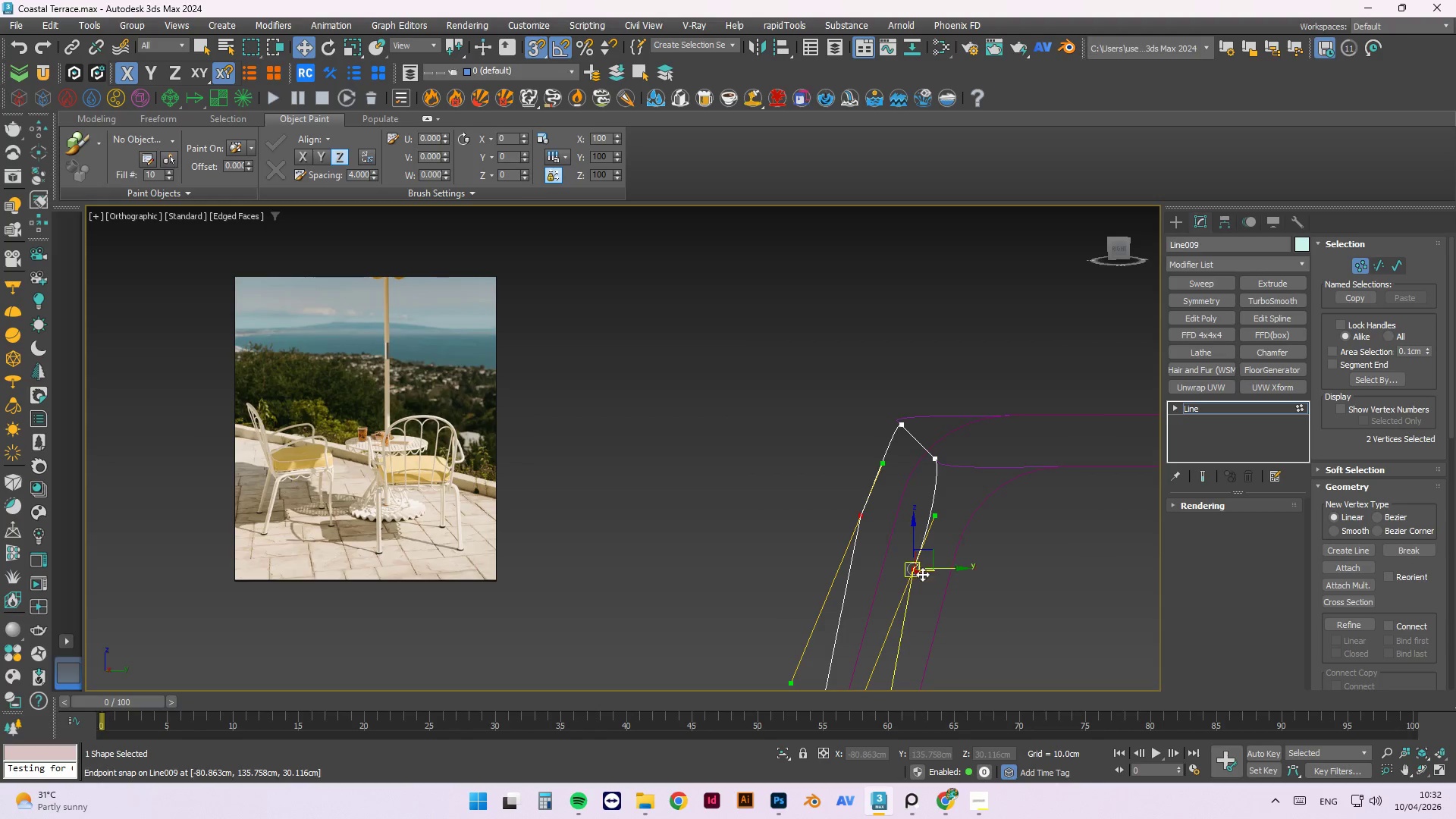 
left_click_drag(start_coordinate=[915, 571], to_coordinate=[1310, 620])
 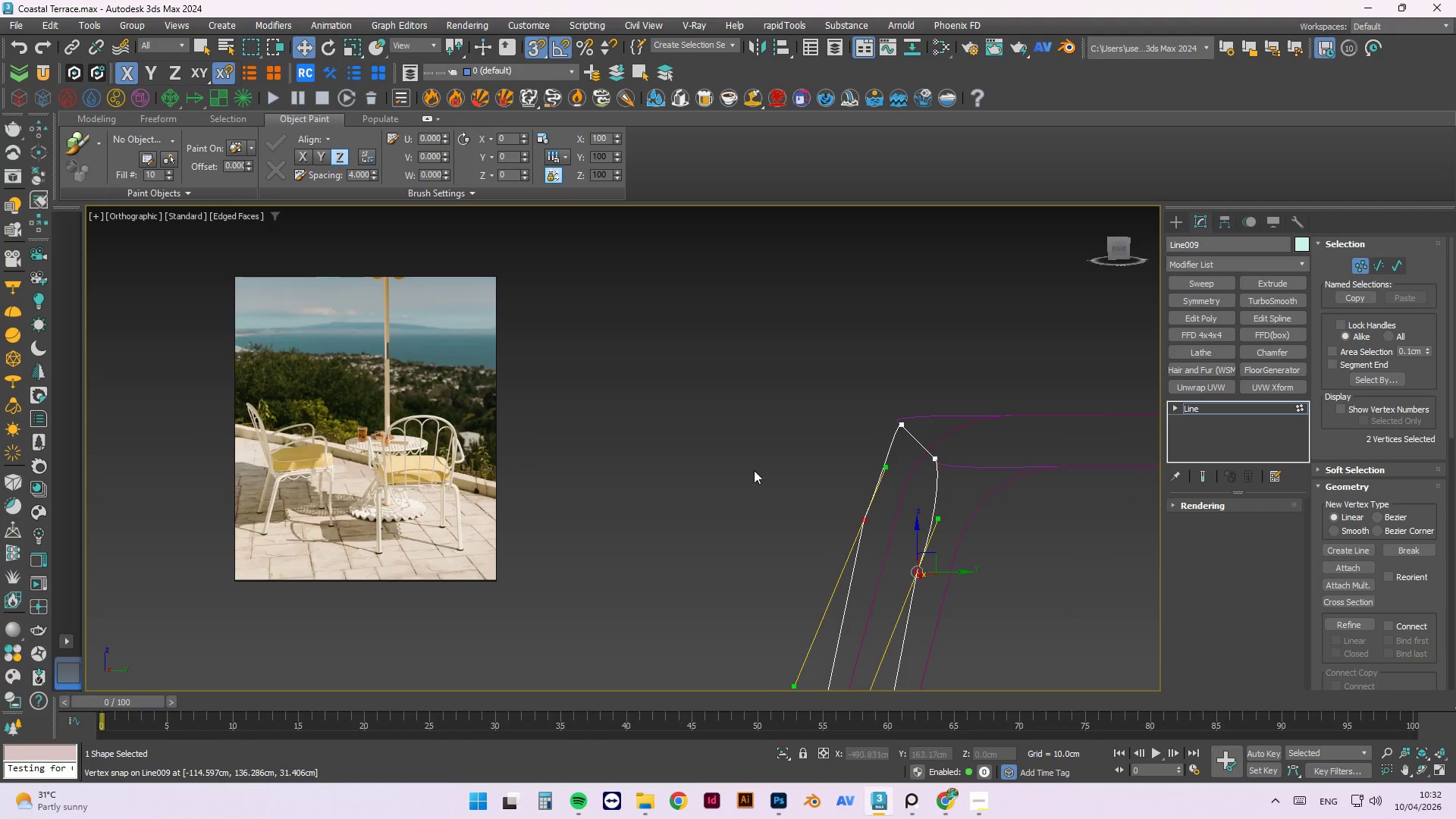 
scroll: coordinate [783, 506], scroll_direction: down, amount: 1.0
 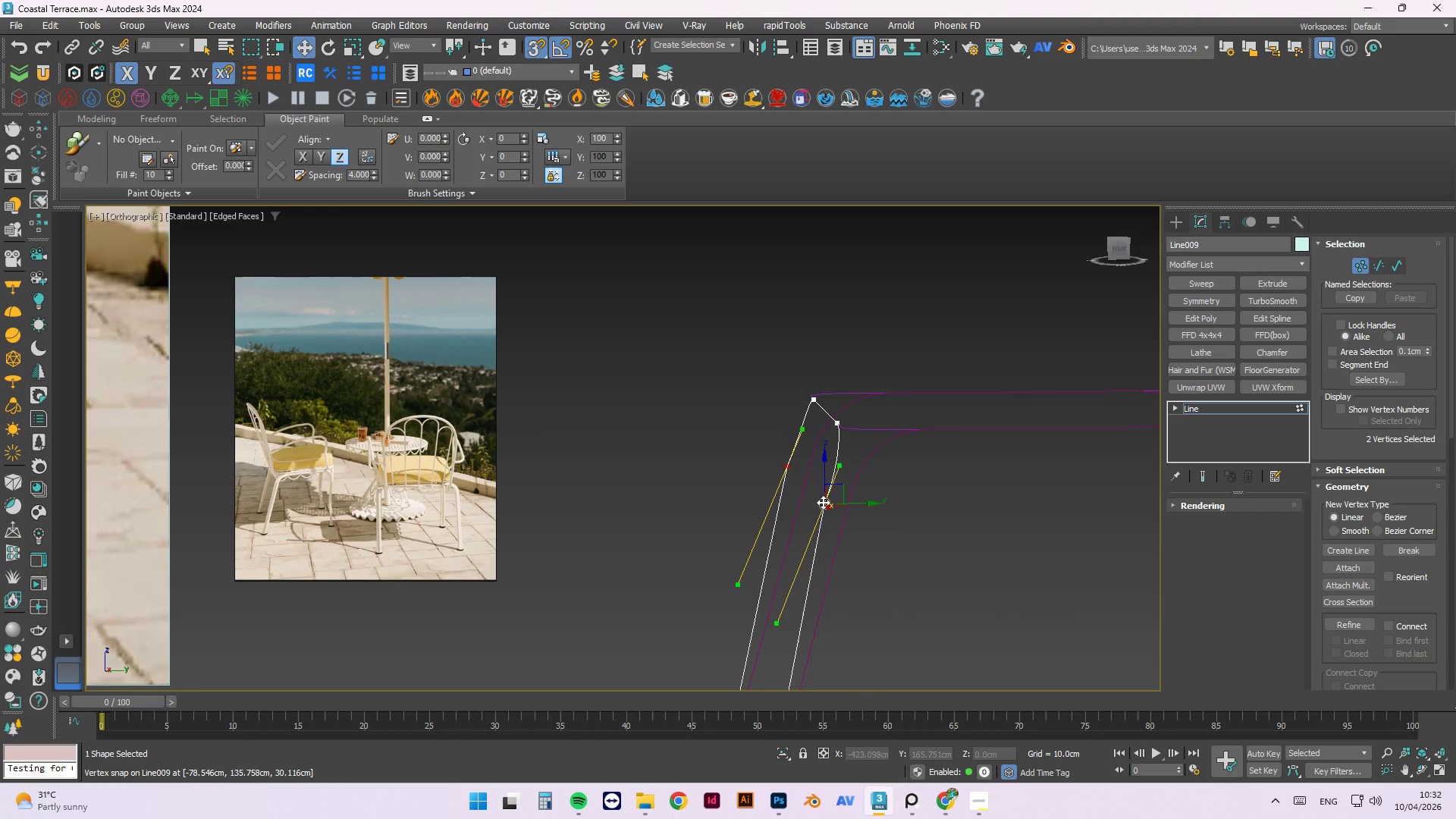 
key(F)
 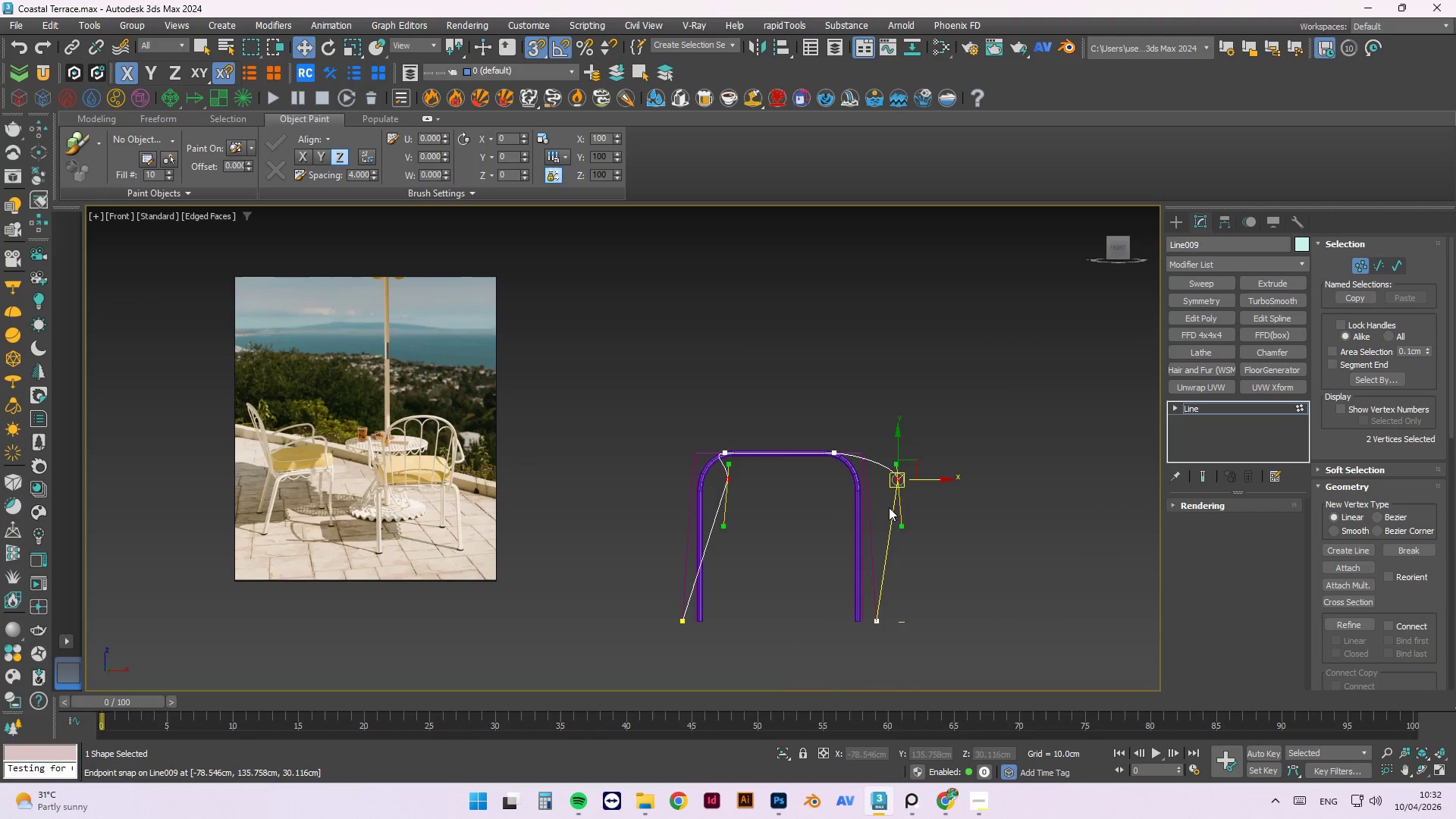 
hold_key(key=AltLeft, duration=1.5)
 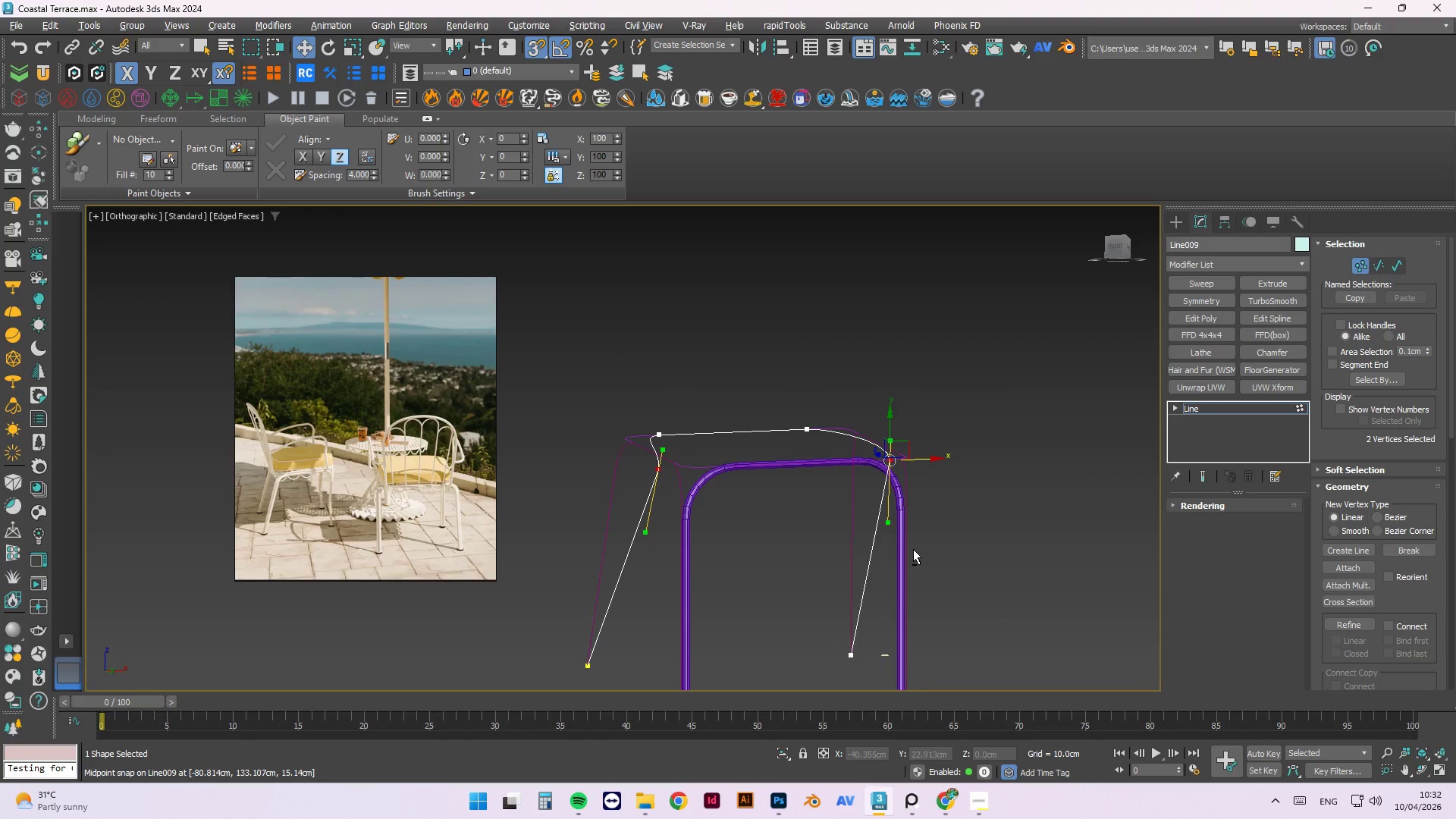 
scroll: coordinate [905, 514], scroll_direction: up, amount: 1.0
 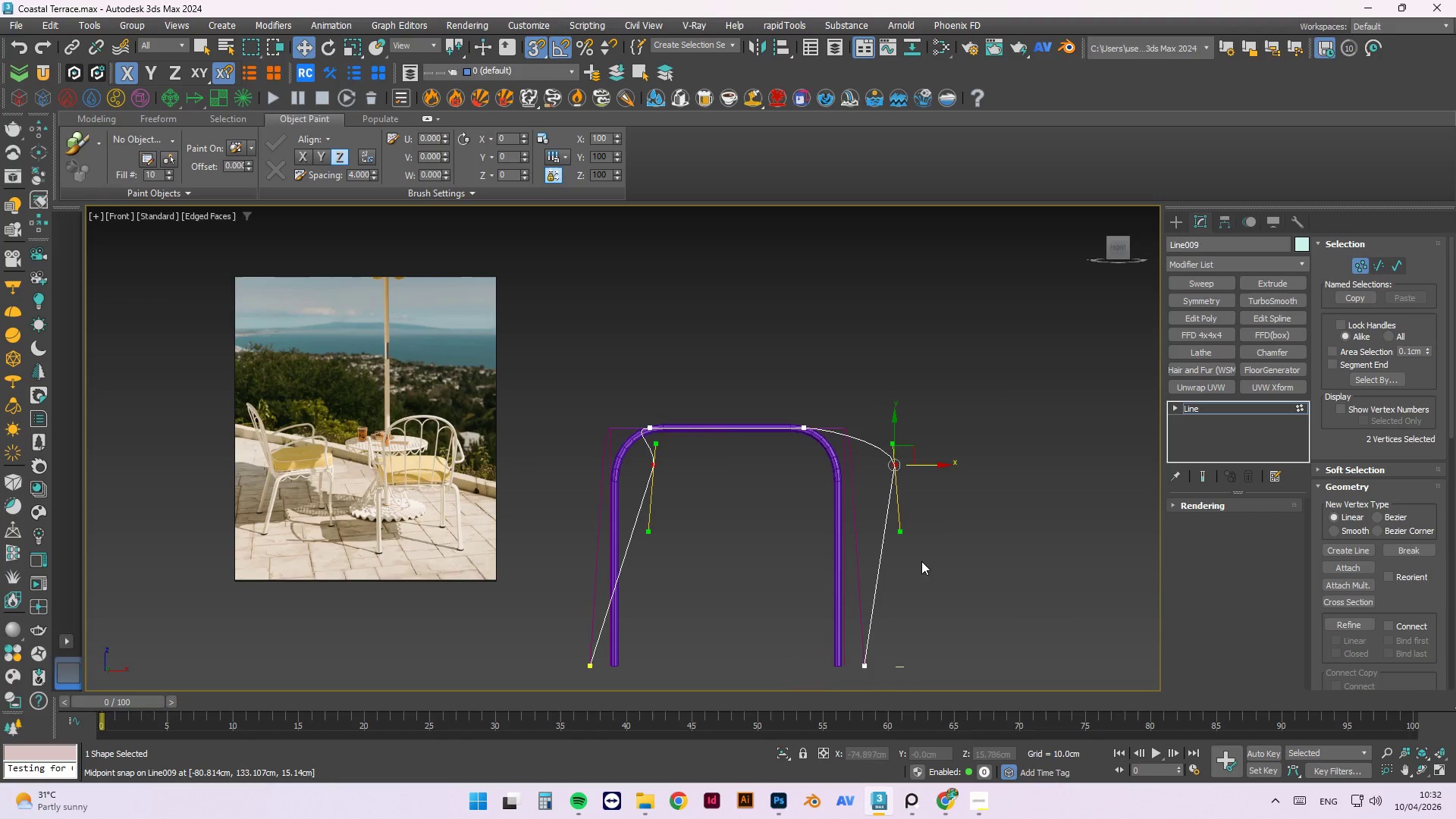 
hold_key(key=AltLeft, duration=0.7)
 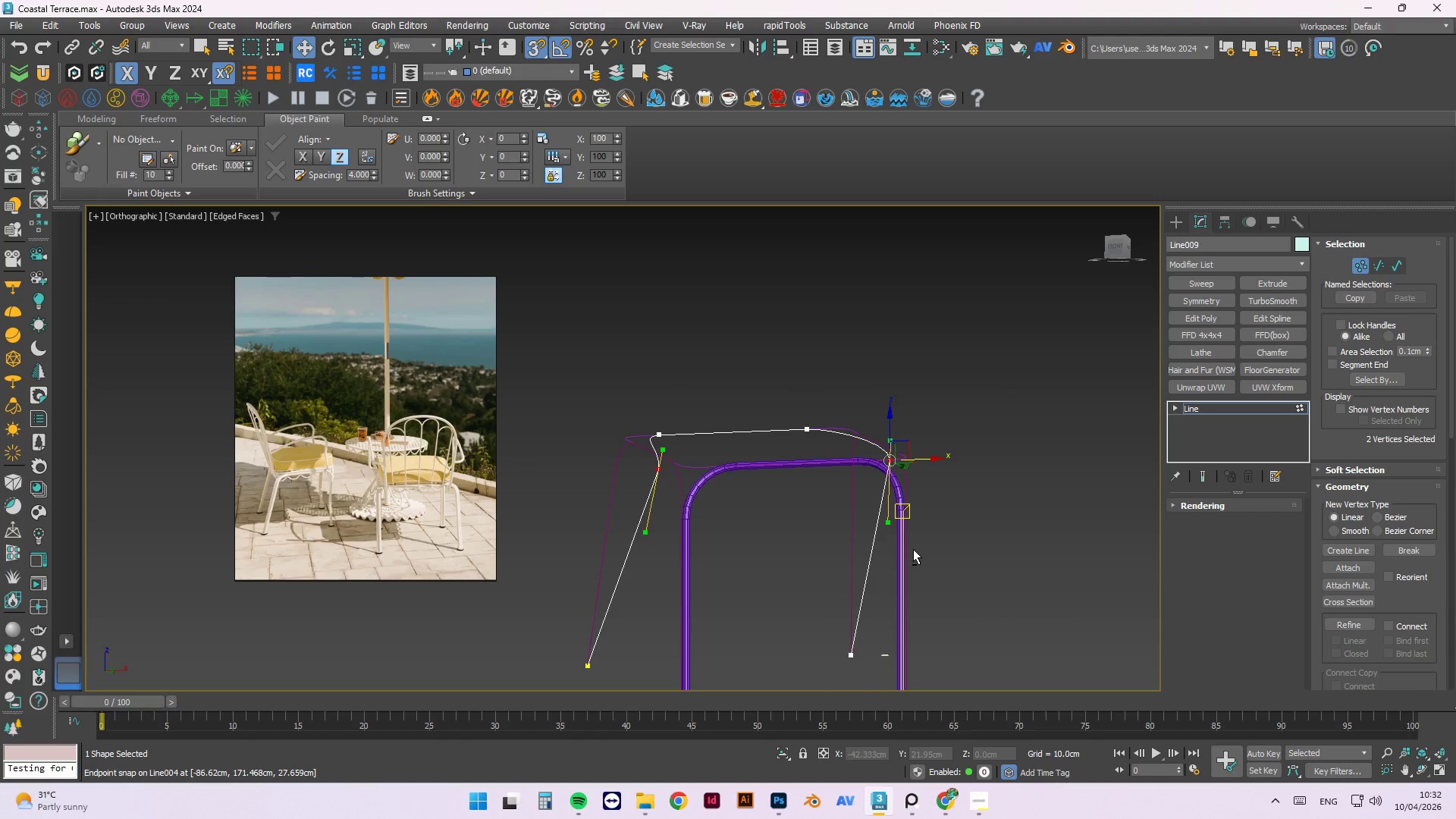 
key(F)
 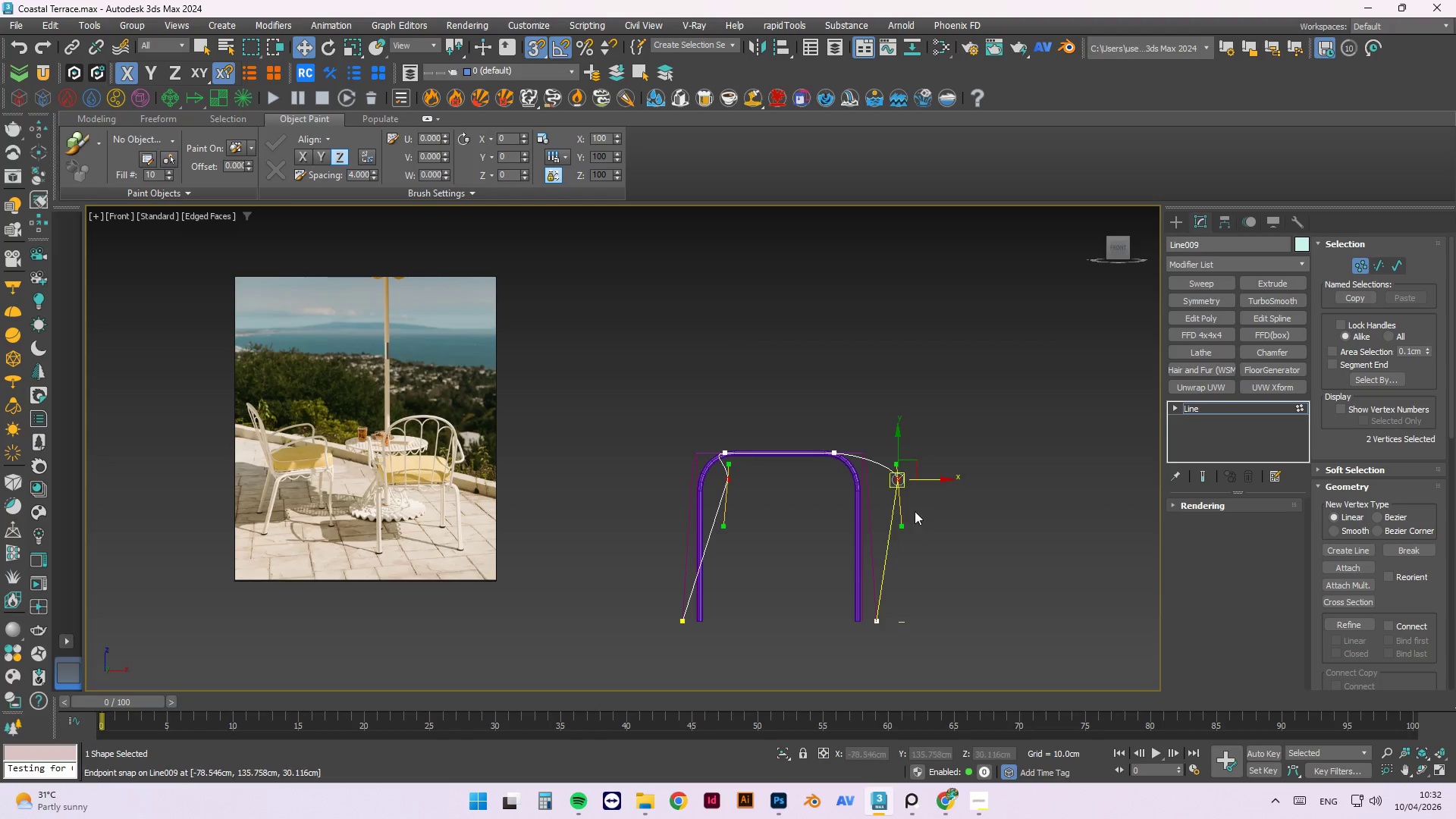 
scroll: coordinate [888, 482], scroll_direction: up, amount: 2.0
 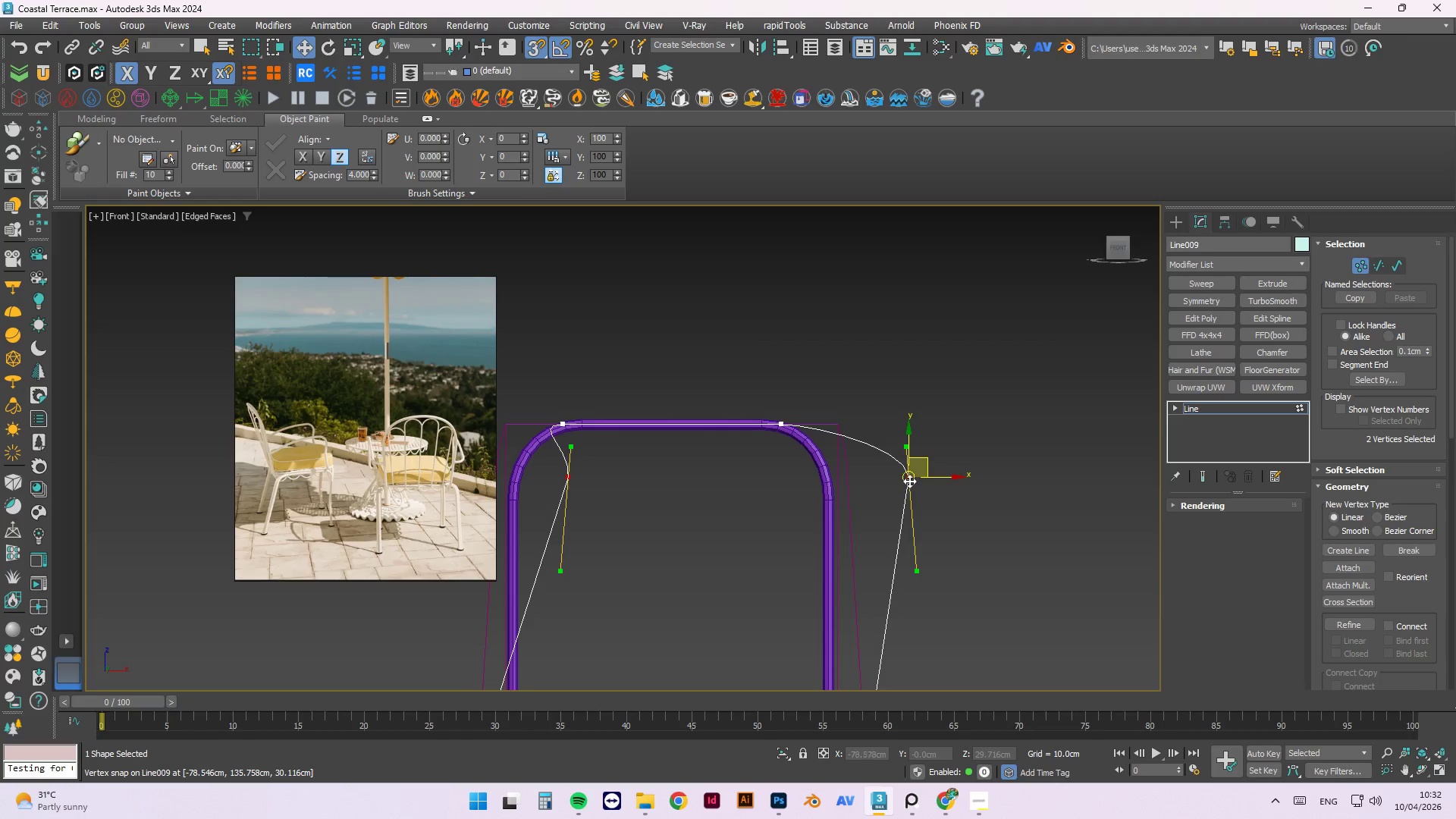 
left_click_drag(start_coordinate=[911, 481], to_coordinate=[839, 482])
 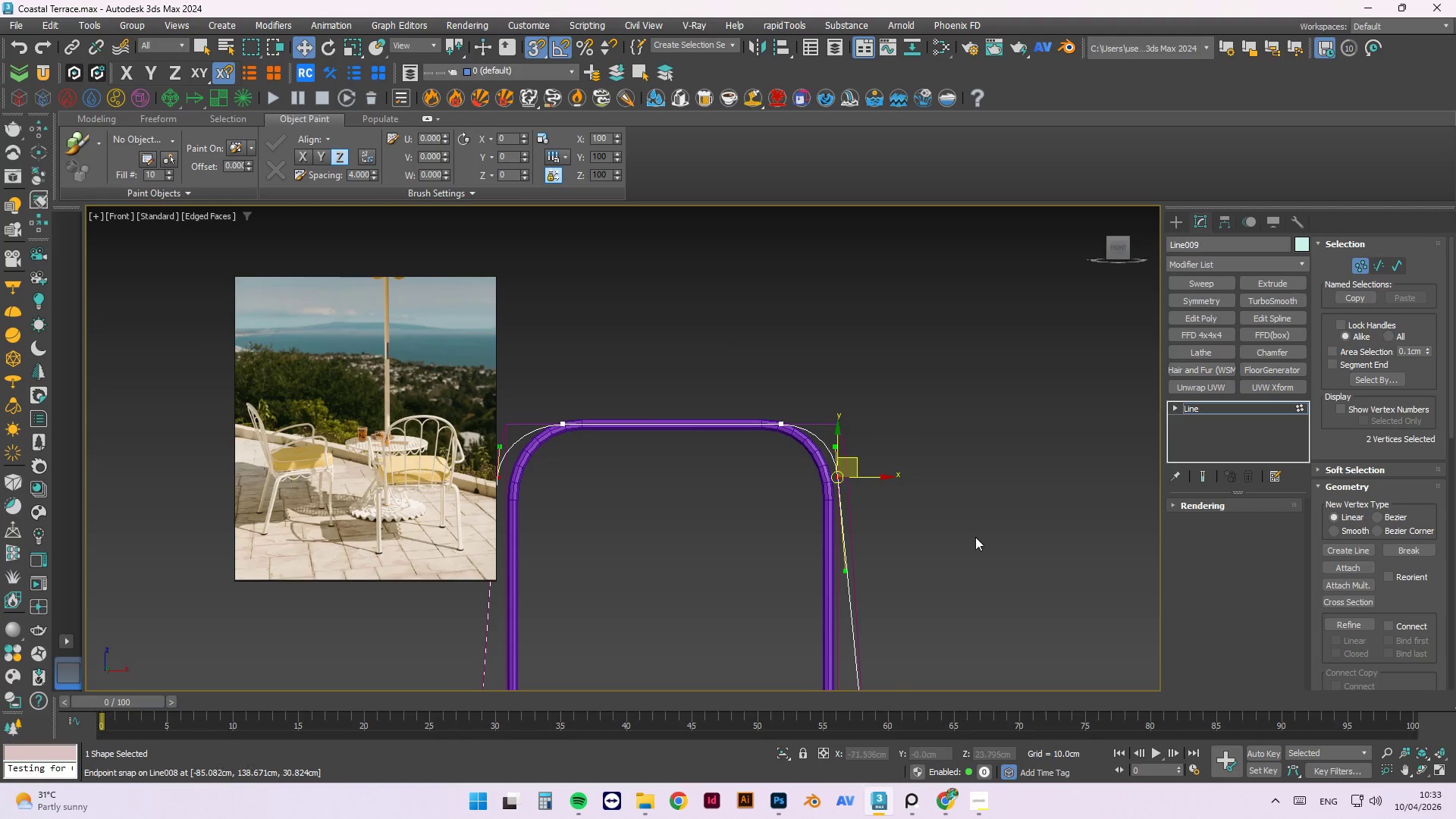 
hold_key(key=AltLeft, duration=1.34)
 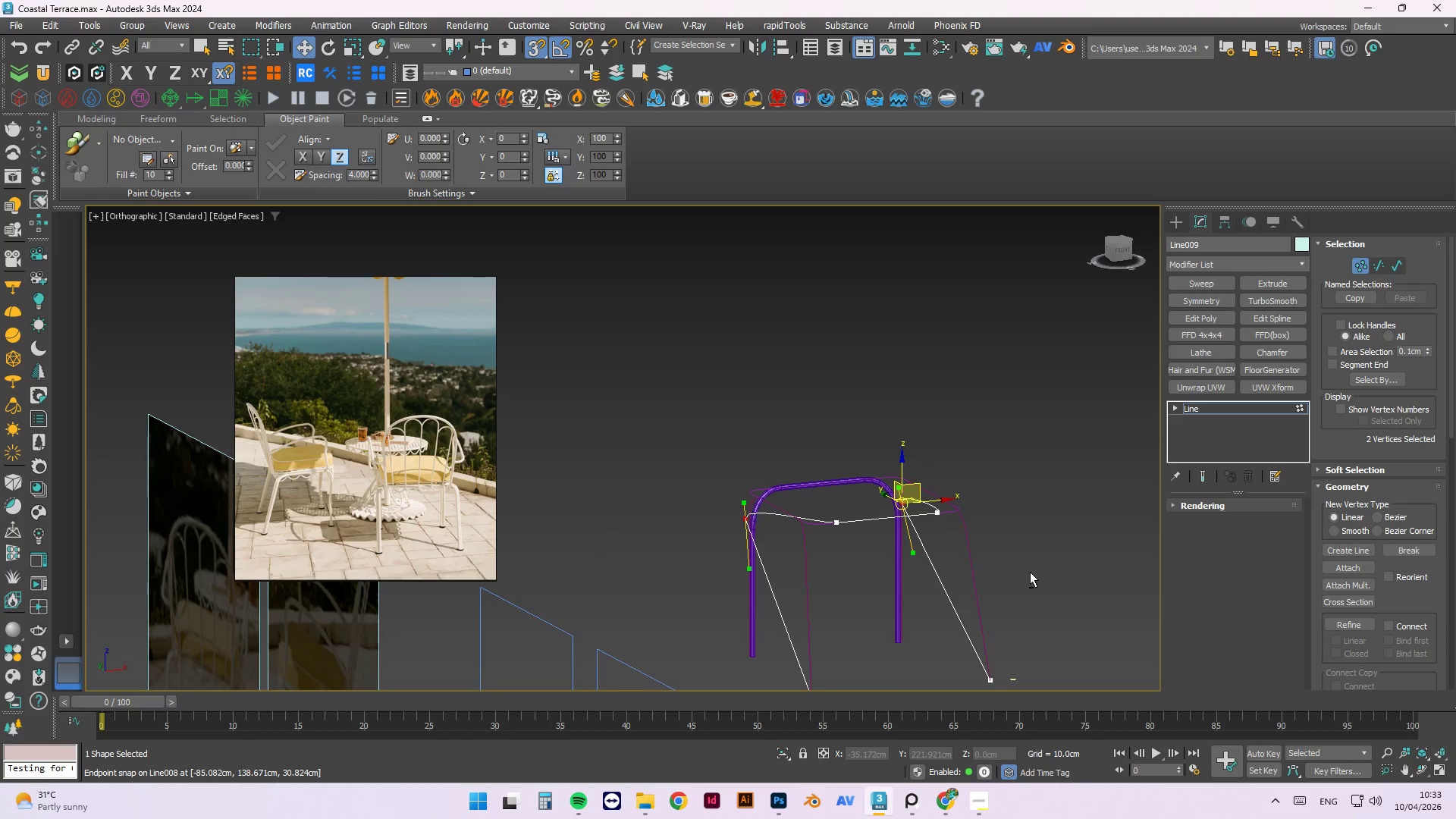 
scroll: coordinate [982, 549], scroll_direction: down, amount: 2.0
 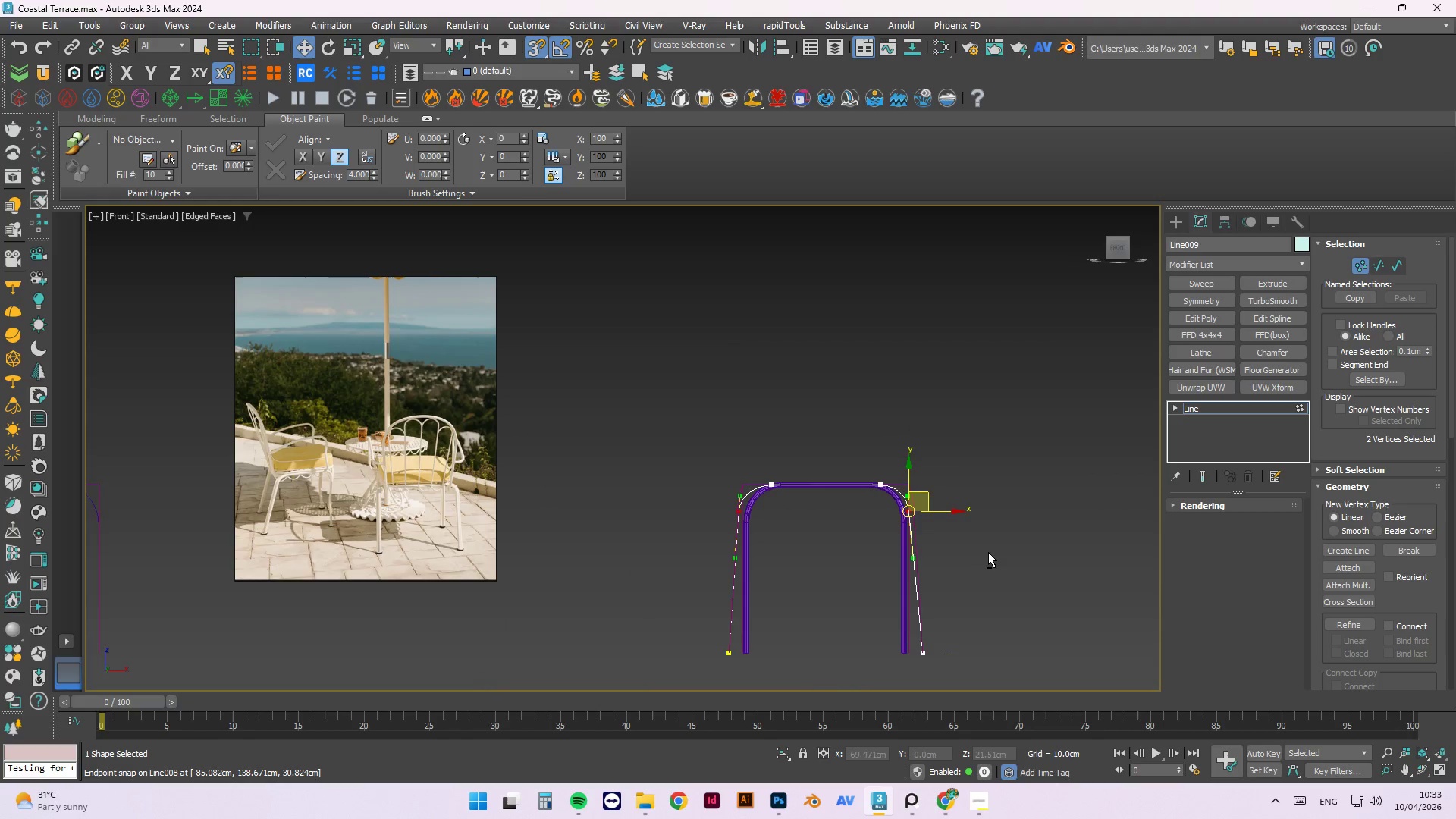 
key(Control+Z)
 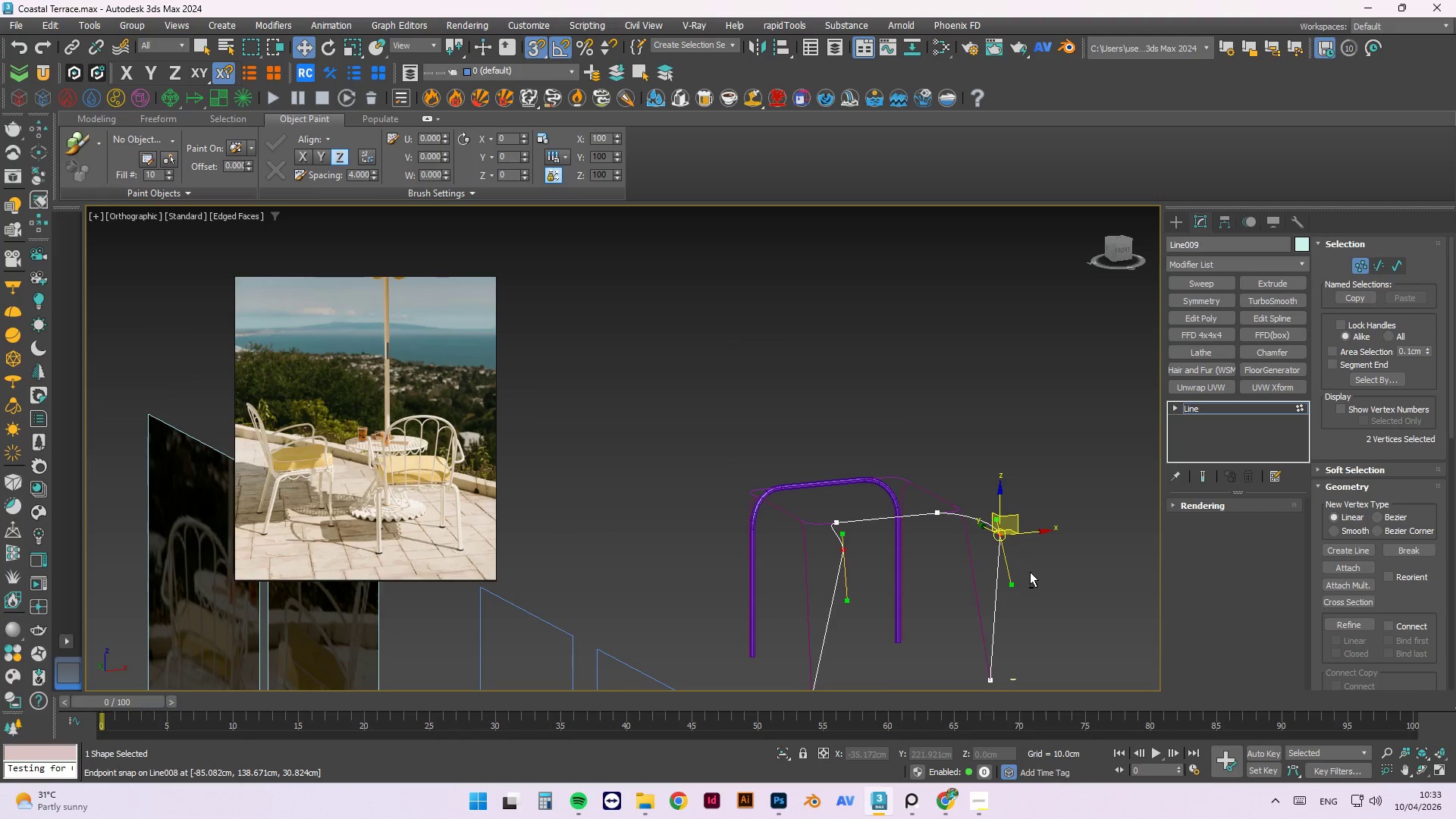 
key(Control+Z)
 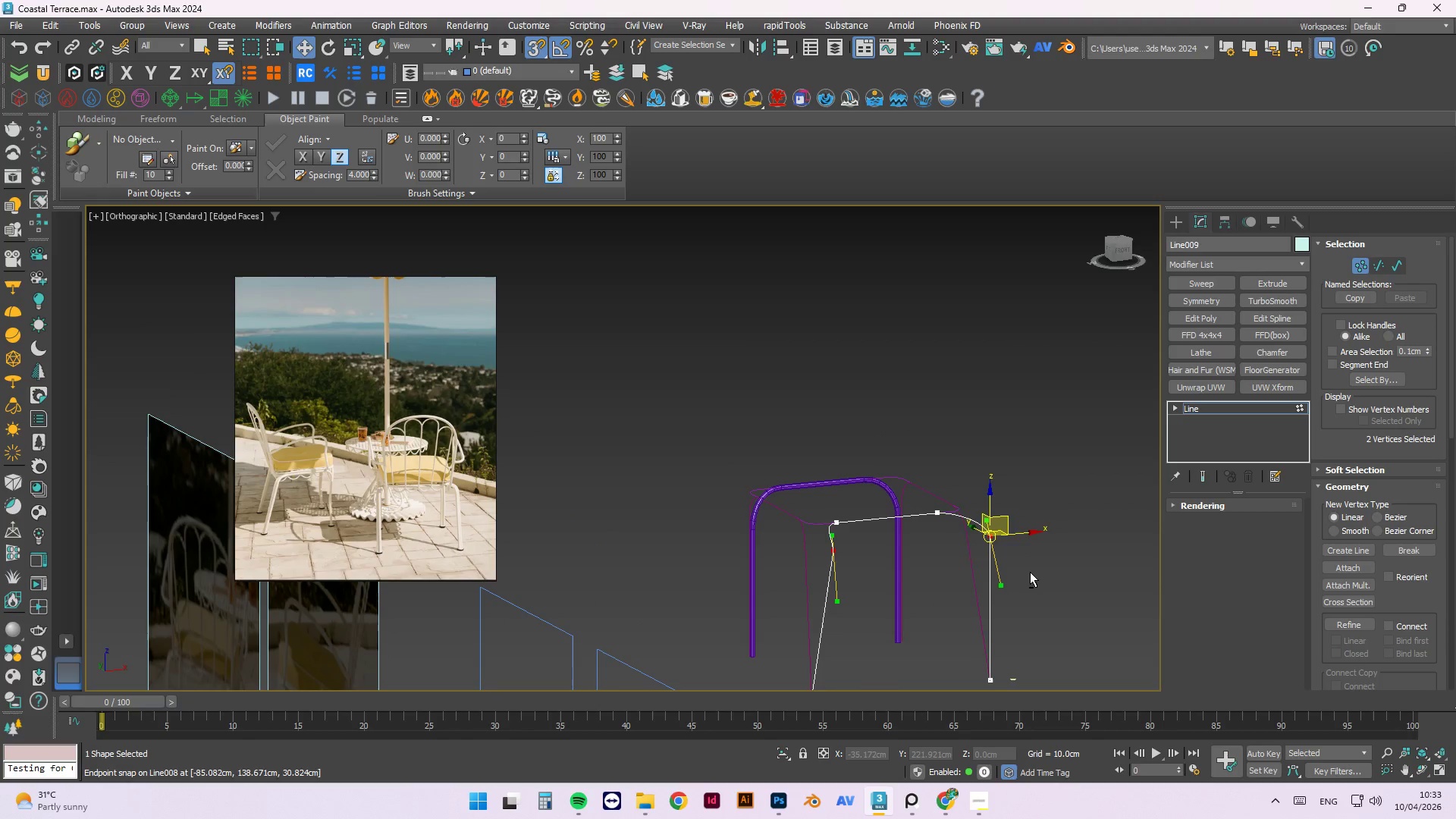 
key(Control+Z)
 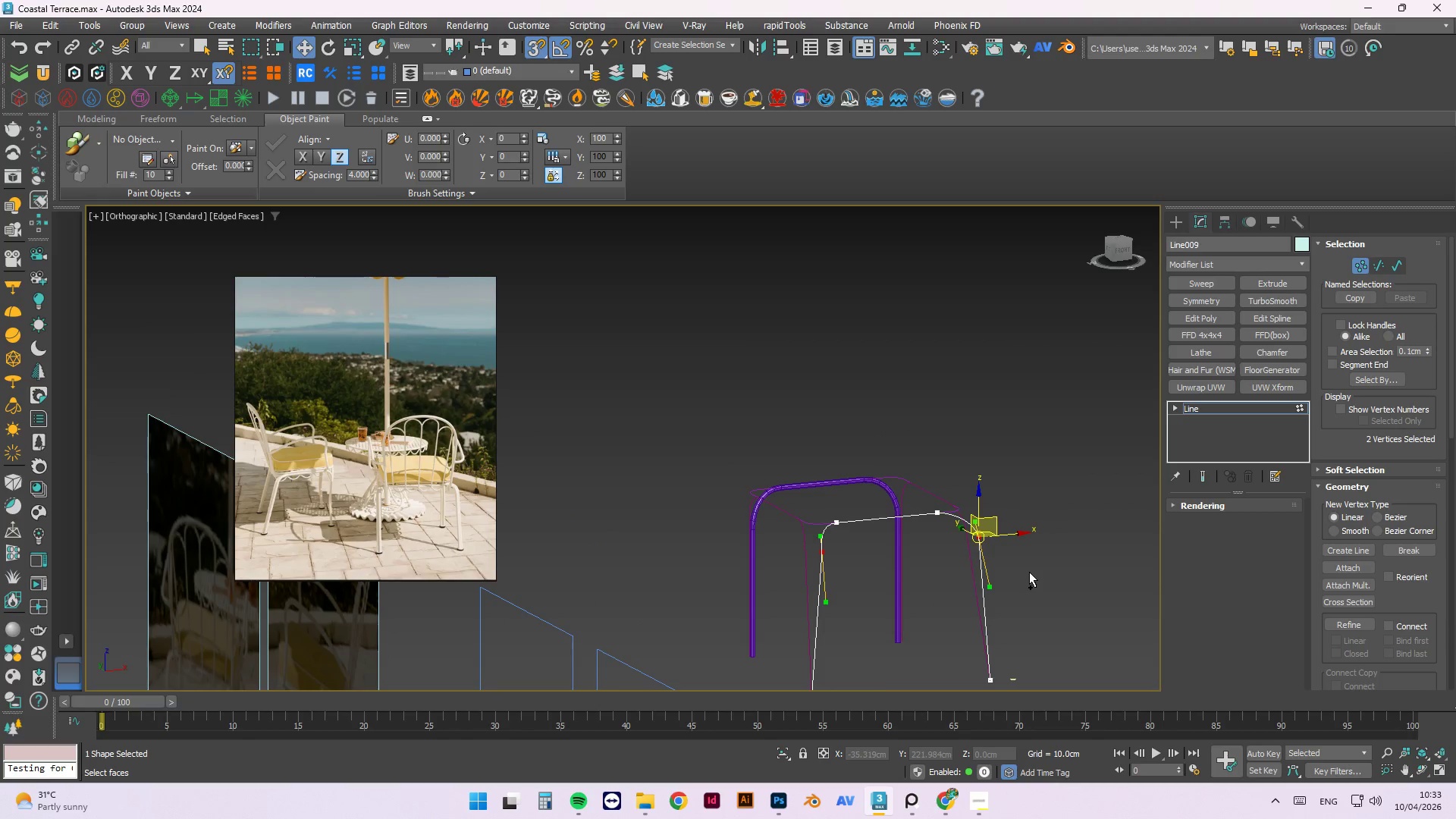 
key(Control+Z)
 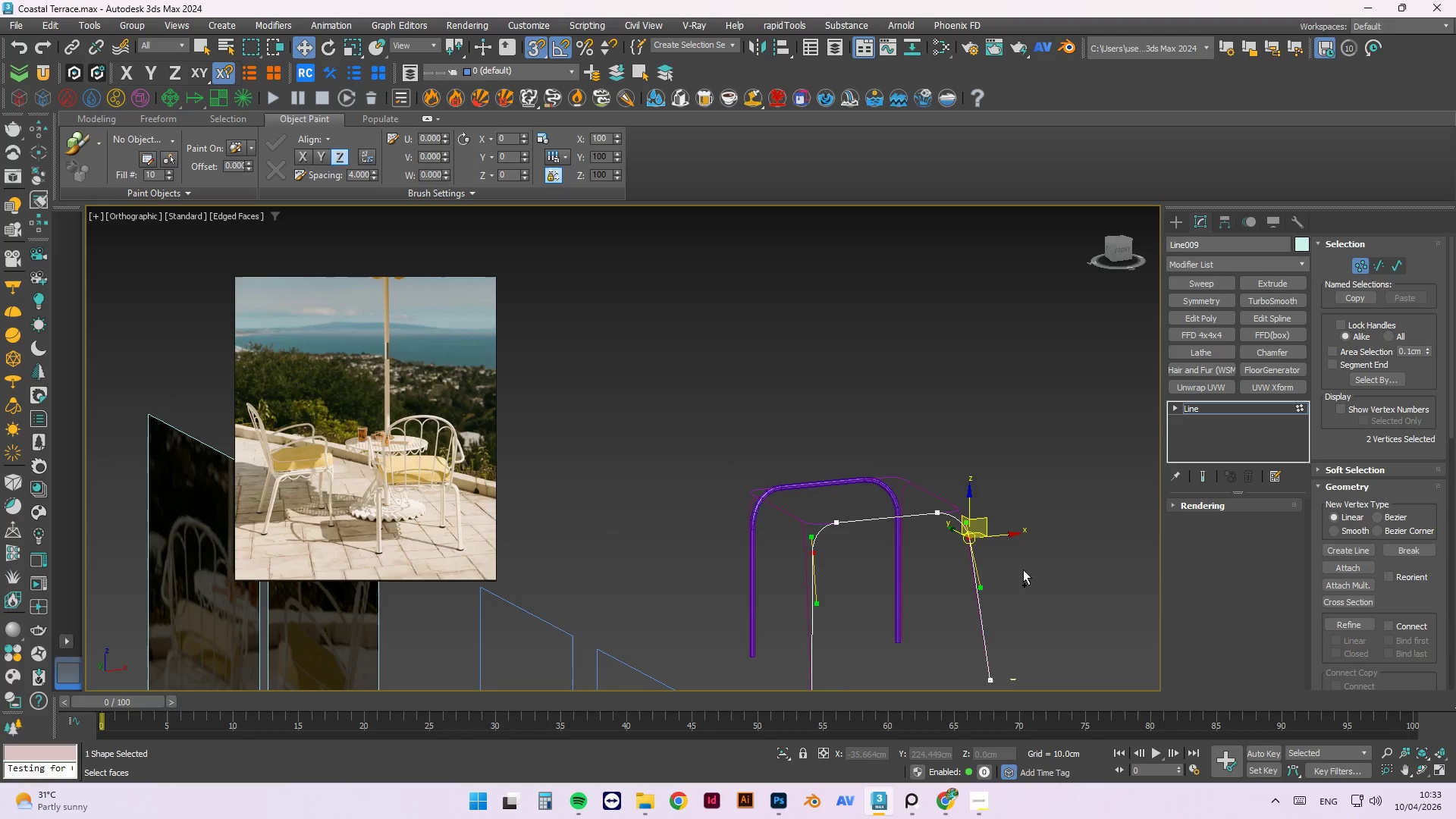 
key(Control+Z)
 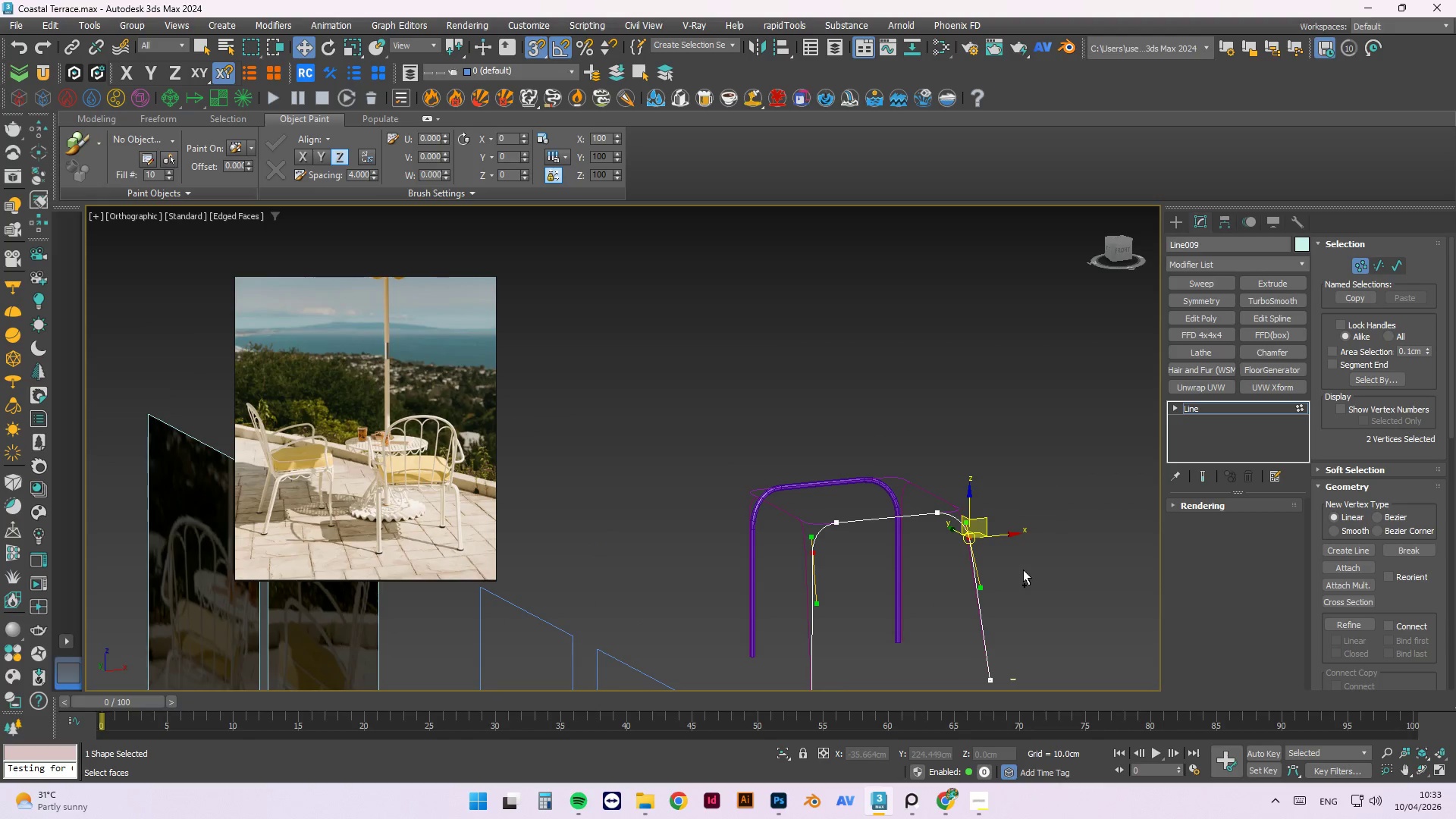 
key(Control+Z)
 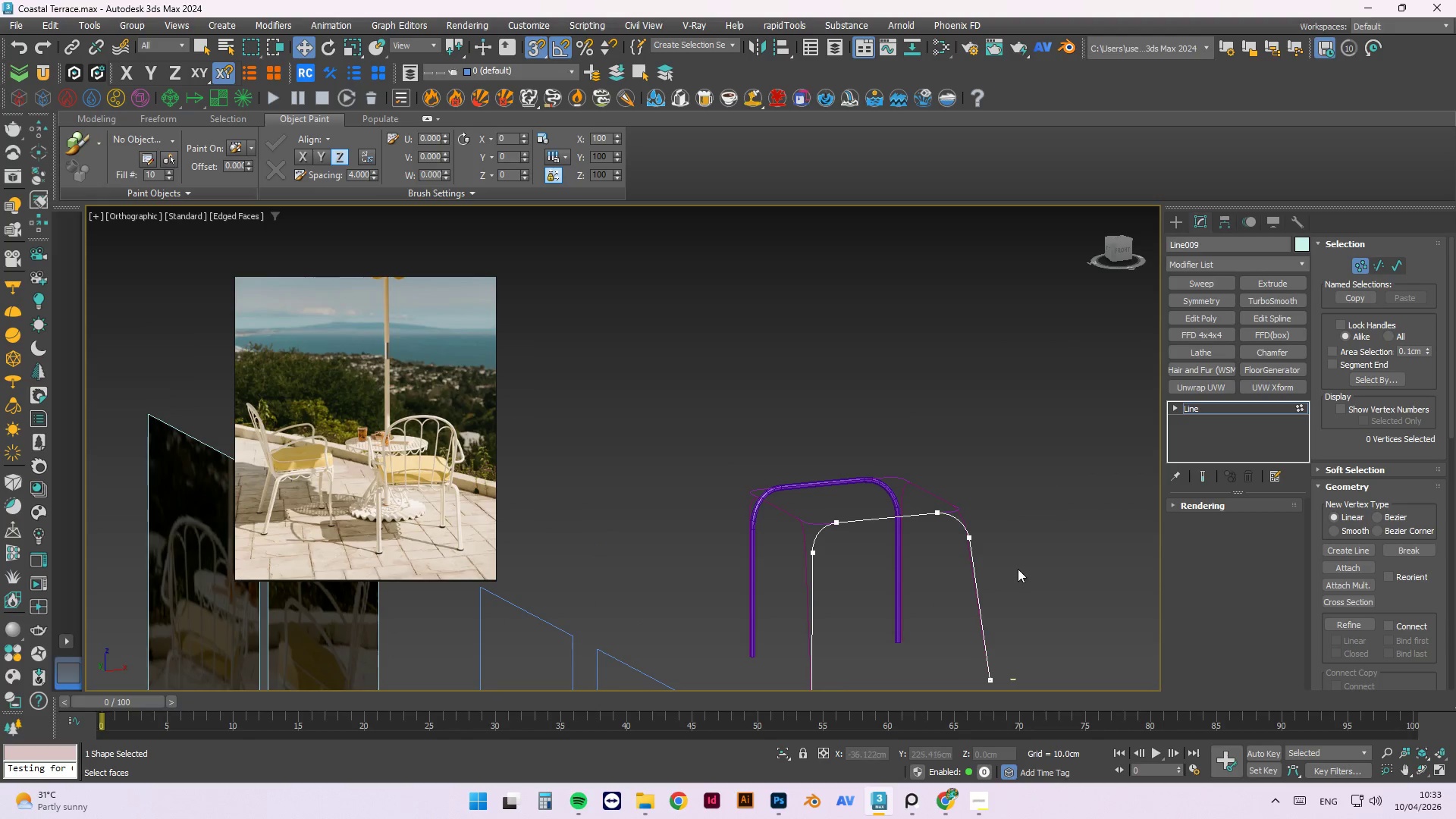 
hold_key(key=AltLeft, duration=1.5)
 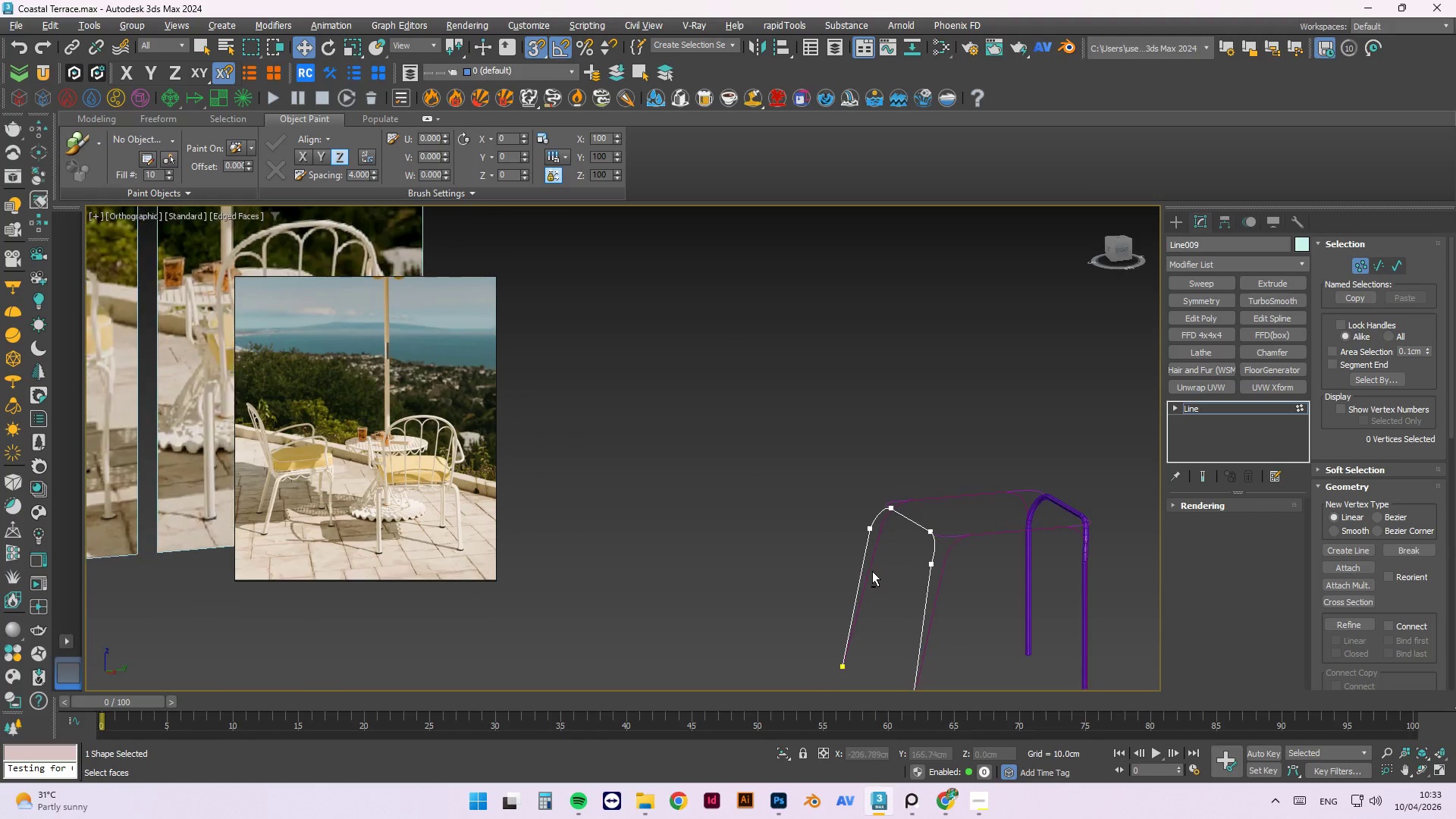 
hold_key(key=AltLeft, duration=1.5)
 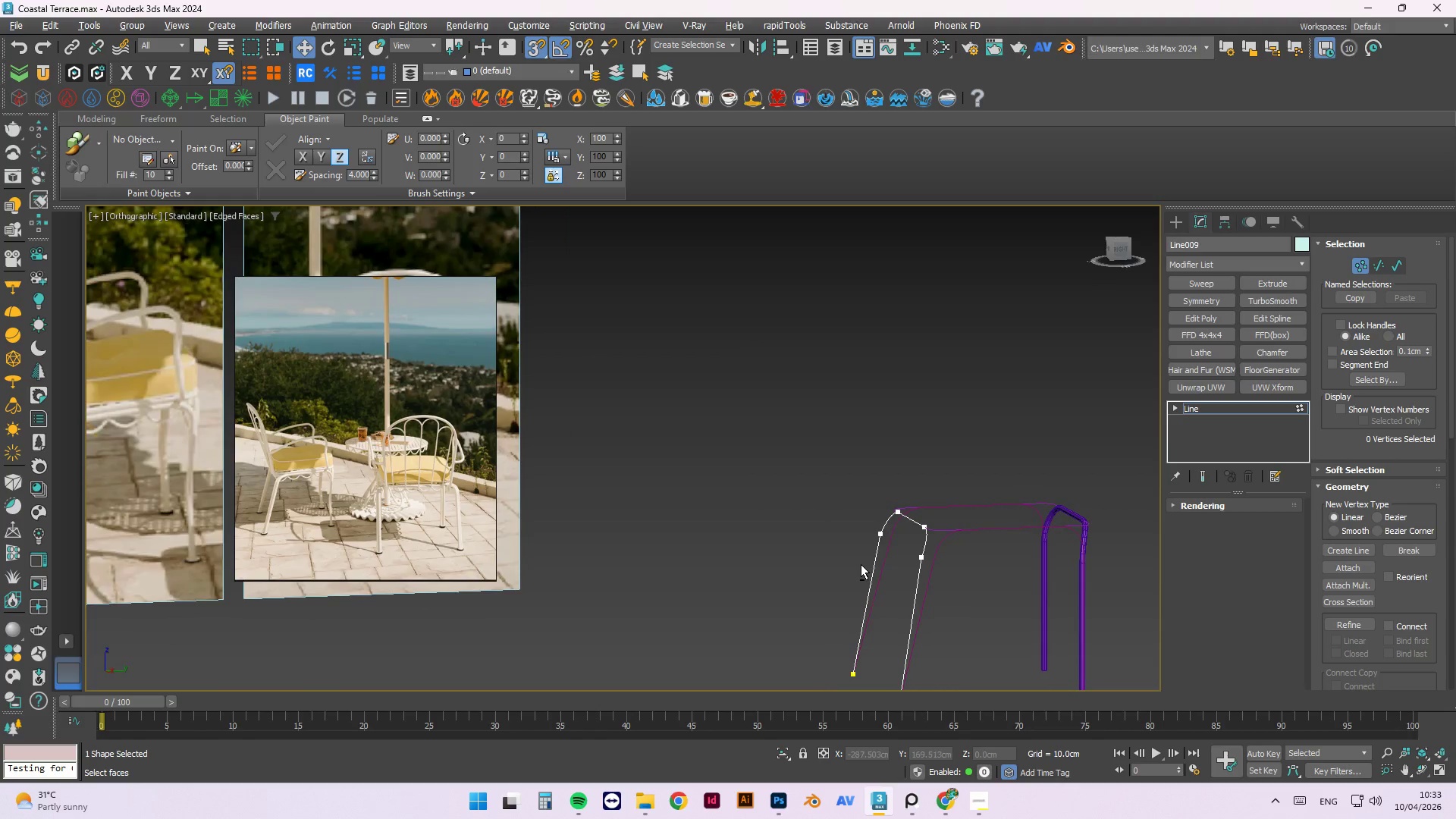 
key(Alt+AltLeft)
 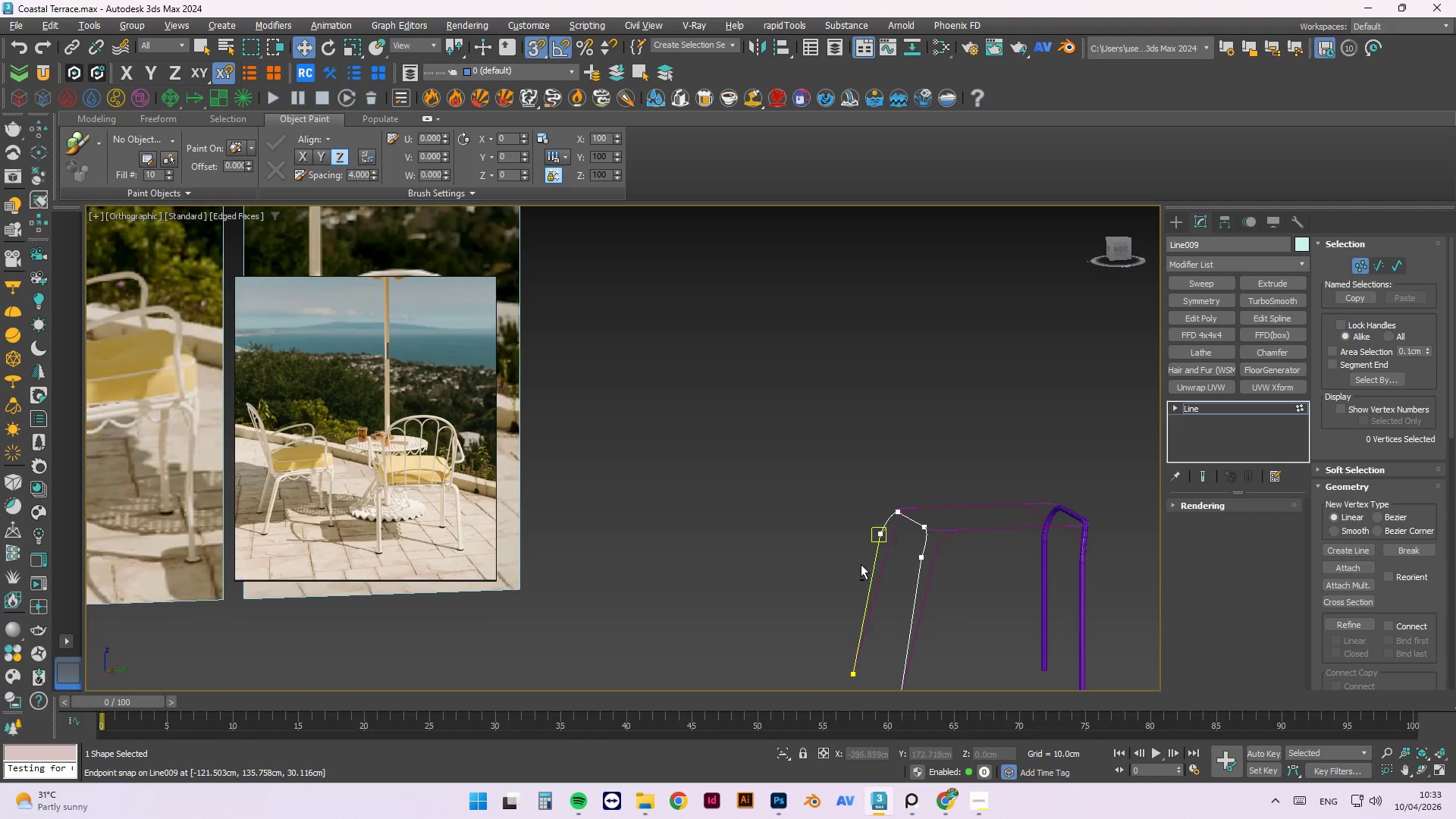 
key(Alt+AltLeft)
 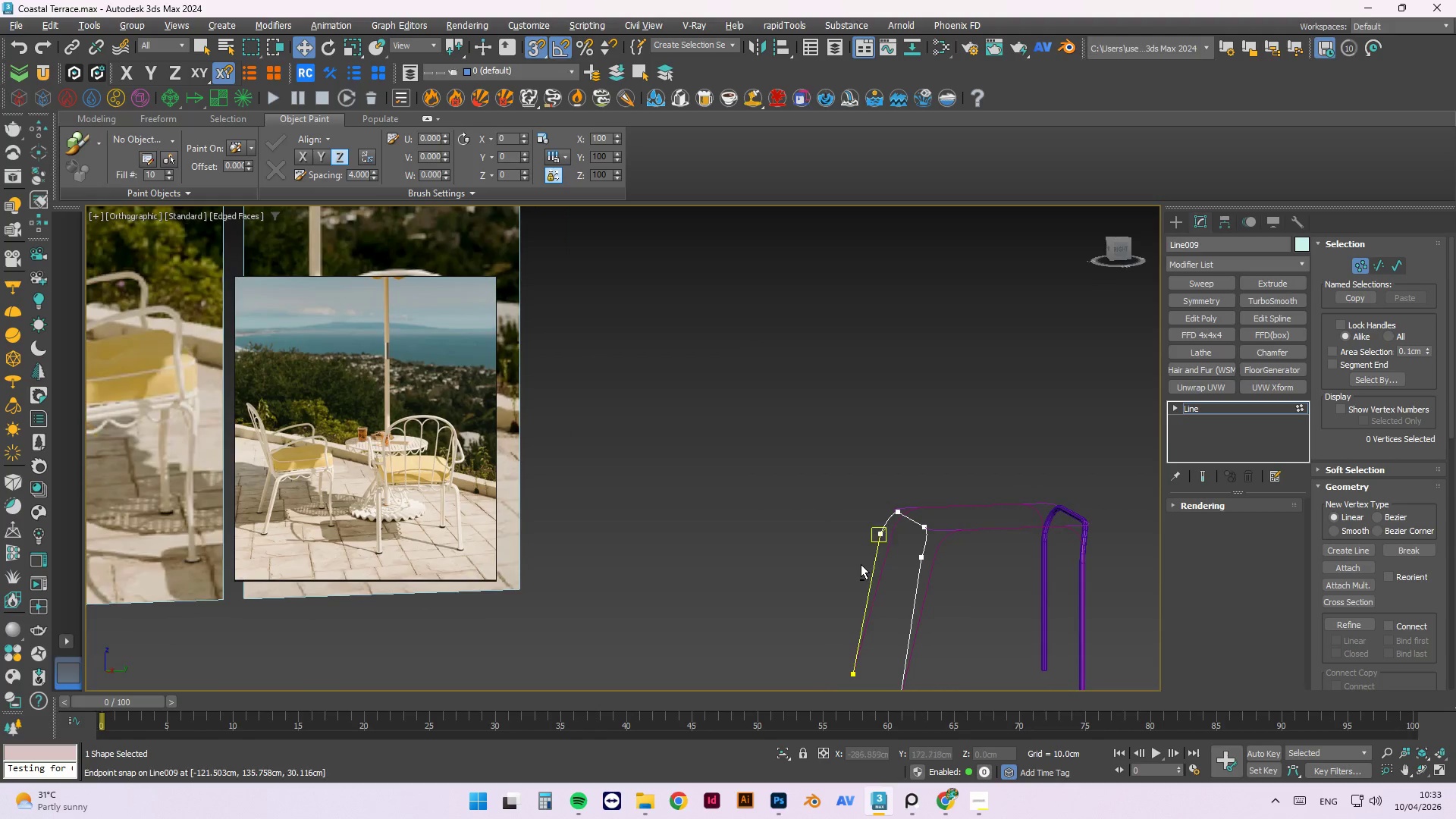 
key(Alt+AltLeft)
 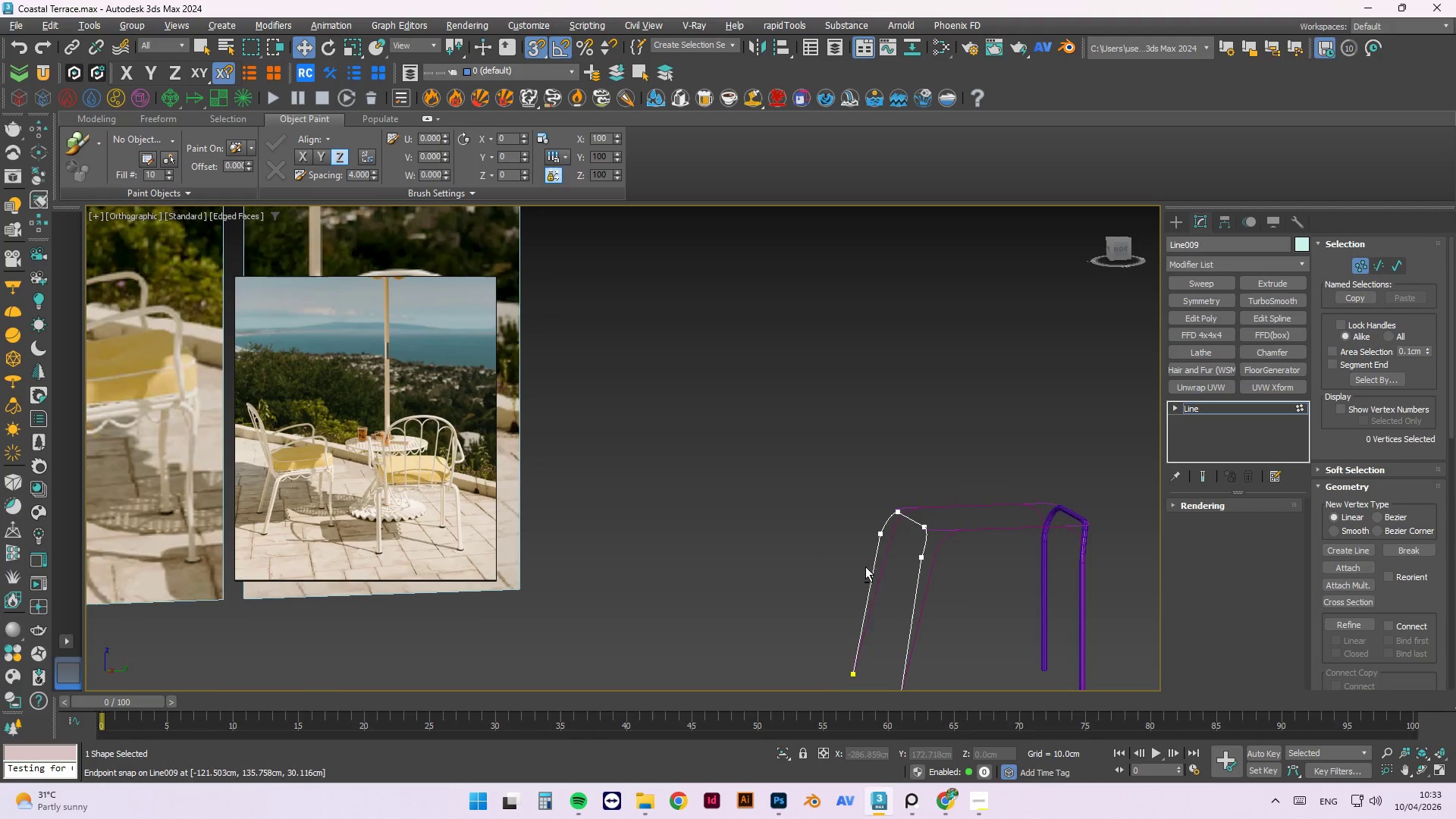 
key(Alt+AltLeft)
 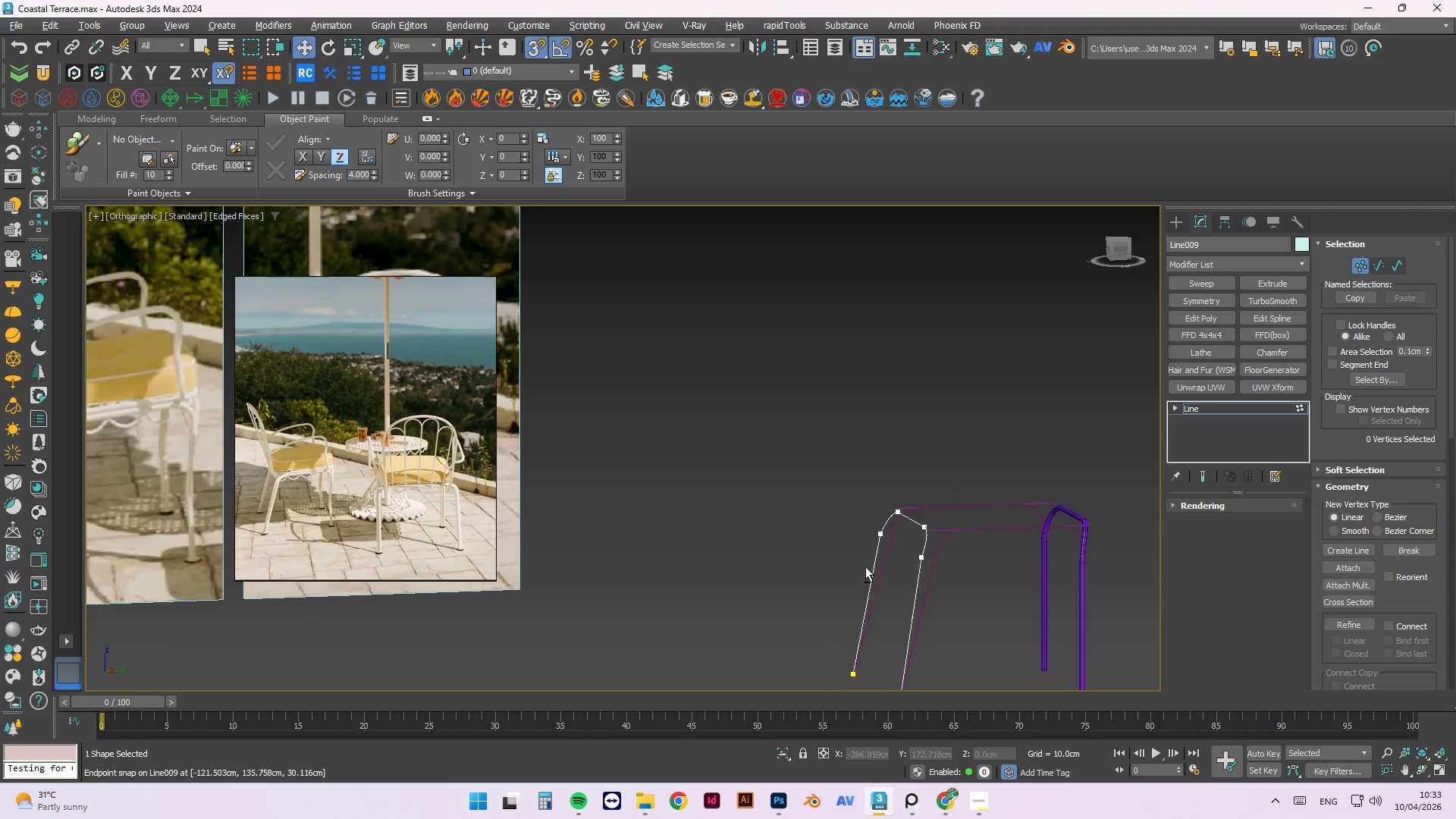 
key(Alt+AltLeft)
 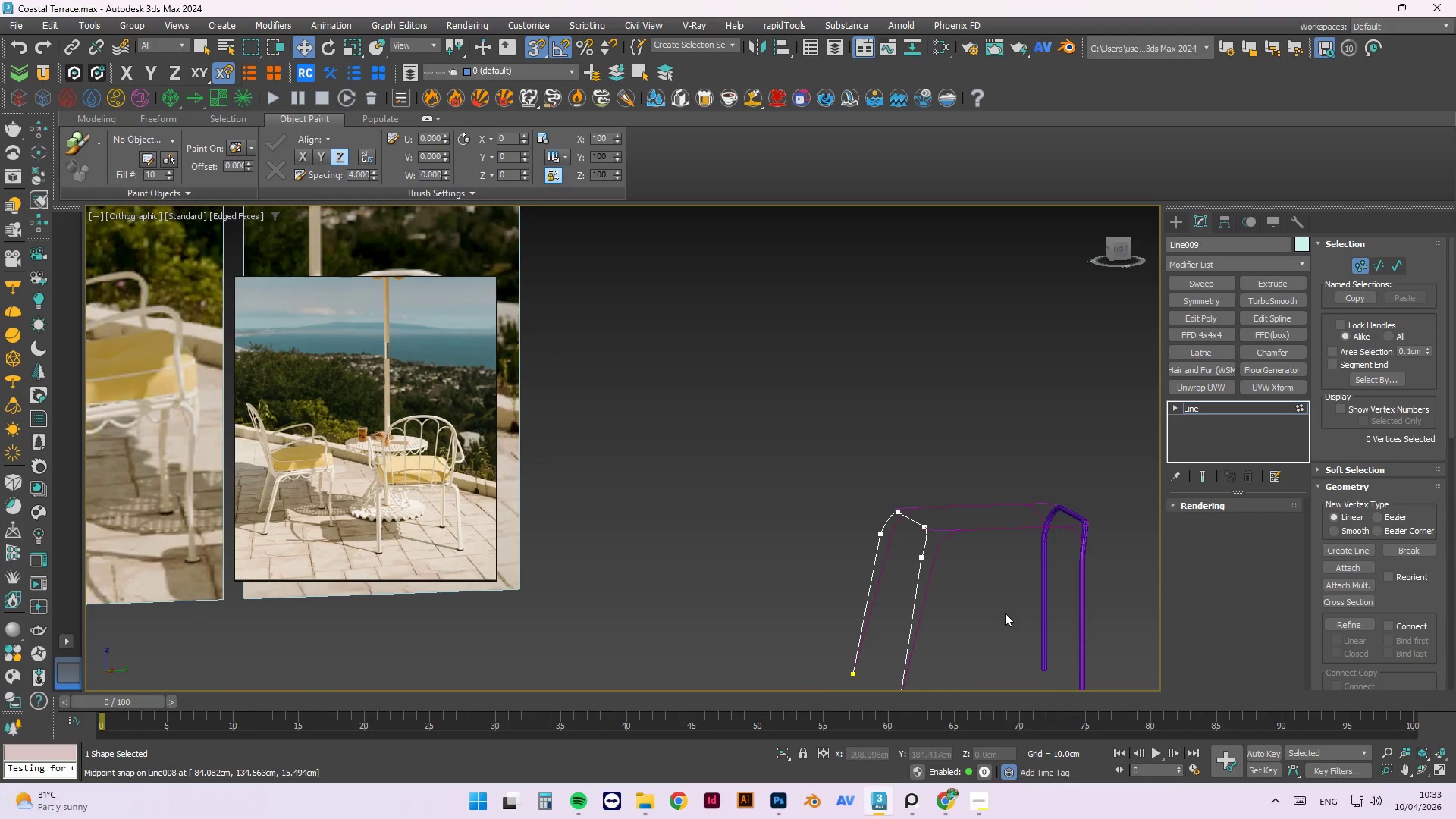 
key(Control+Z)
 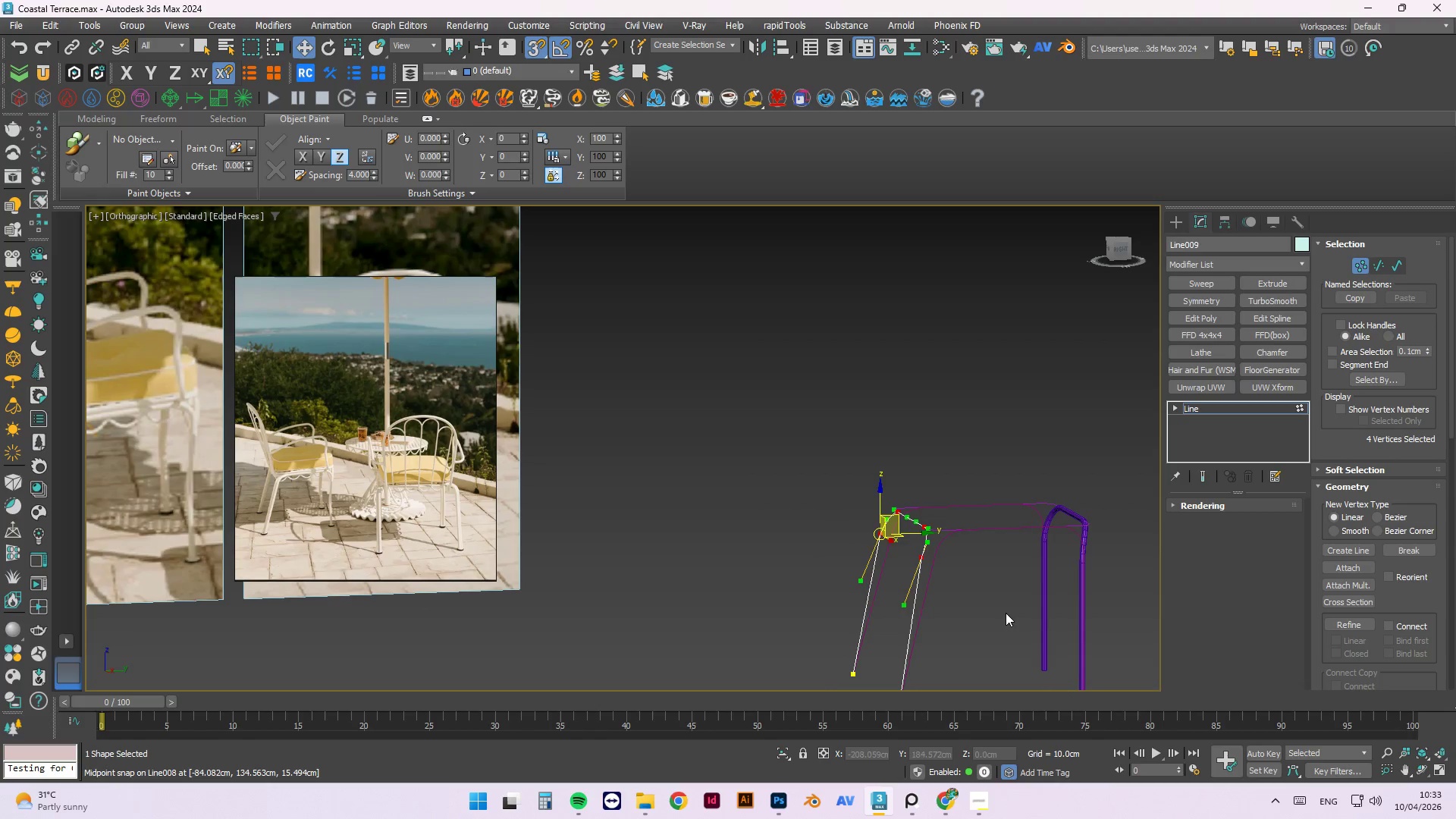 
key(Control+Z)
 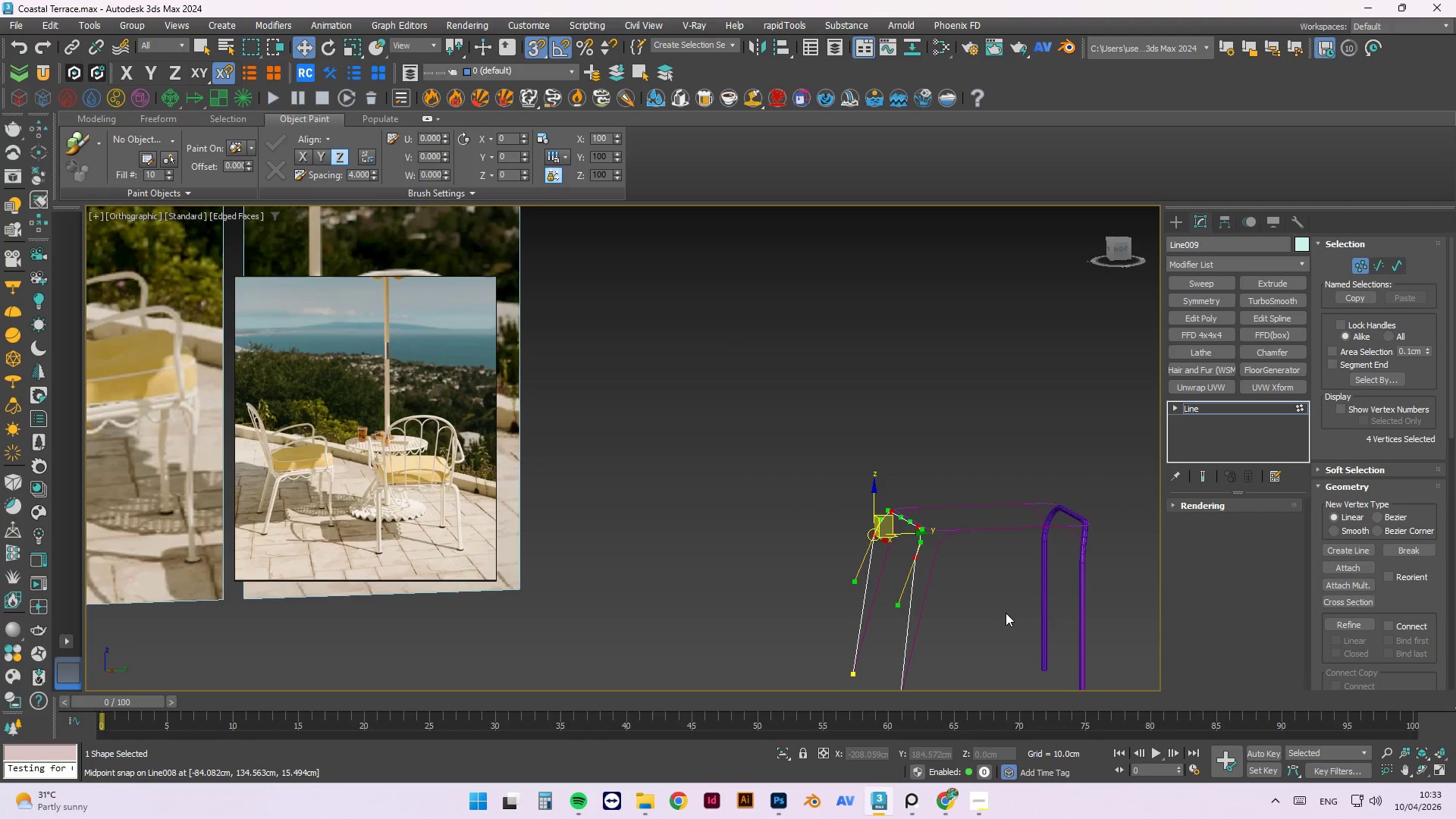 
key(Control+Z)
 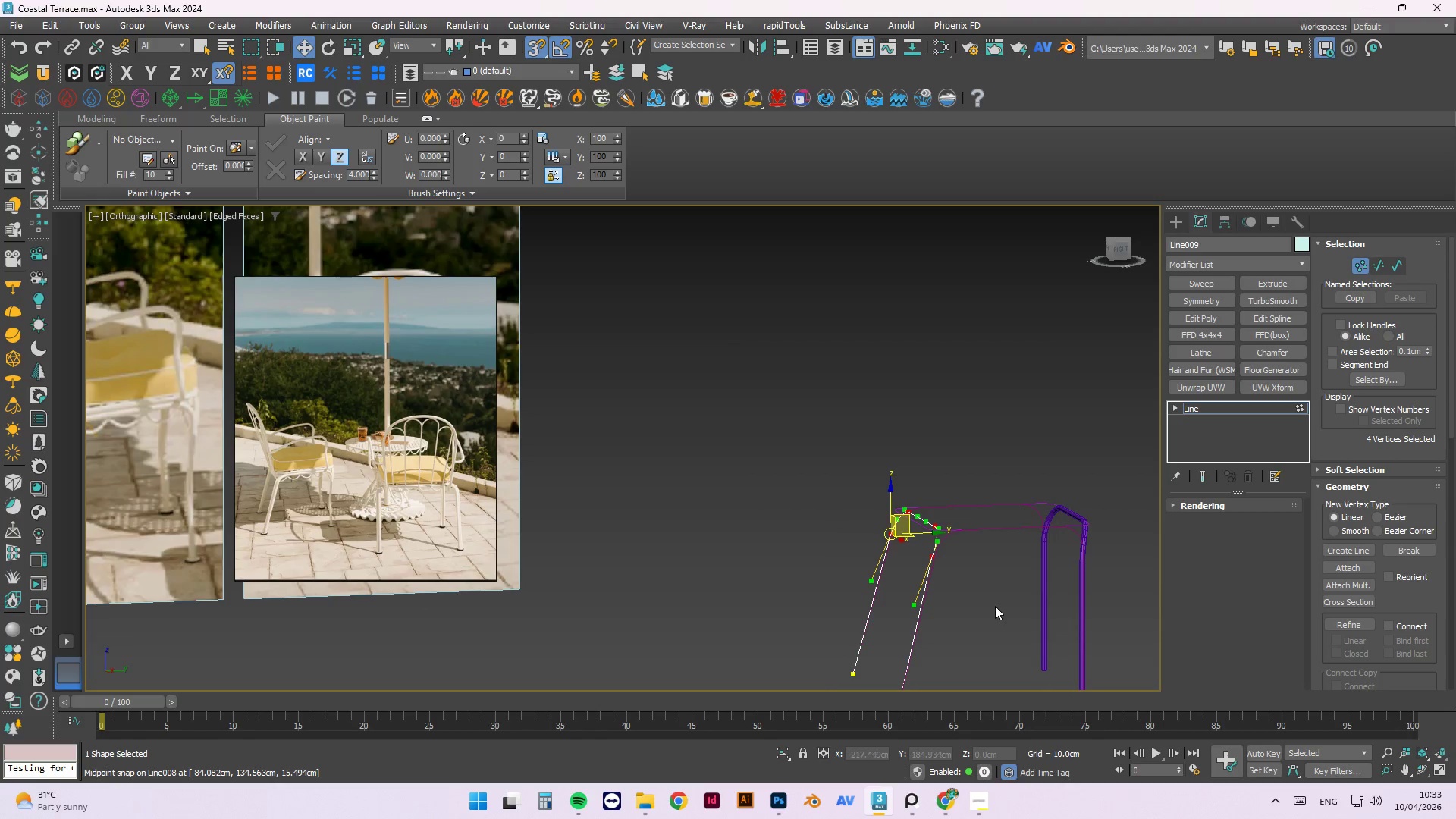 
left_click([993, 604])
 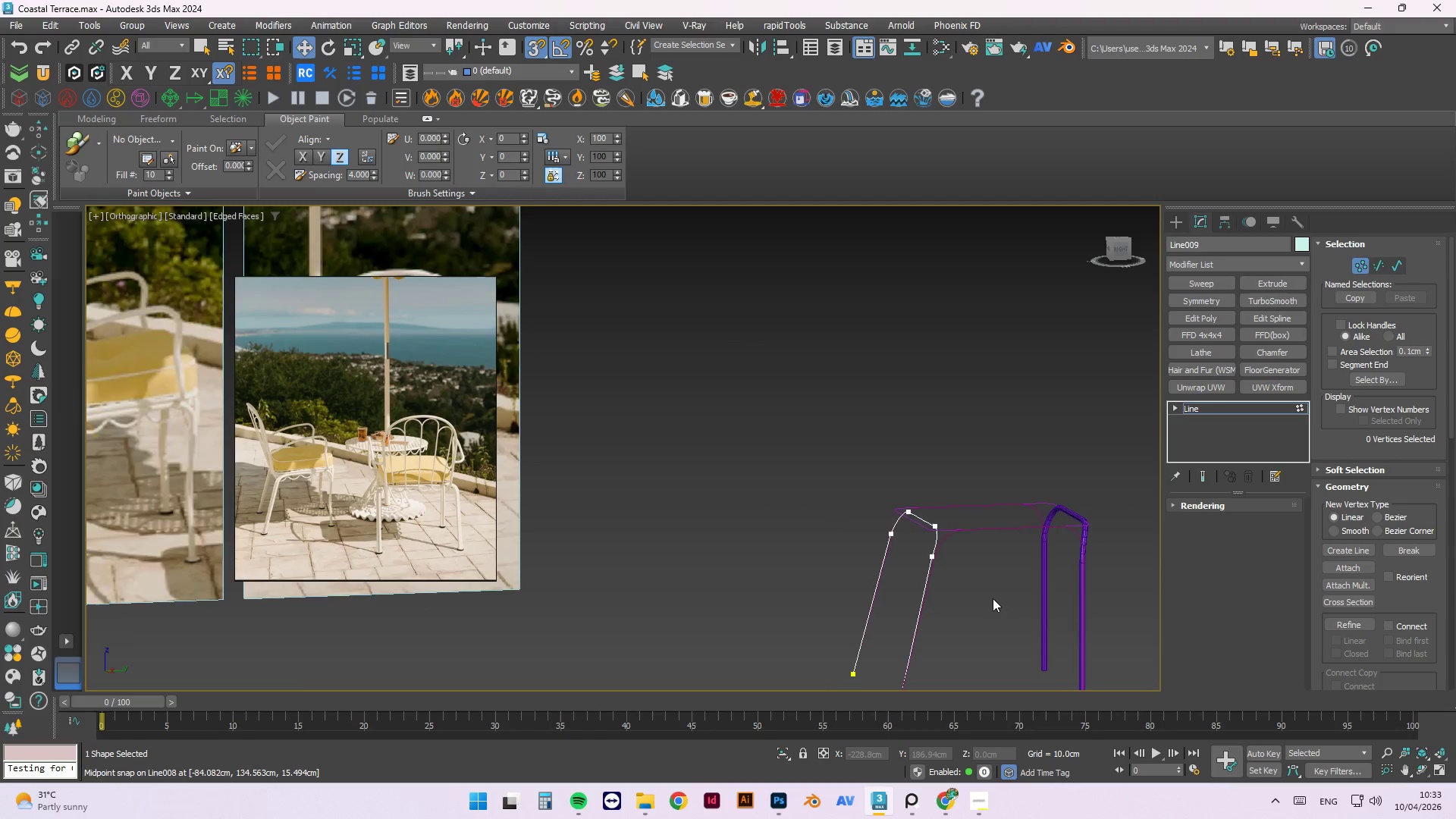 
hold_key(key=AltLeft, duration=1.5)
 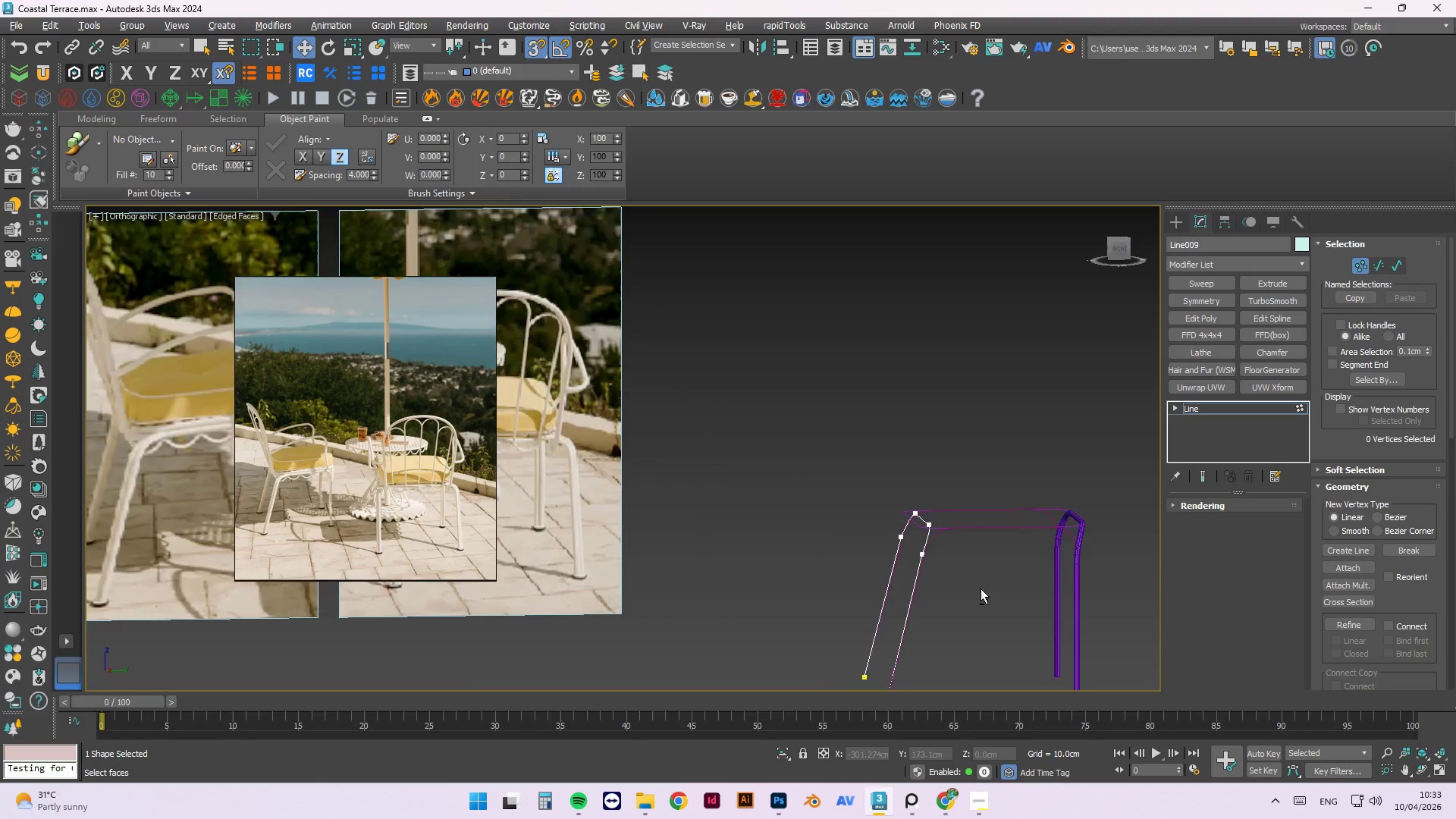 
key(Alt+AltLeft)
 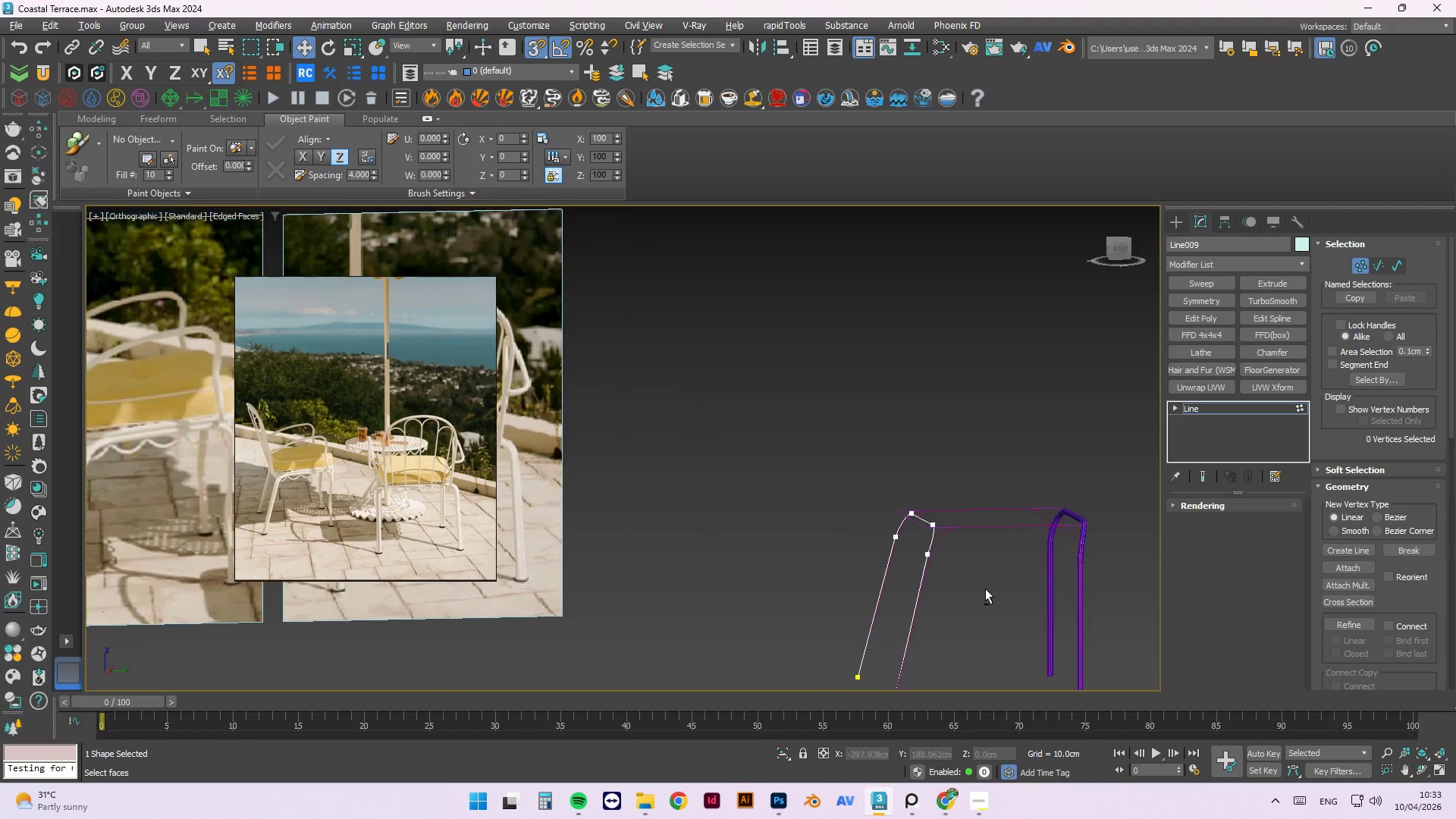 
key(Alt+AltLeft)
 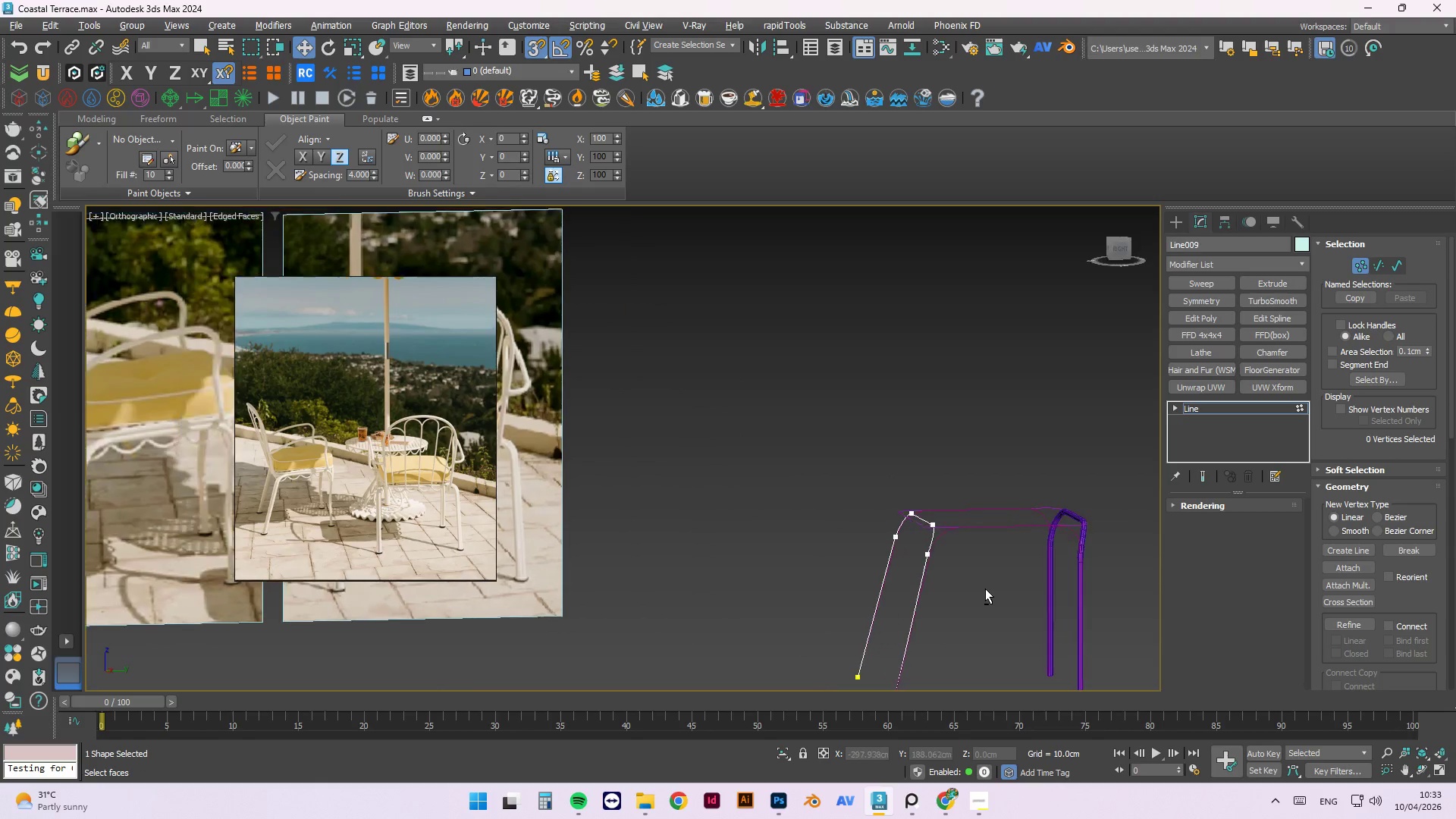 
key(Alt+AltLeft)
 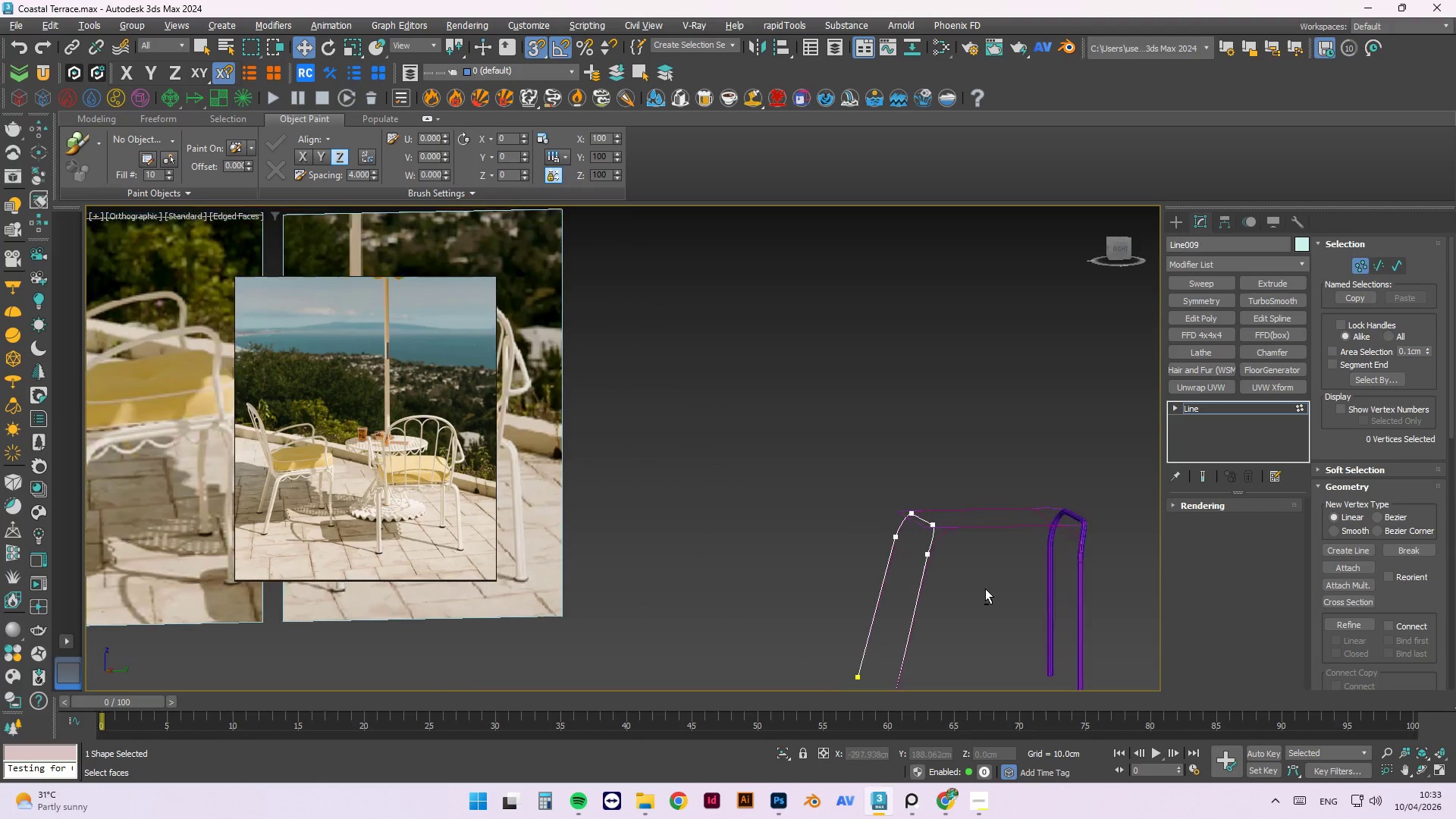 
key(Alt+AltLeft)
 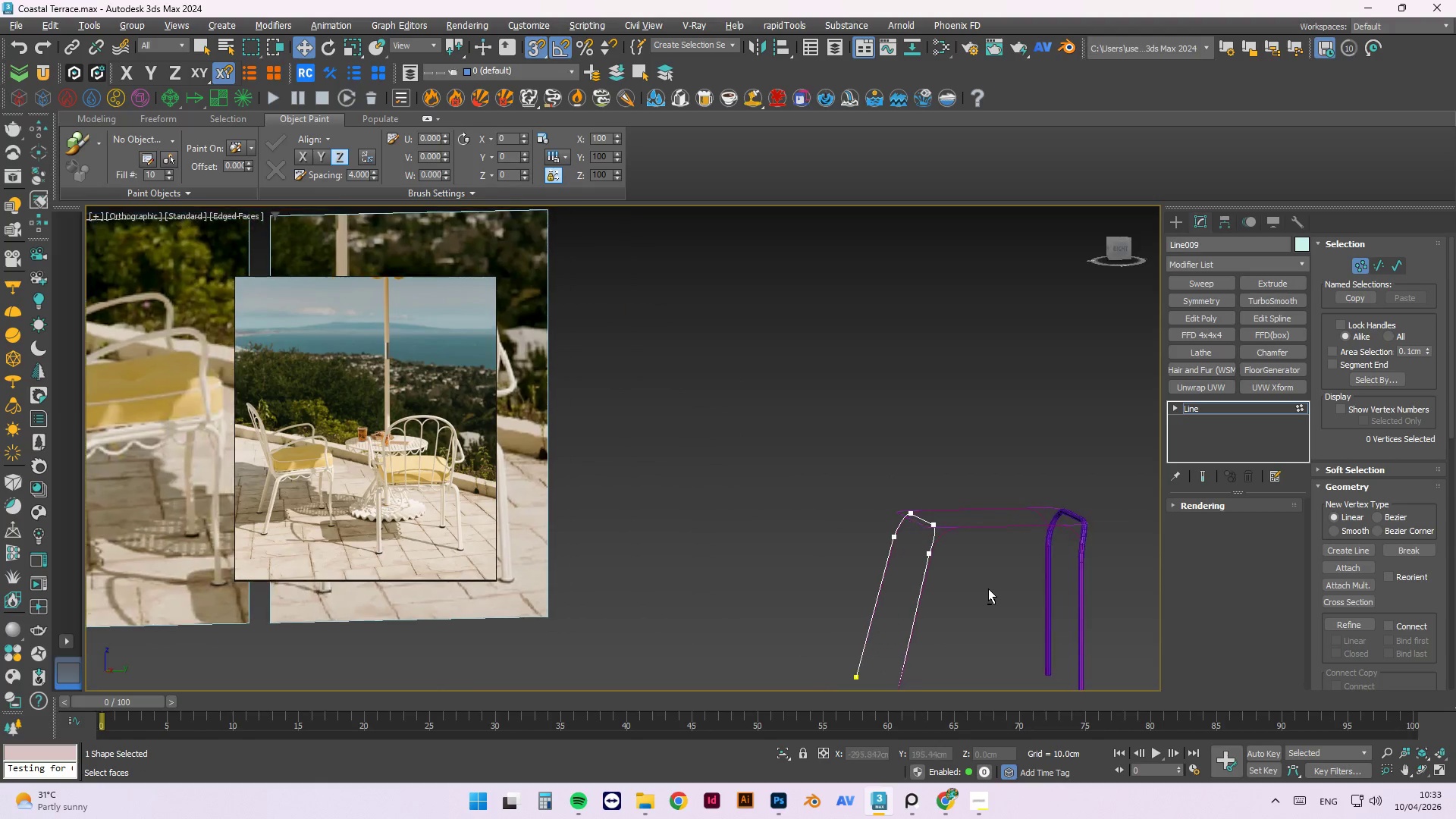 
key(Alt+AltLeft)
 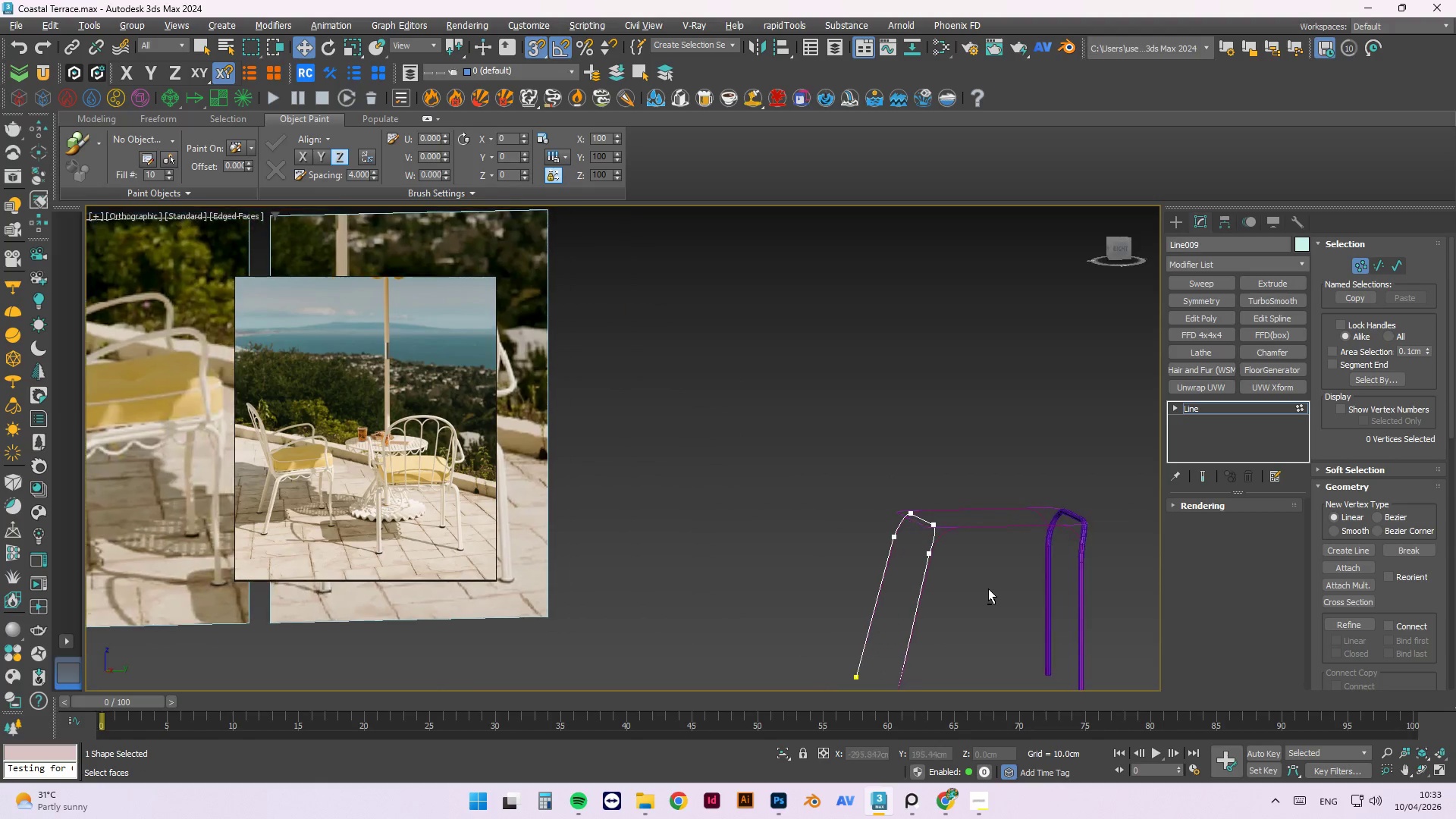 
key(Alt+AltLeft)
 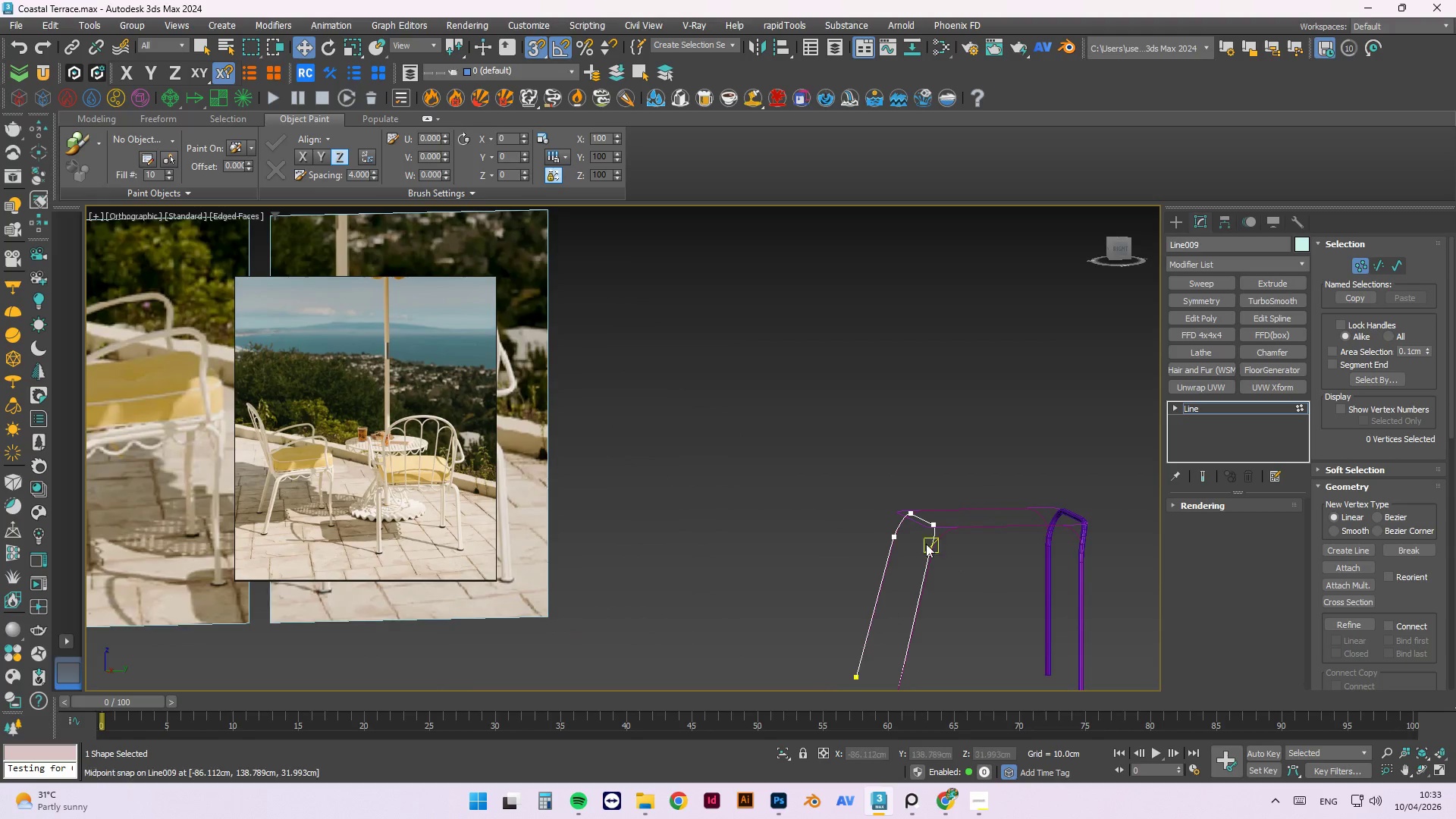 
scroll: coordinate [944, 568], scroll_direction: up, amount: 6.0
 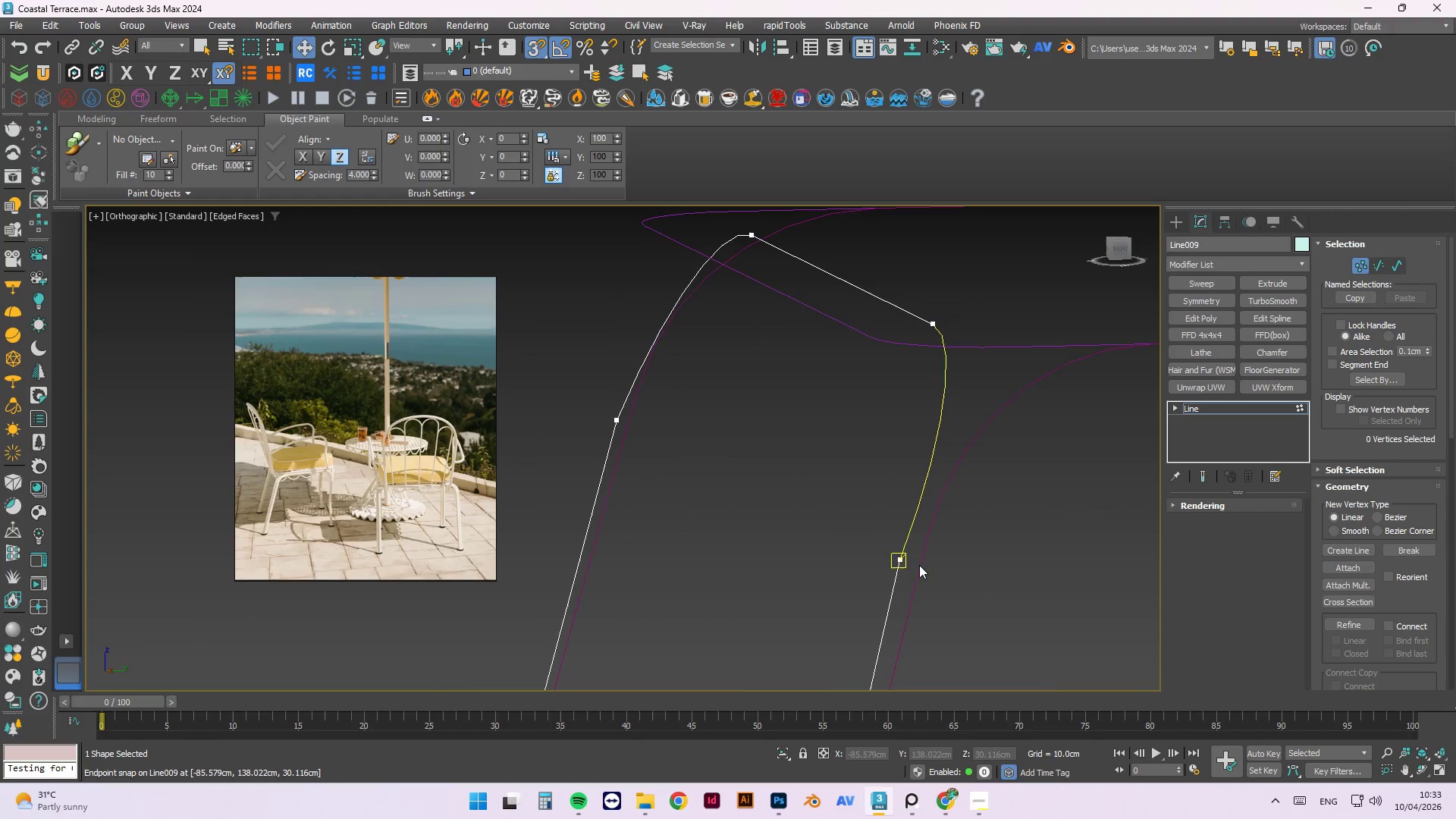 
left_click([902, 563])
 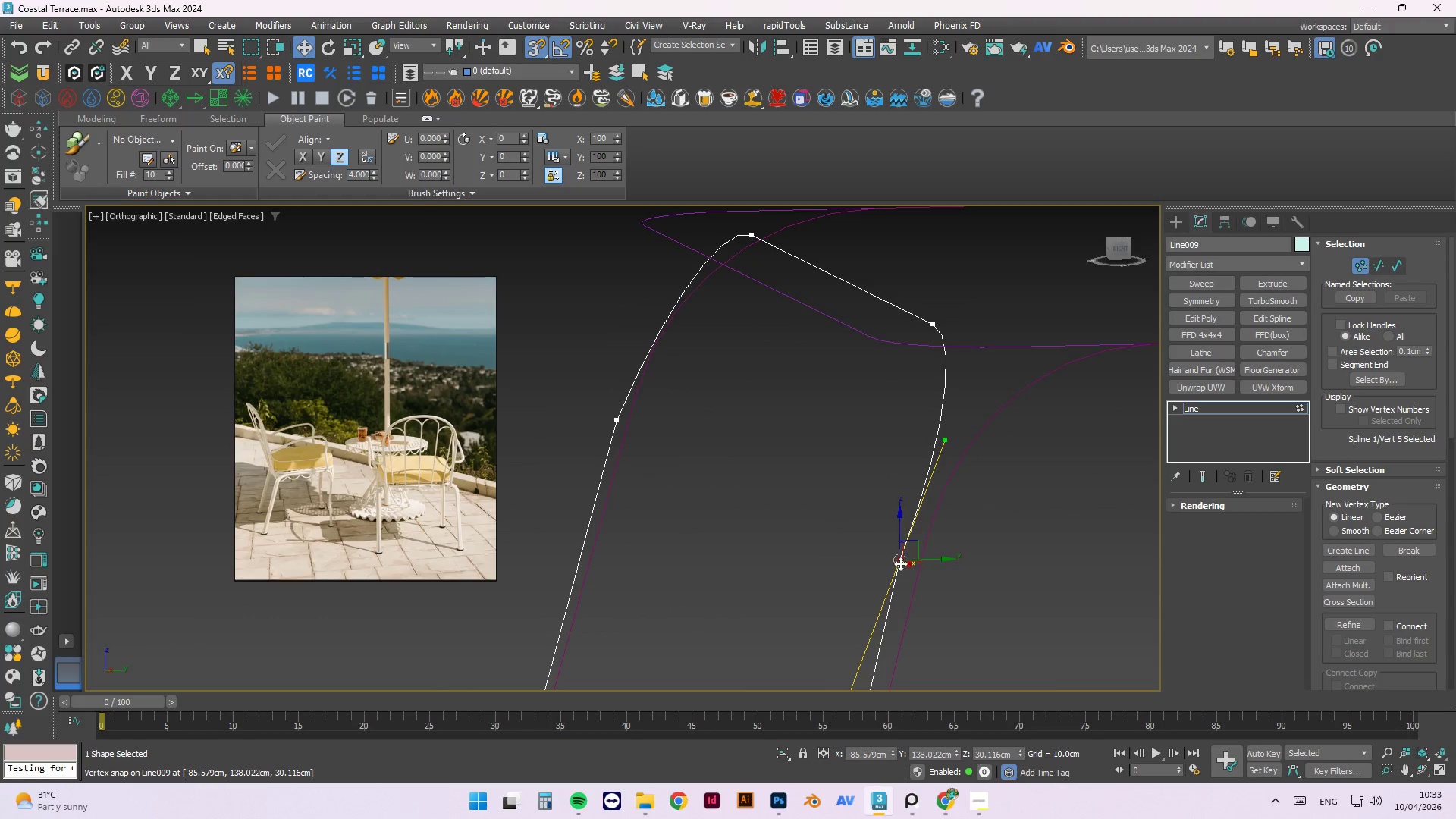 
left_click_drag(start_coordinate=[899, 562], to_coordinate=[922, 573])
 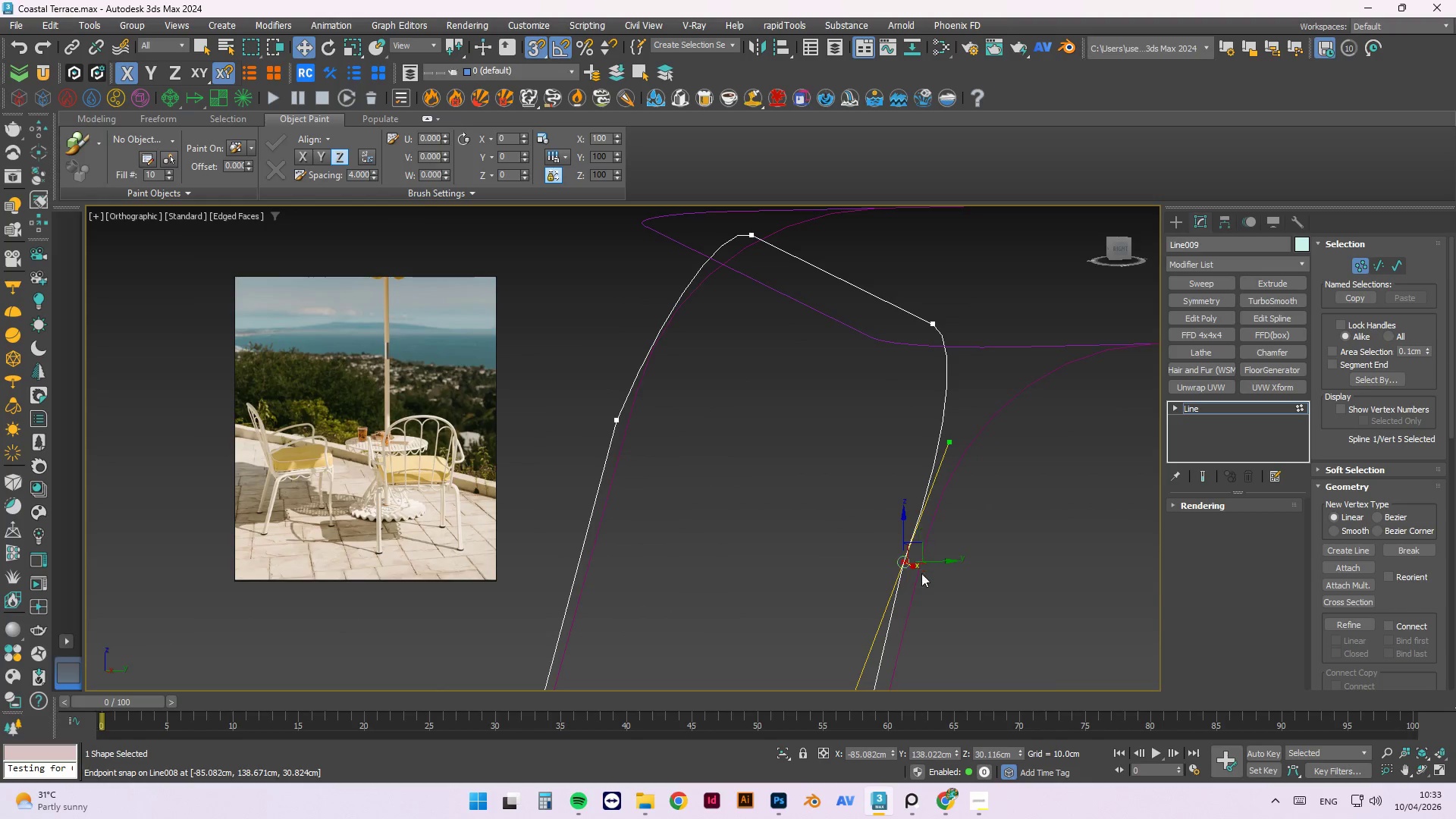 
key(Control+ControlLeft)
 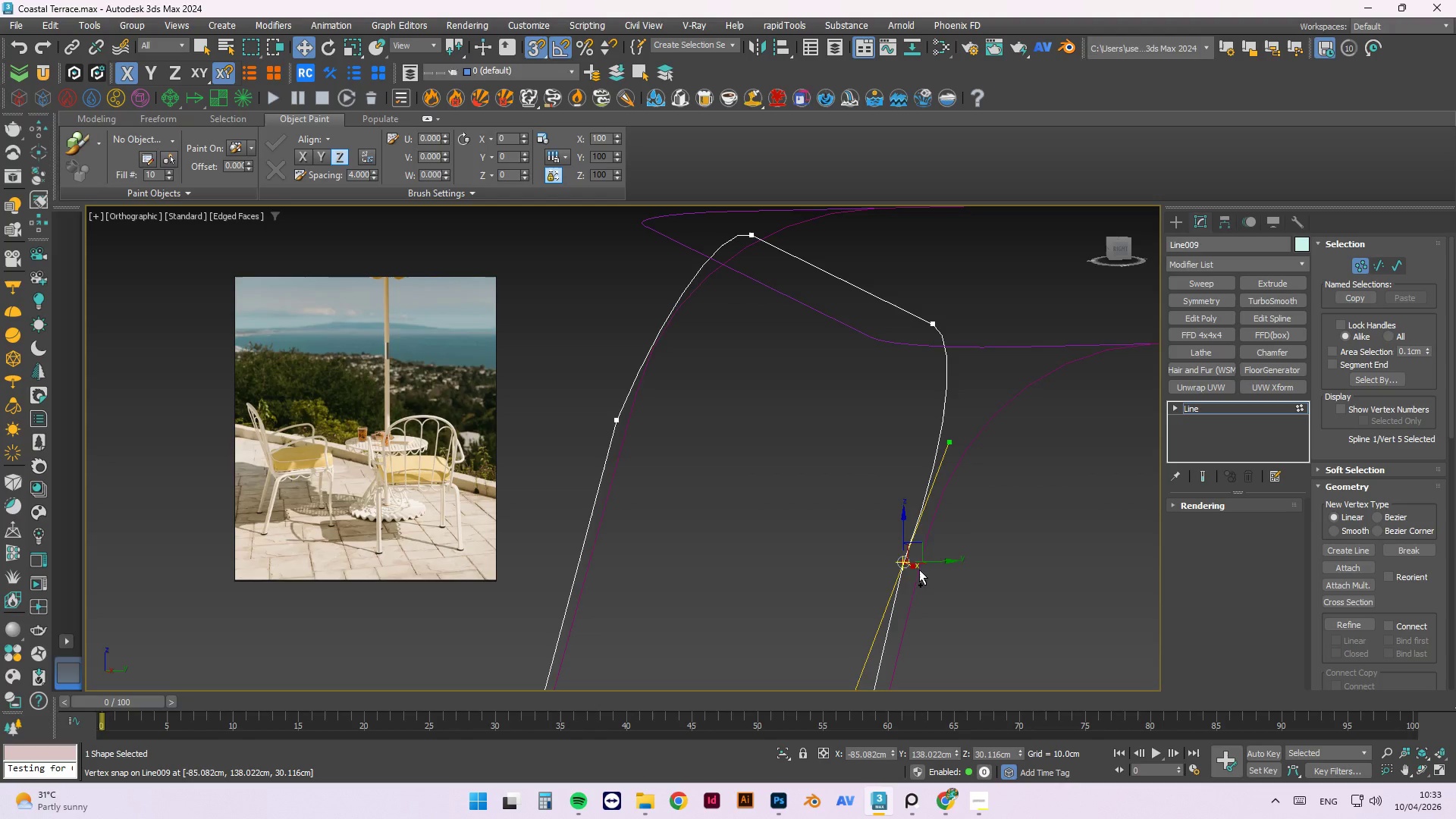 
key(Control+Z)
 